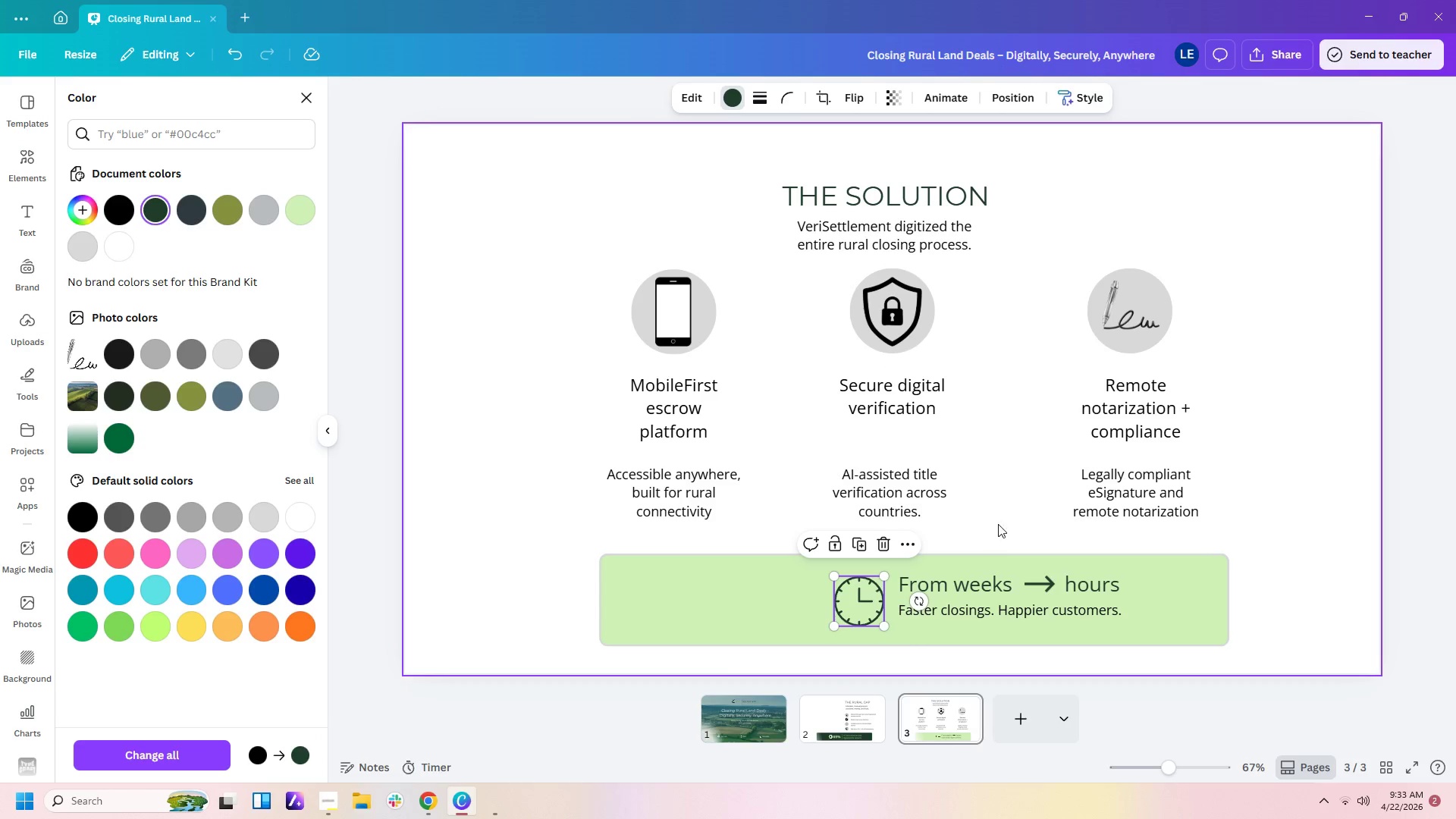 
left_click([1002, 519])
 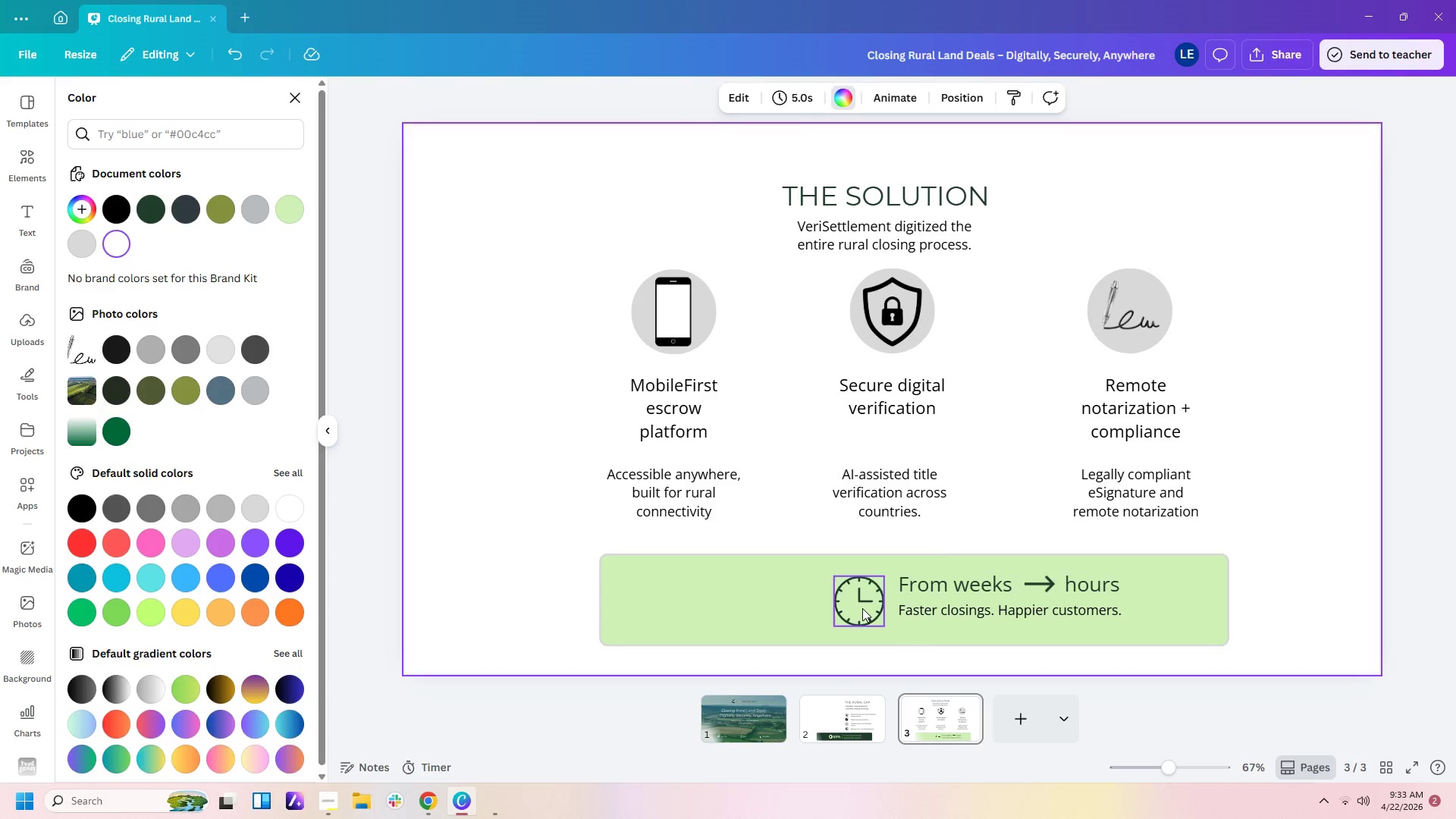 
left_click_drag(start_coordinate=[863, 607], to_coordinate=[863, 603])
 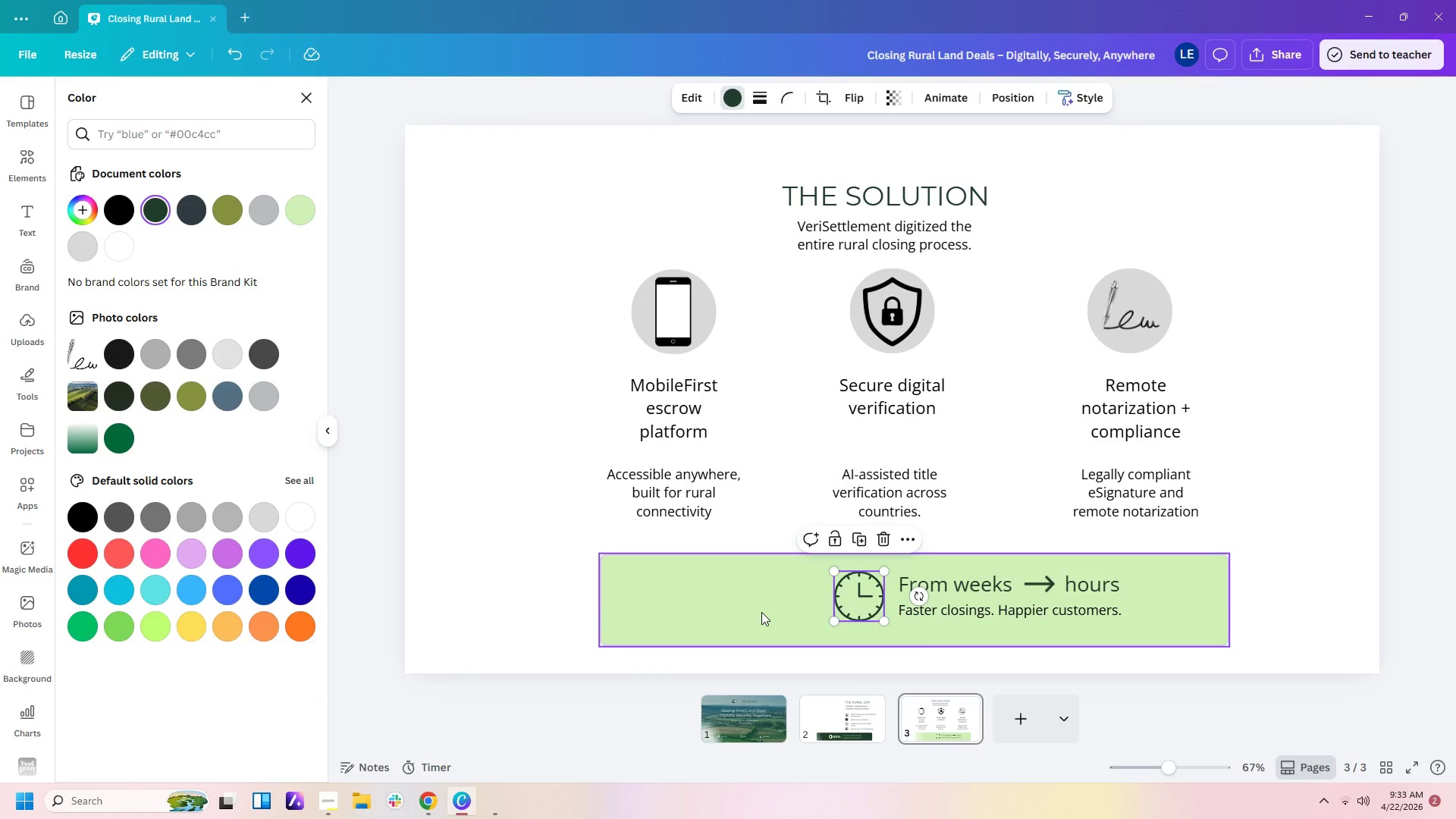 
left_click([761, 612])
 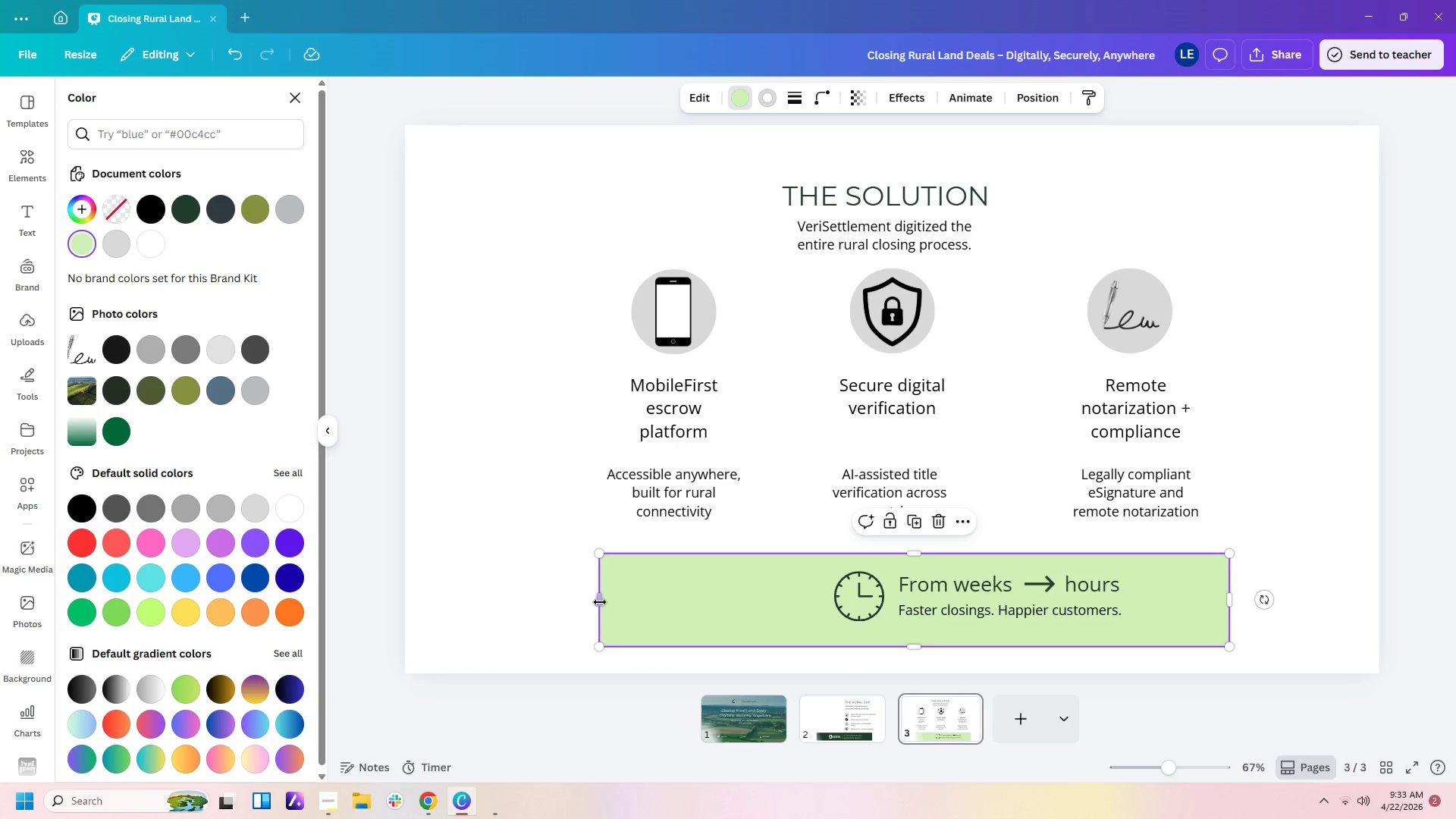 
left_click_drag(start_coordinate=[600, 602], to_coordinate=[745, 607])
 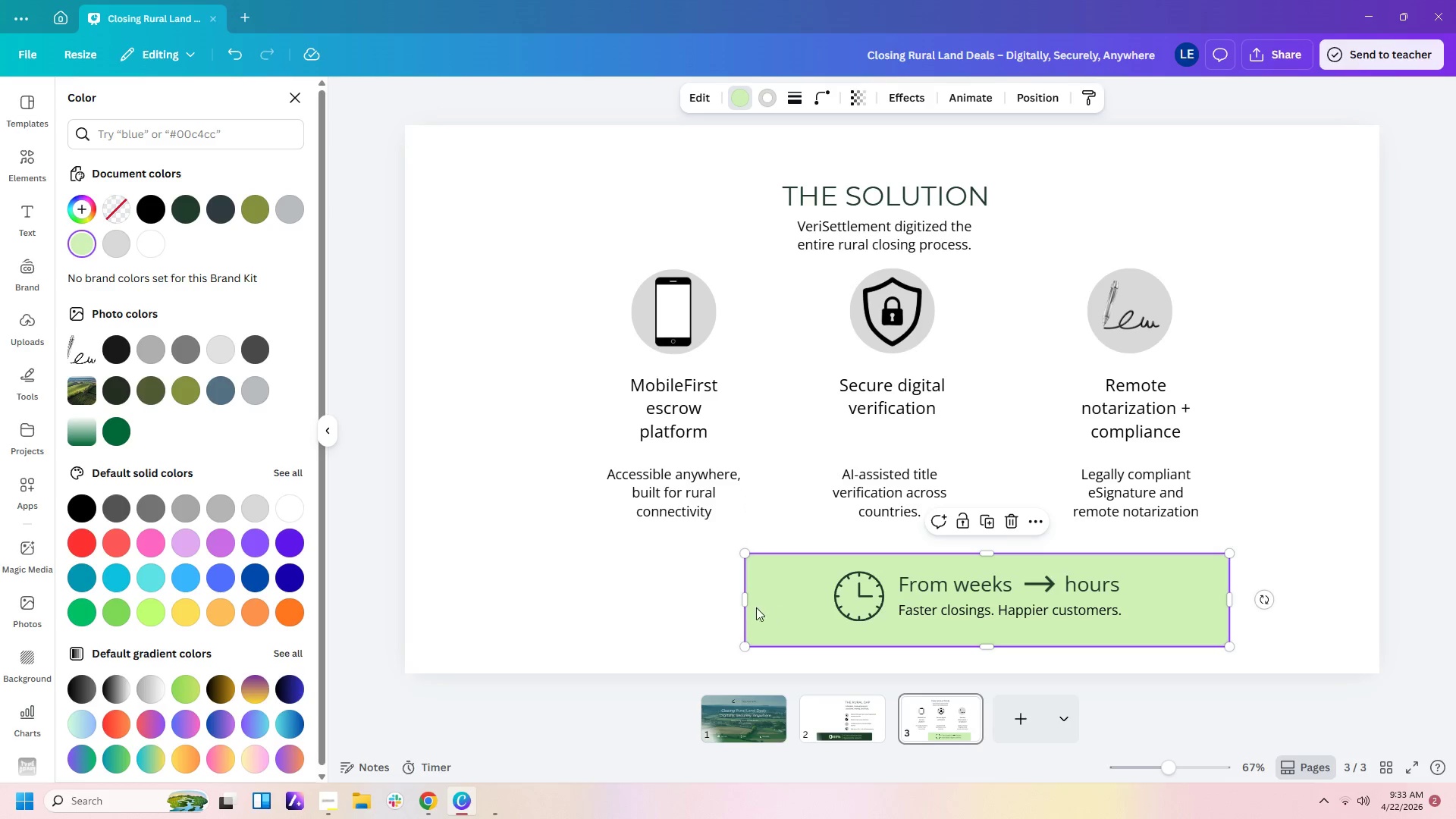 
left_click_drag(start_coordinate=[745, 595], to_coordinate=[739, 595])
 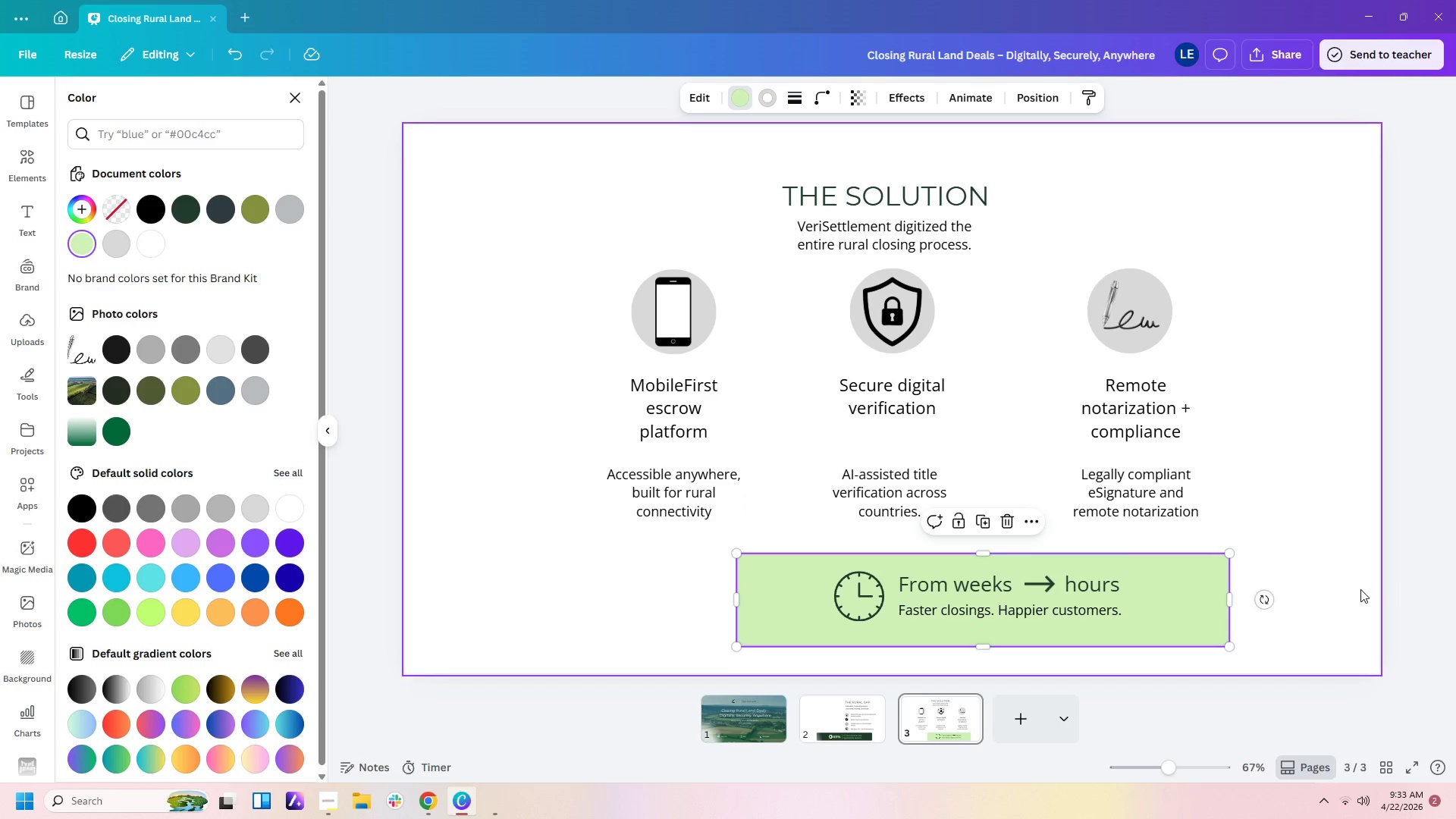 
left_click([1360, 589])
 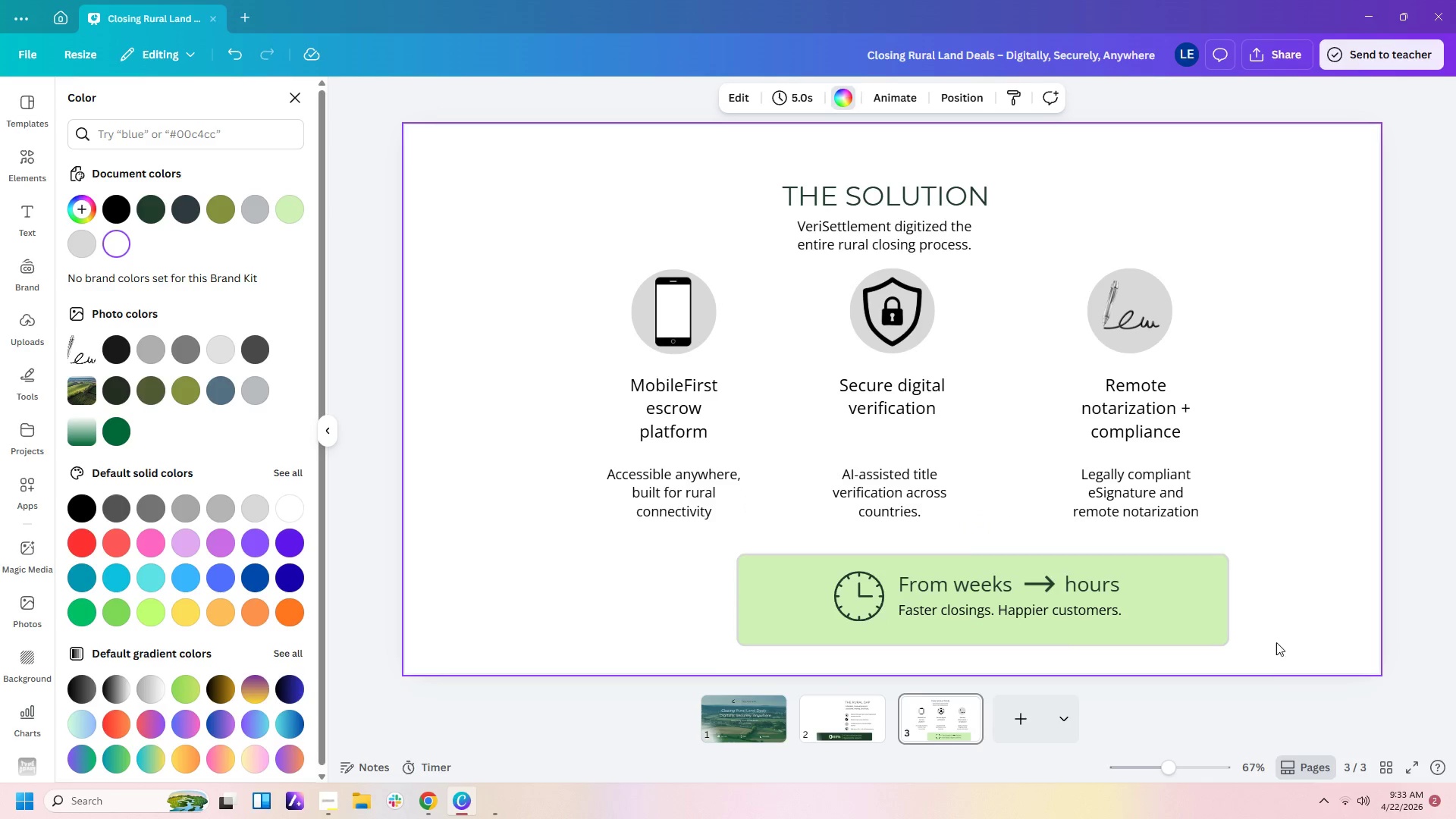 
left_click_drag(start_coordinate=[1269, 661], to_coordinate=[655, 540])
 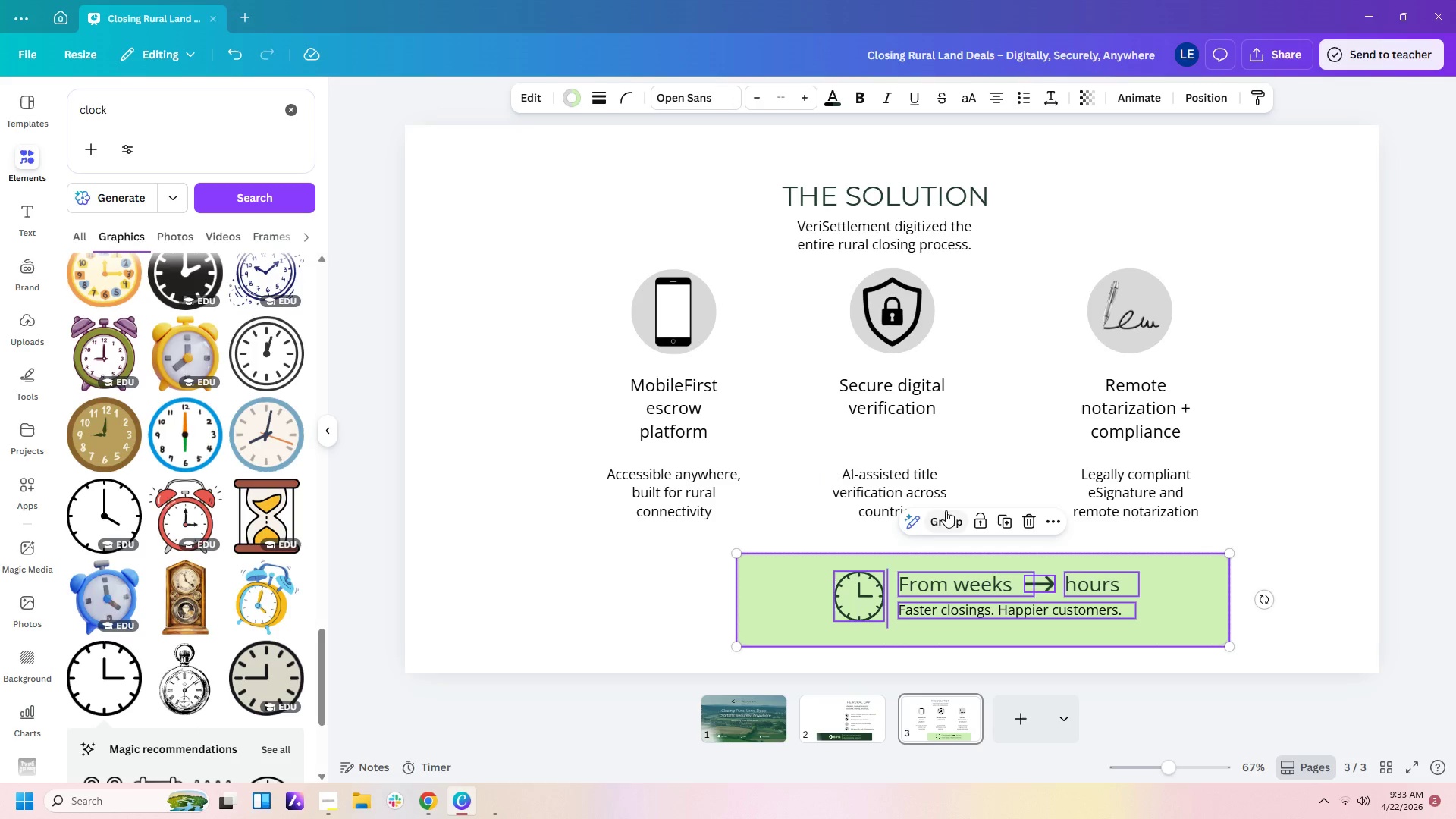 
left_click([951, 523])
 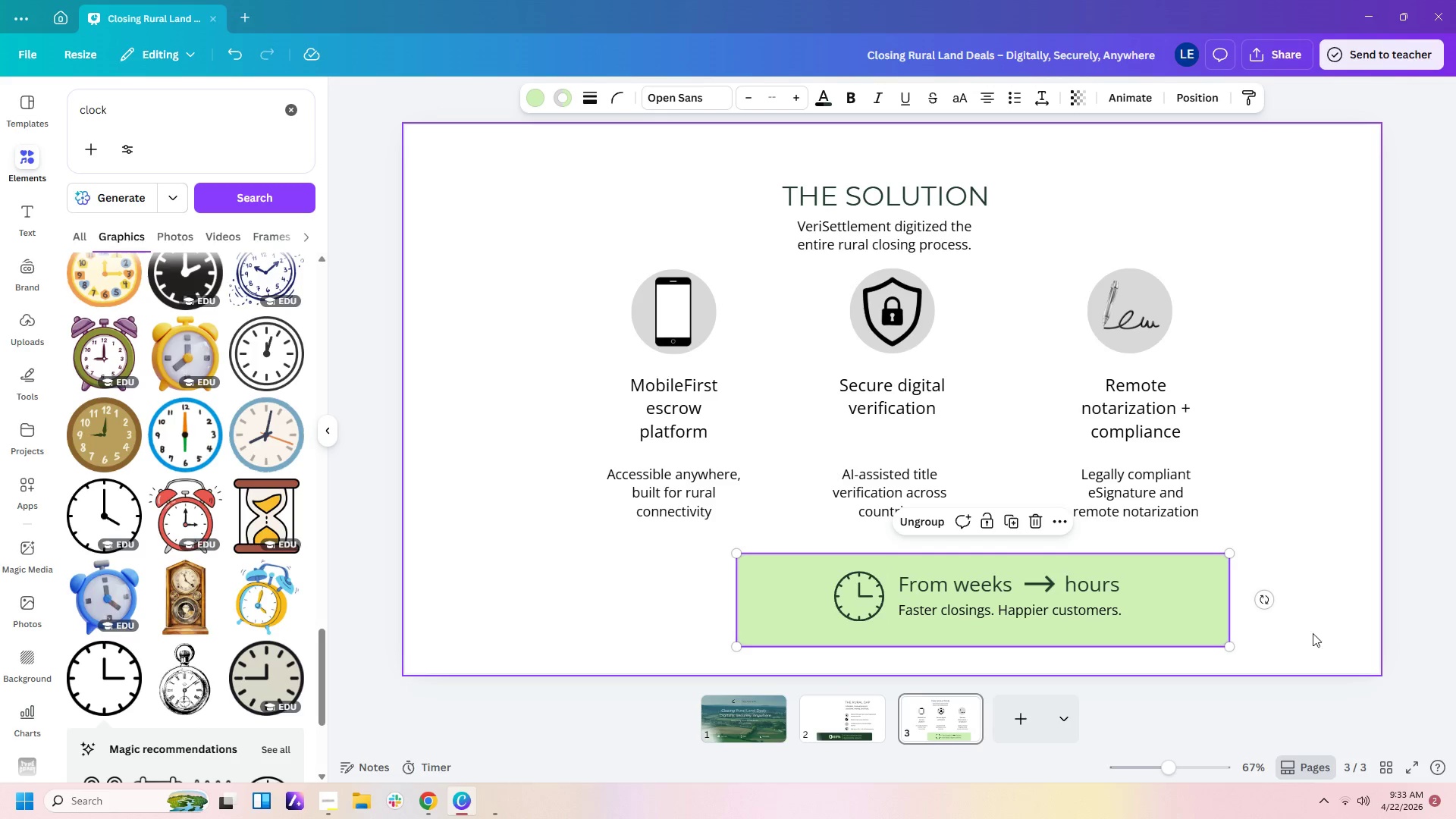 
left_click([1313, 623])
 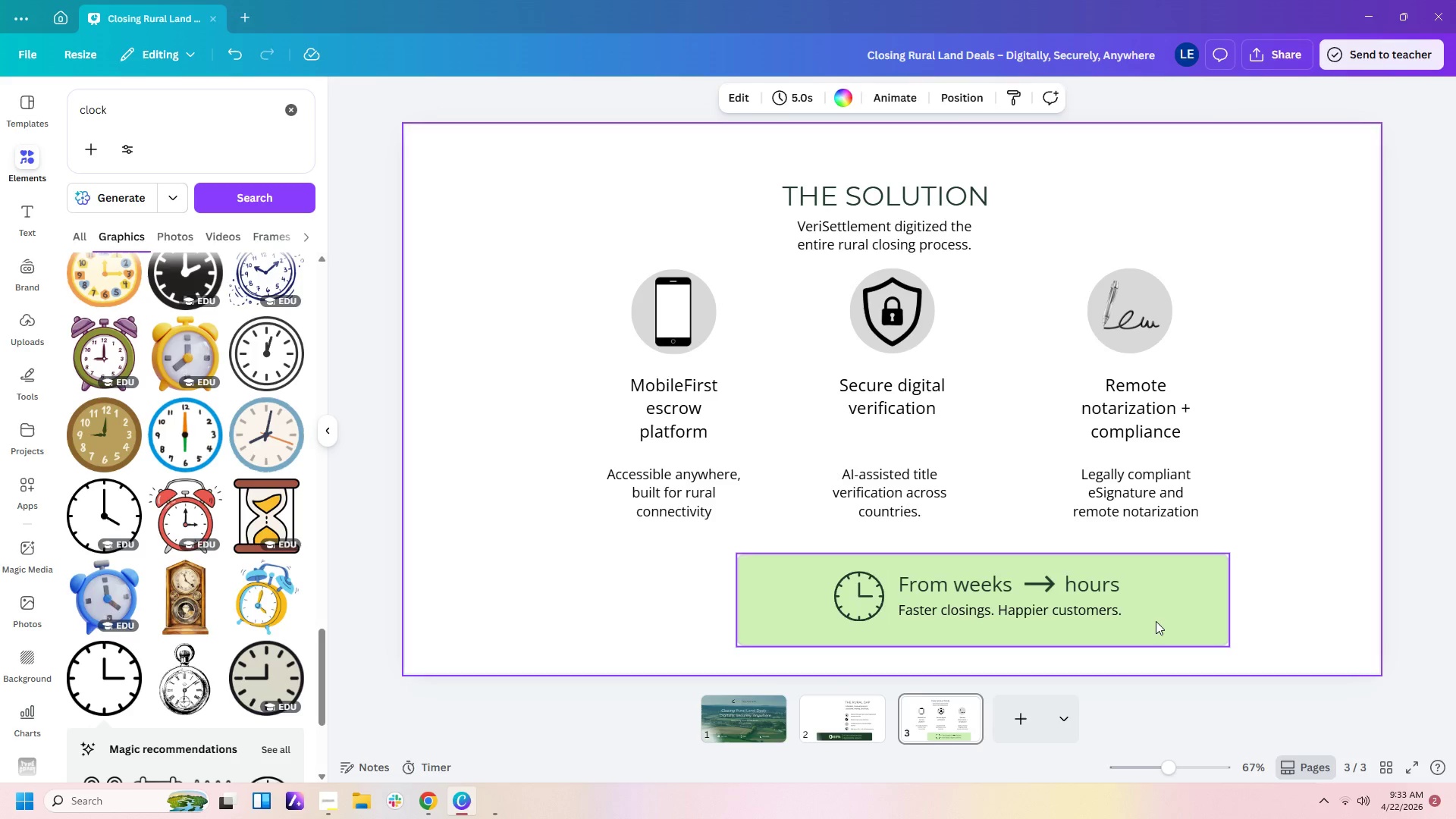 
left_click_drag(start_coordinate=[1155, 621], to_coordinate=[1085, 617])
 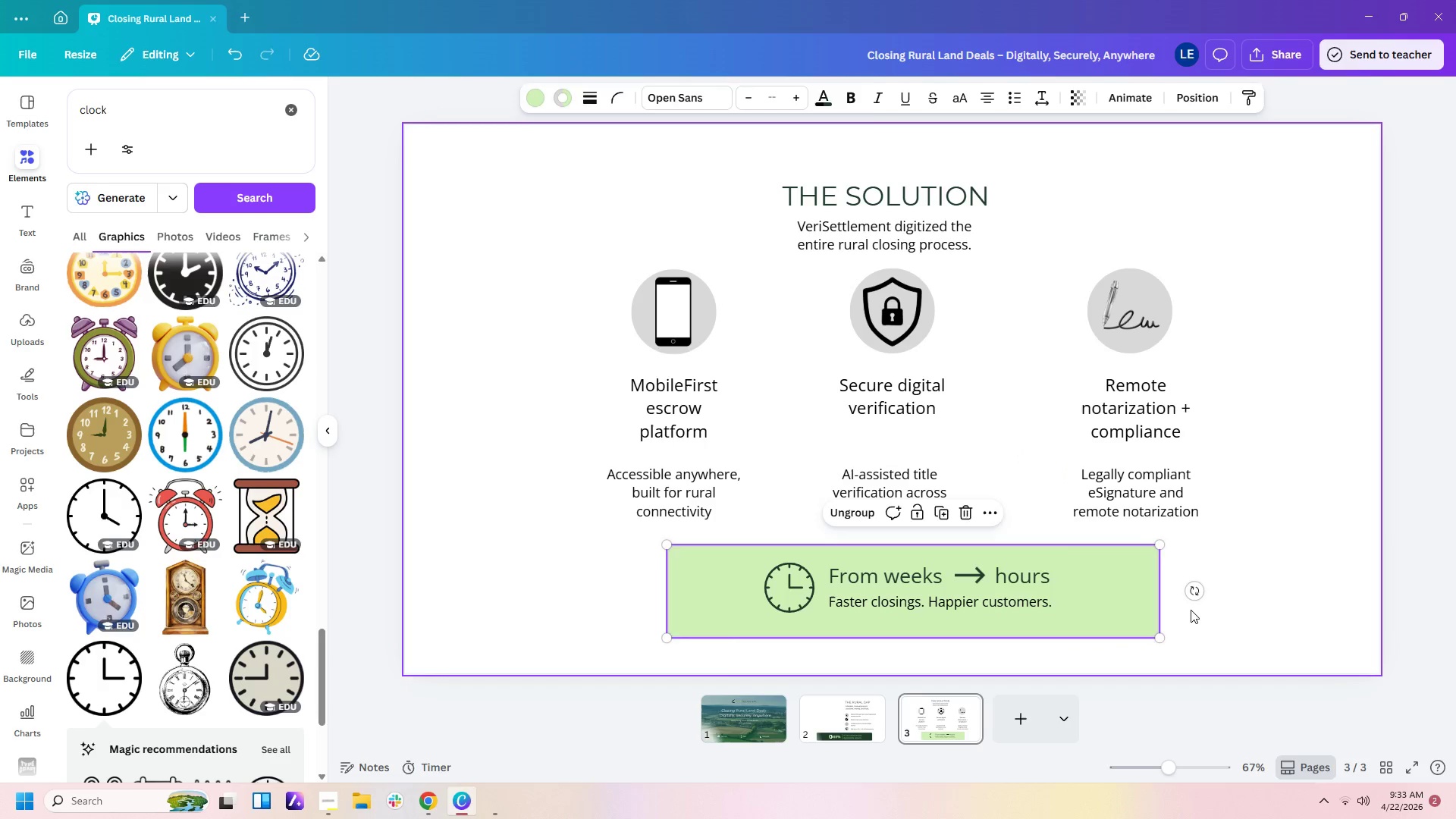 
left_click([1191, 610])
 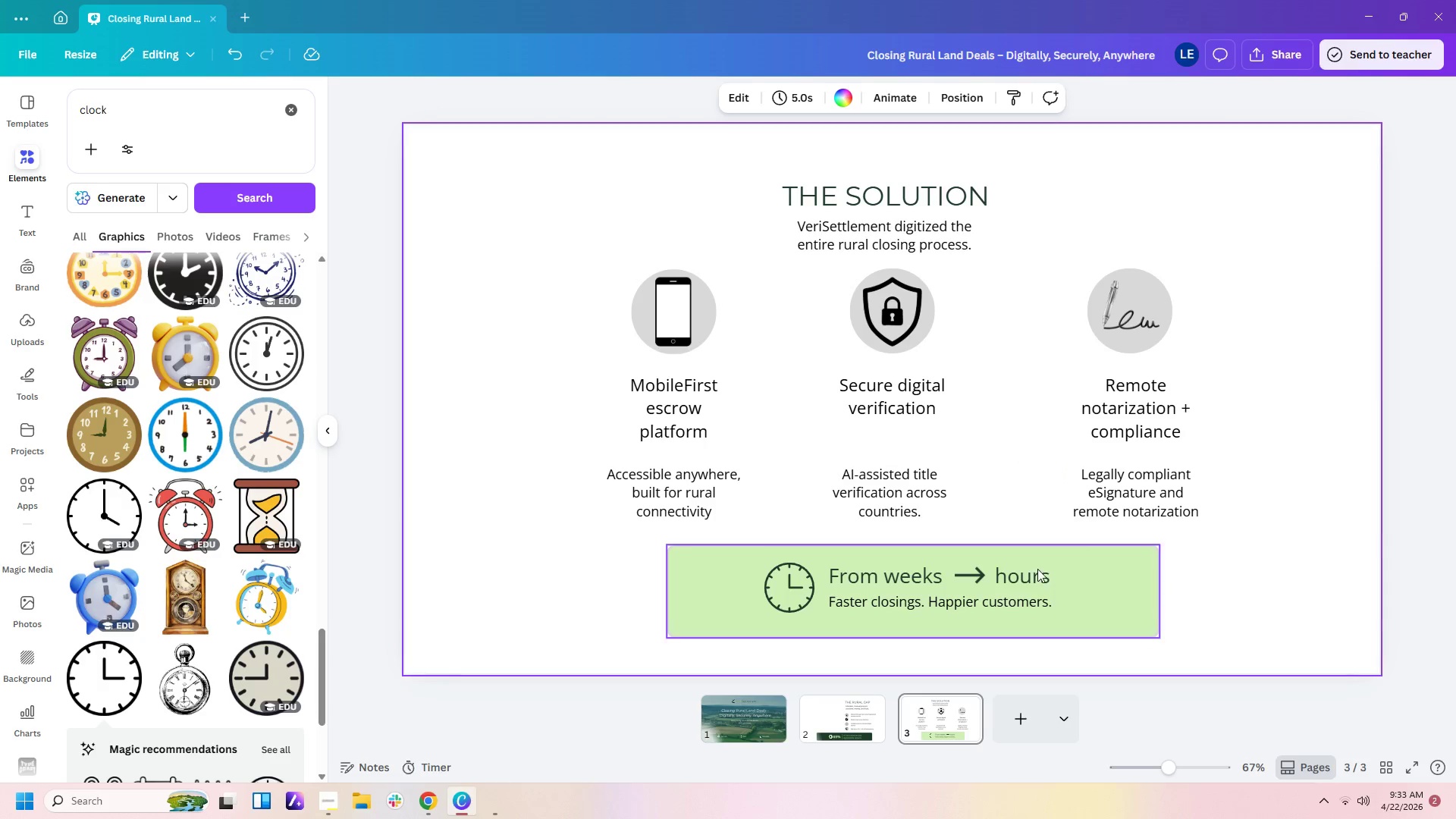 
left_click_drag(start_coordinate=[1010, 526], to_coordinate=[893, 586])
 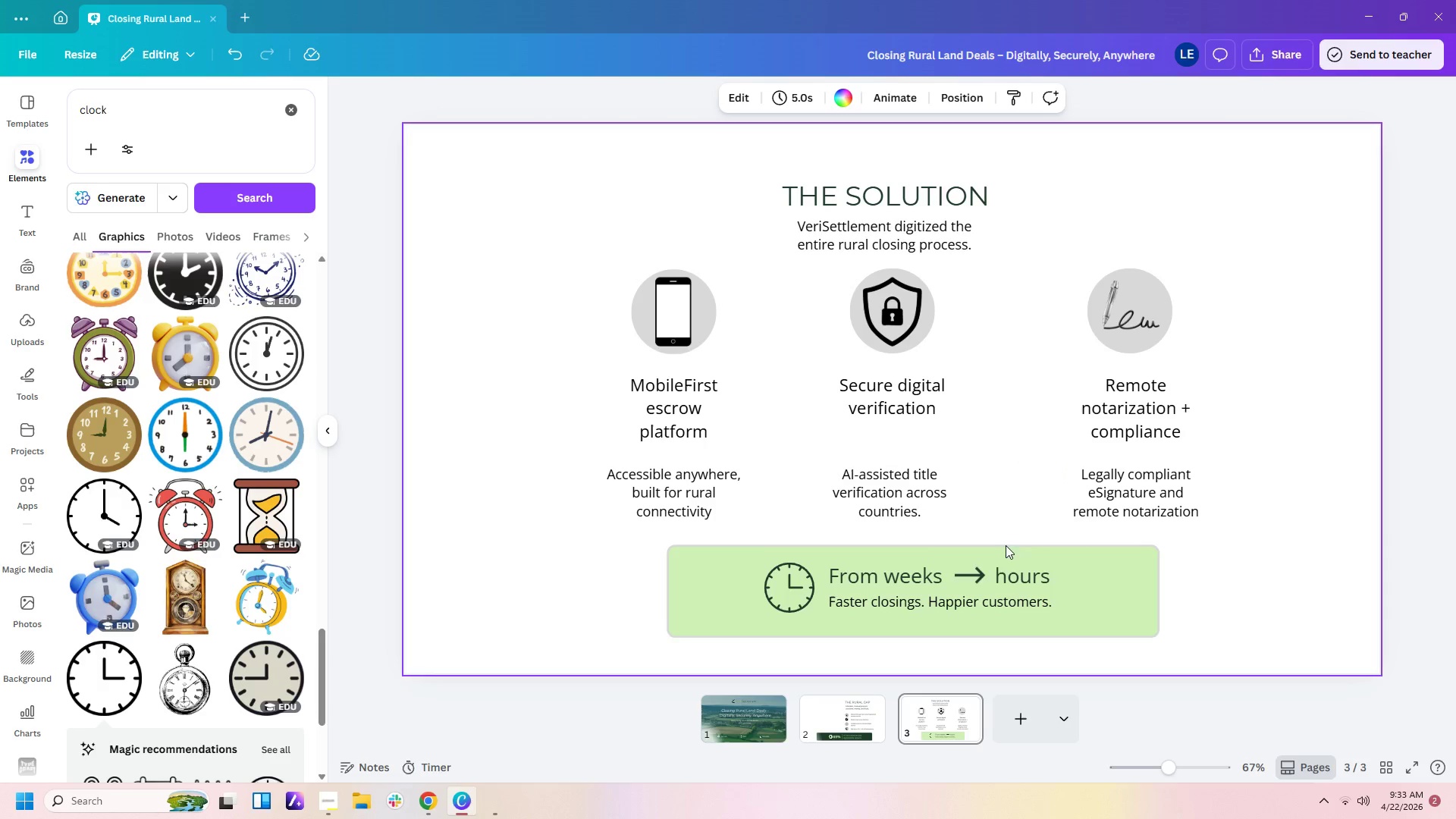 
double_click([909, 566])
 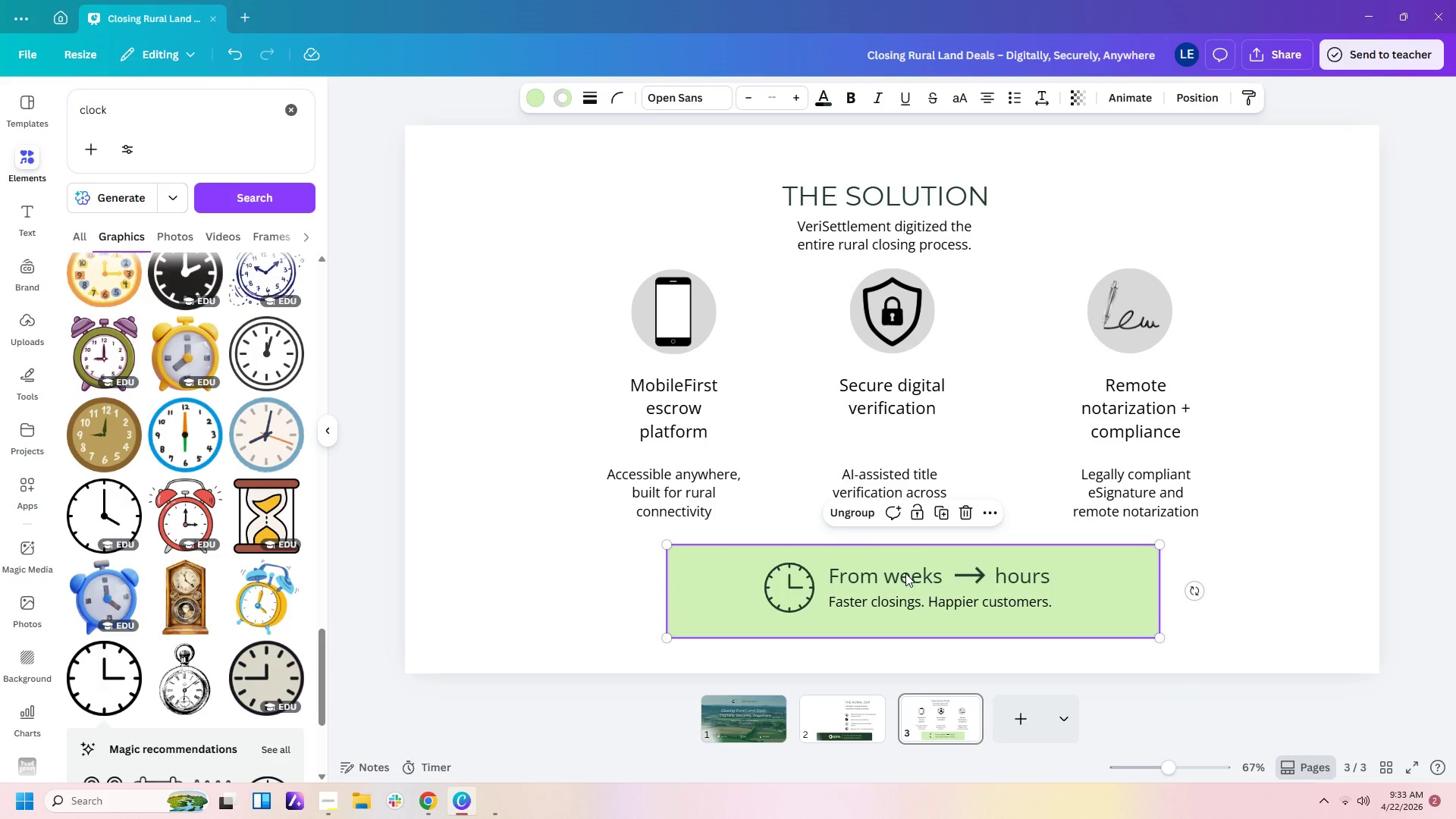 
triple_click([905, 573])
 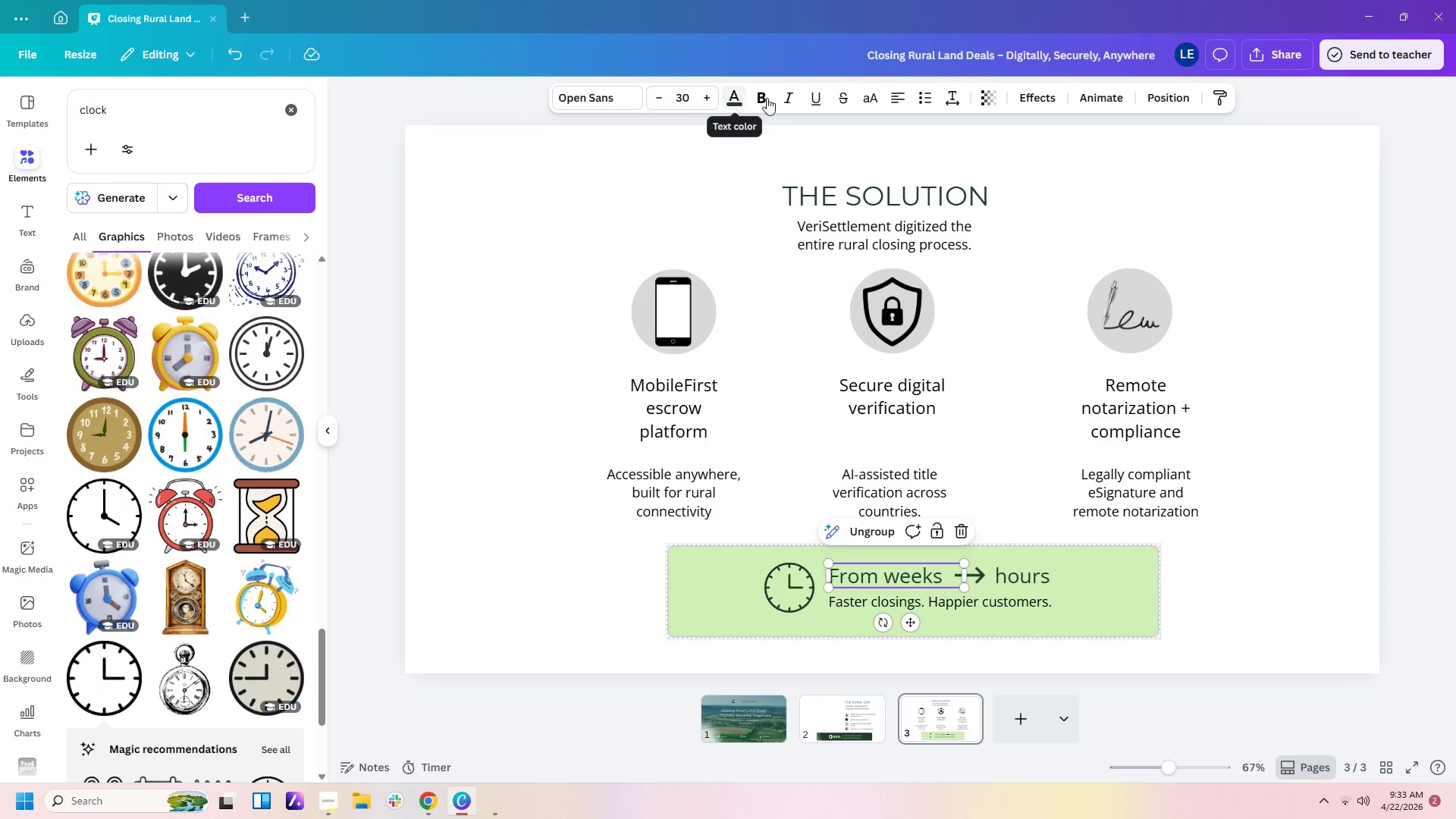 
left_click([764, 98])
 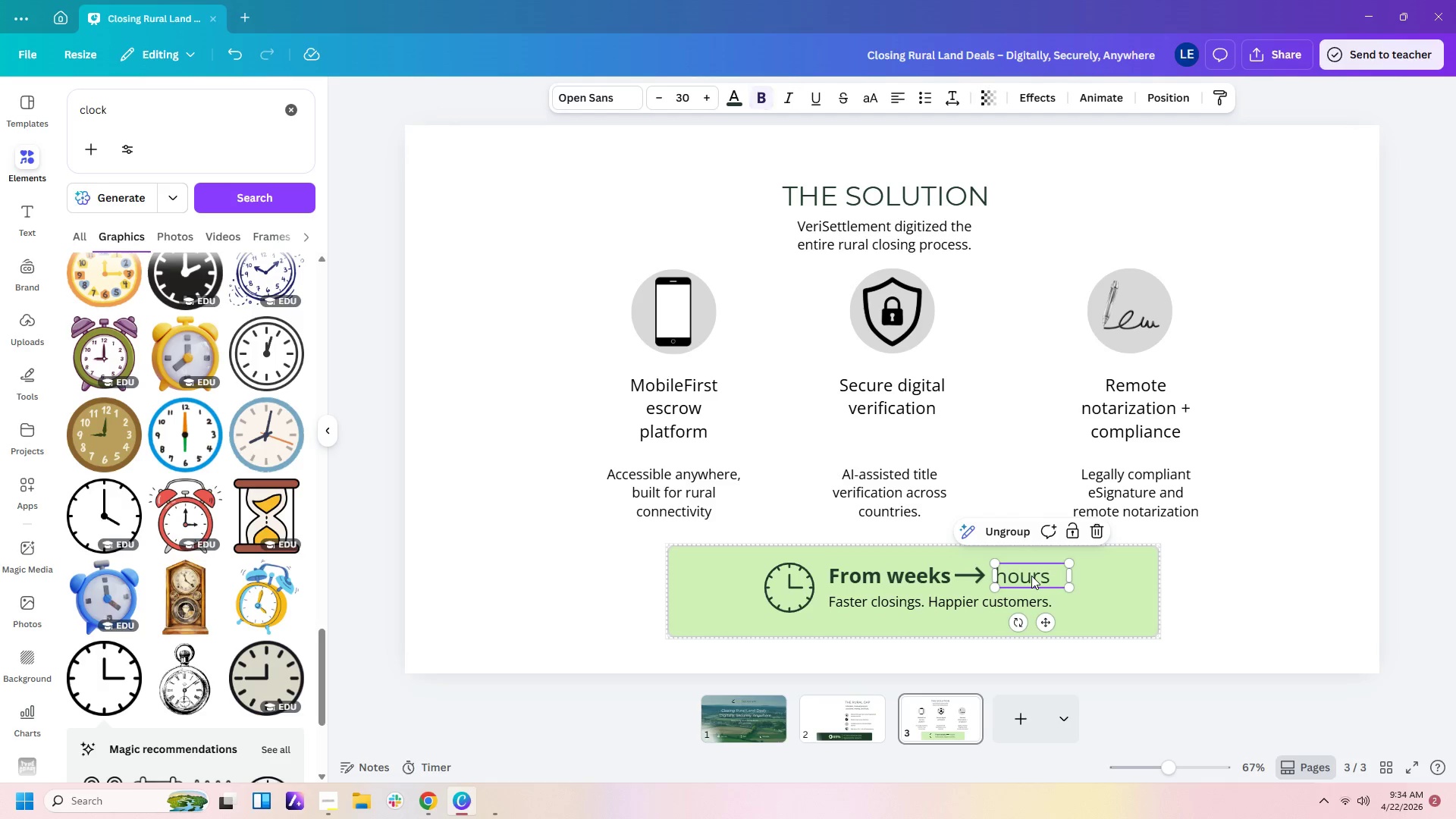 
double_click([1031, 576])
 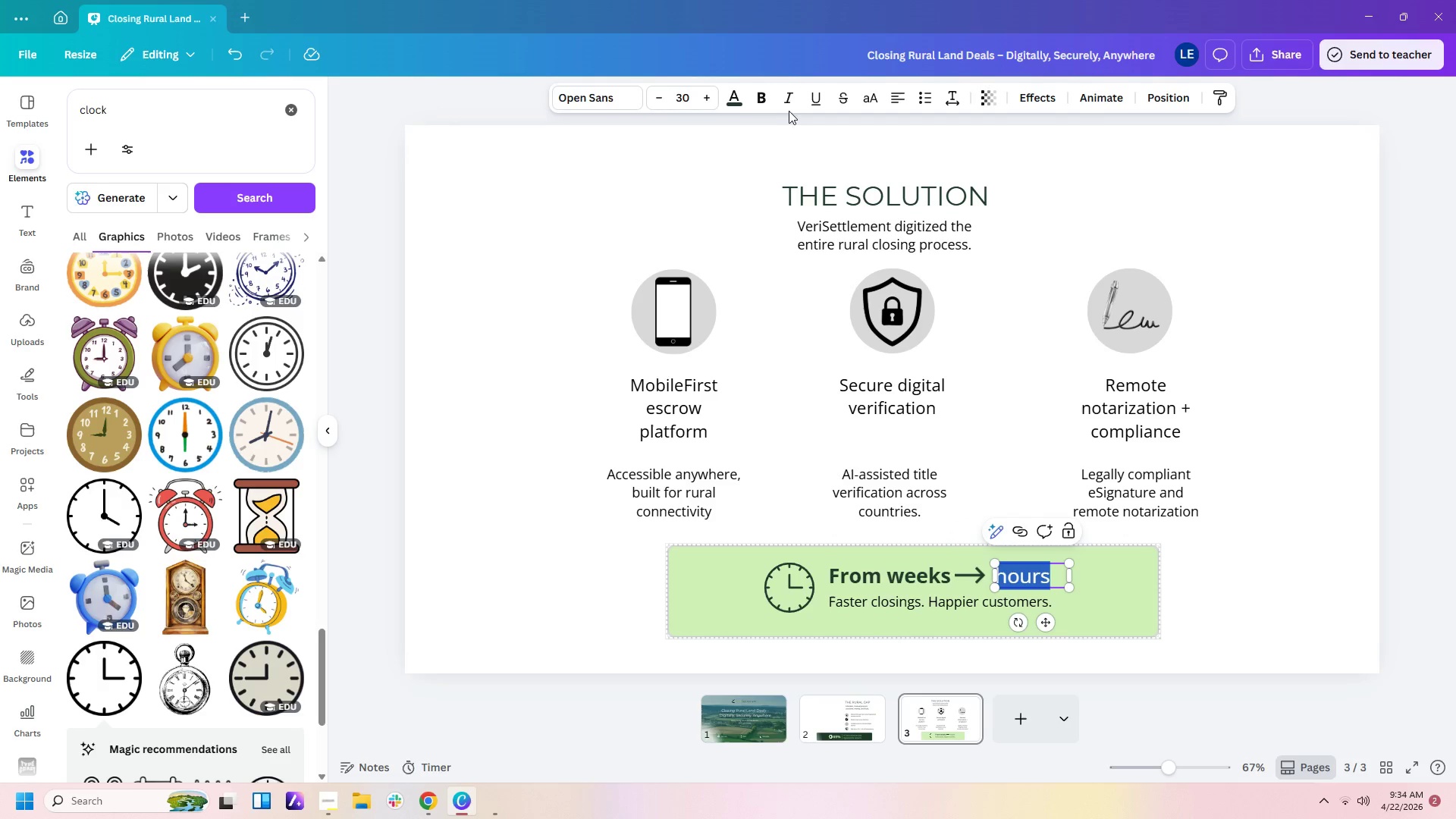 
left_click([757, 96])
 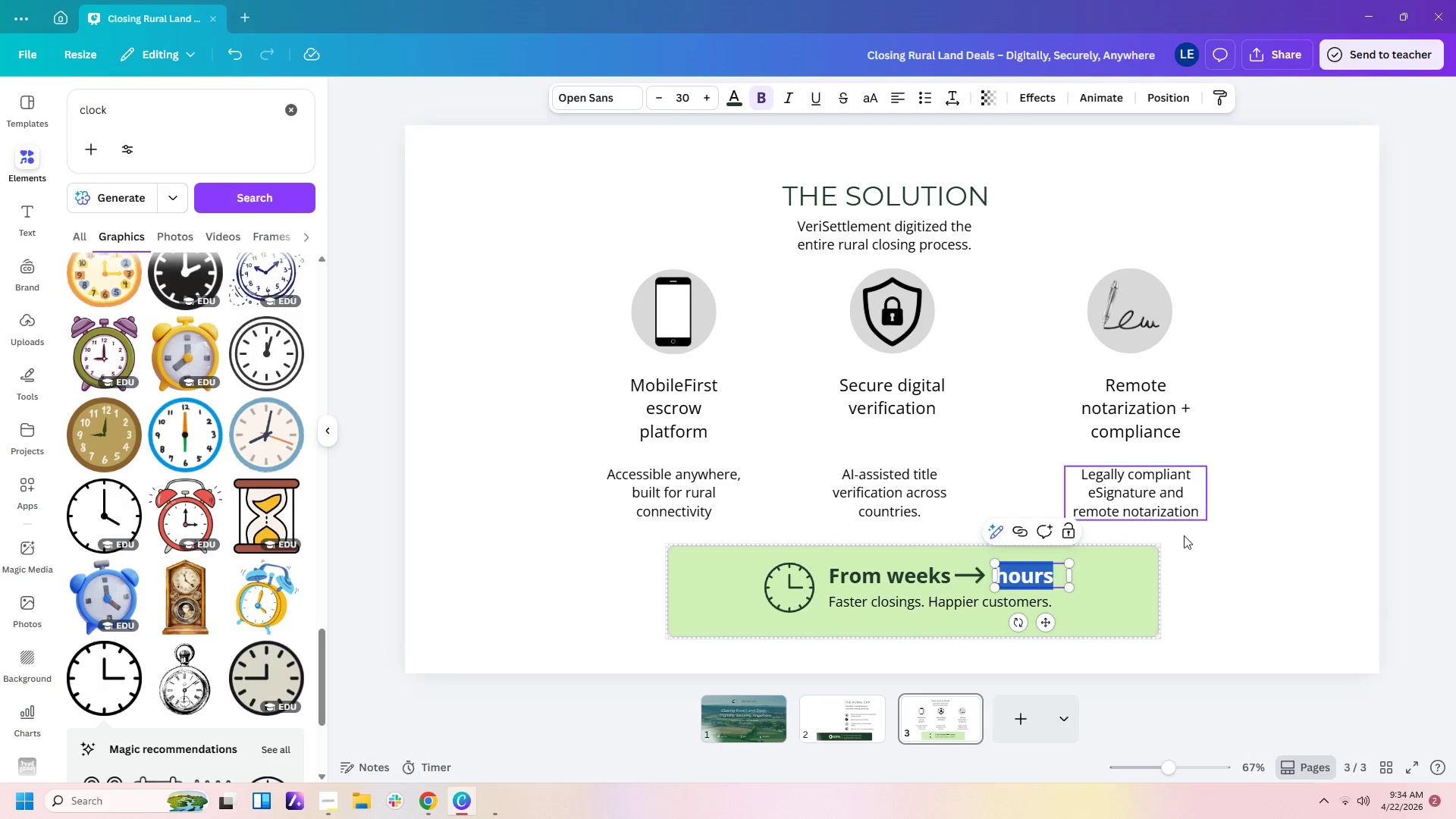 
left_click([1247, 586])
 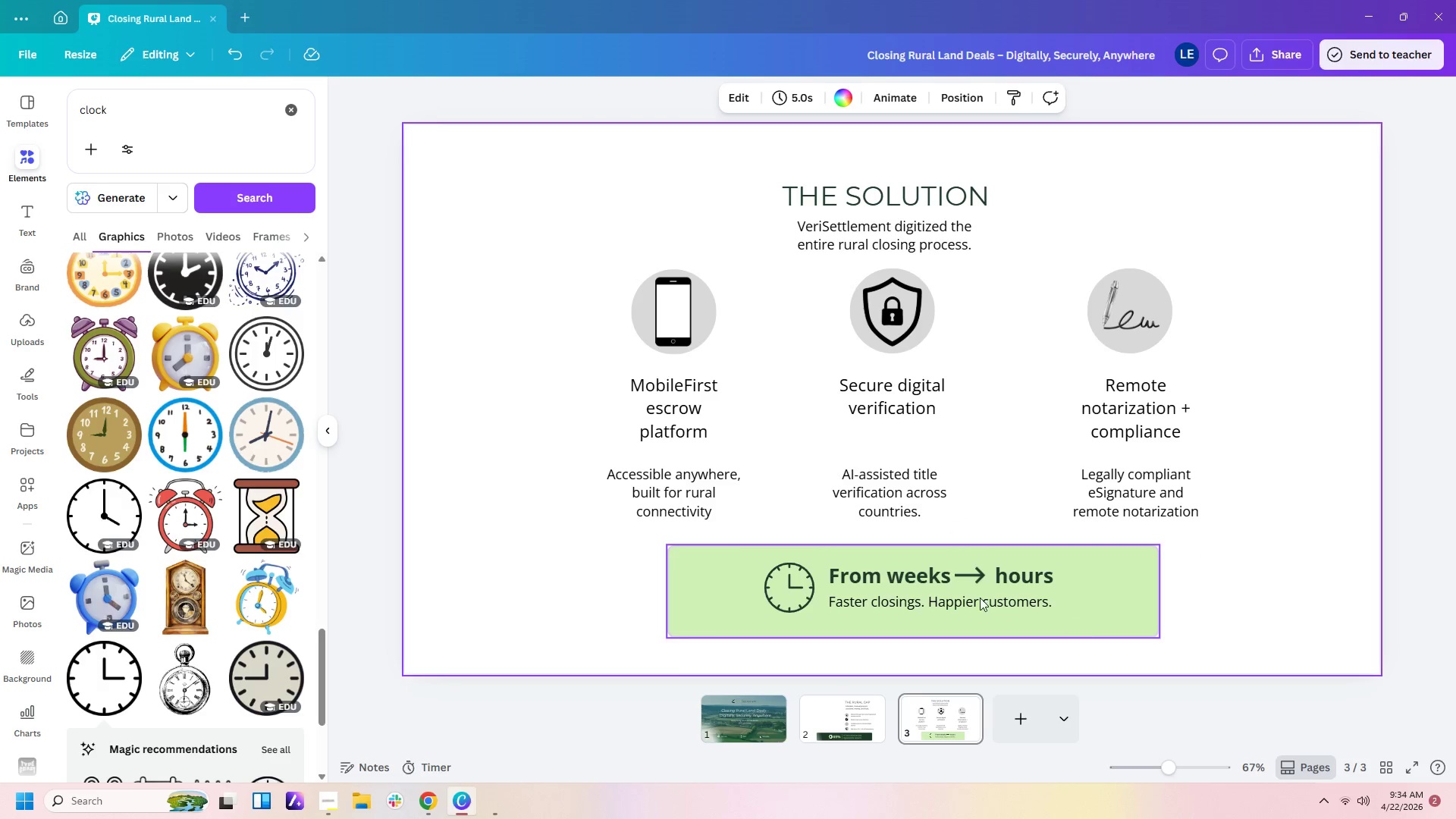 
left_click([972, 577])
 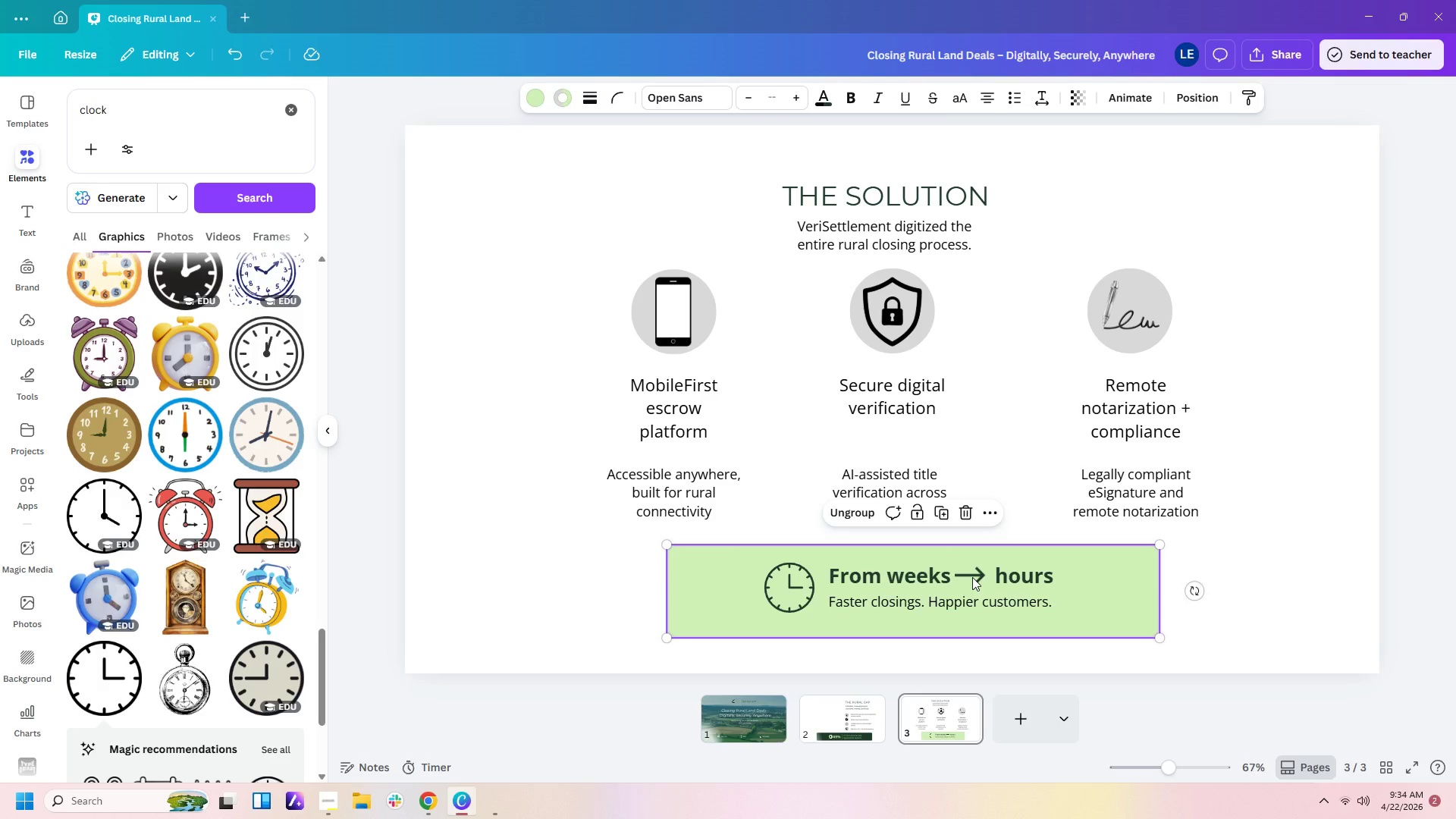 
left_click([972, 577])
 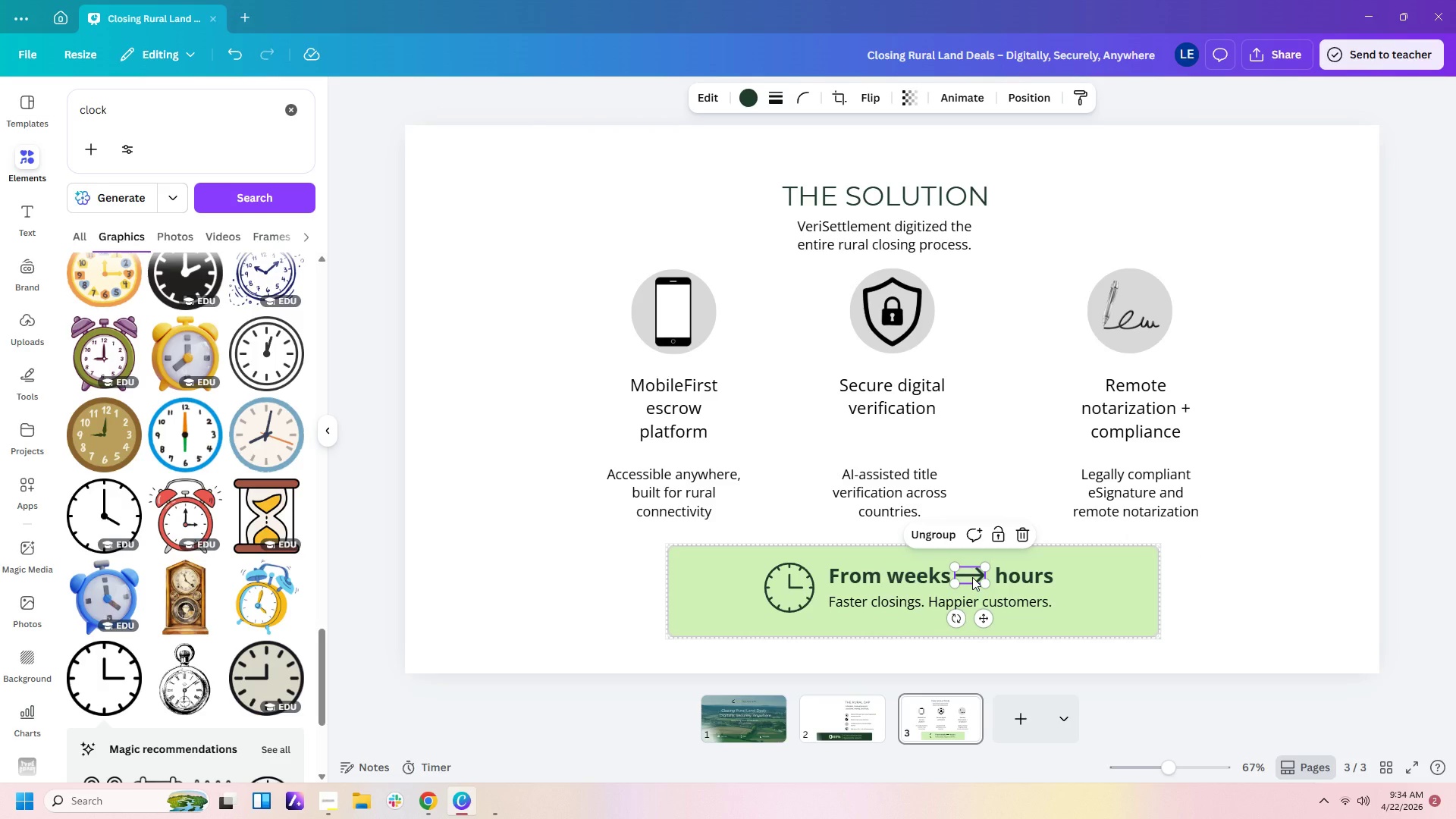 
left_click_drag(start_coordinate=[972, 577], to_coordinate=[976, 577])
 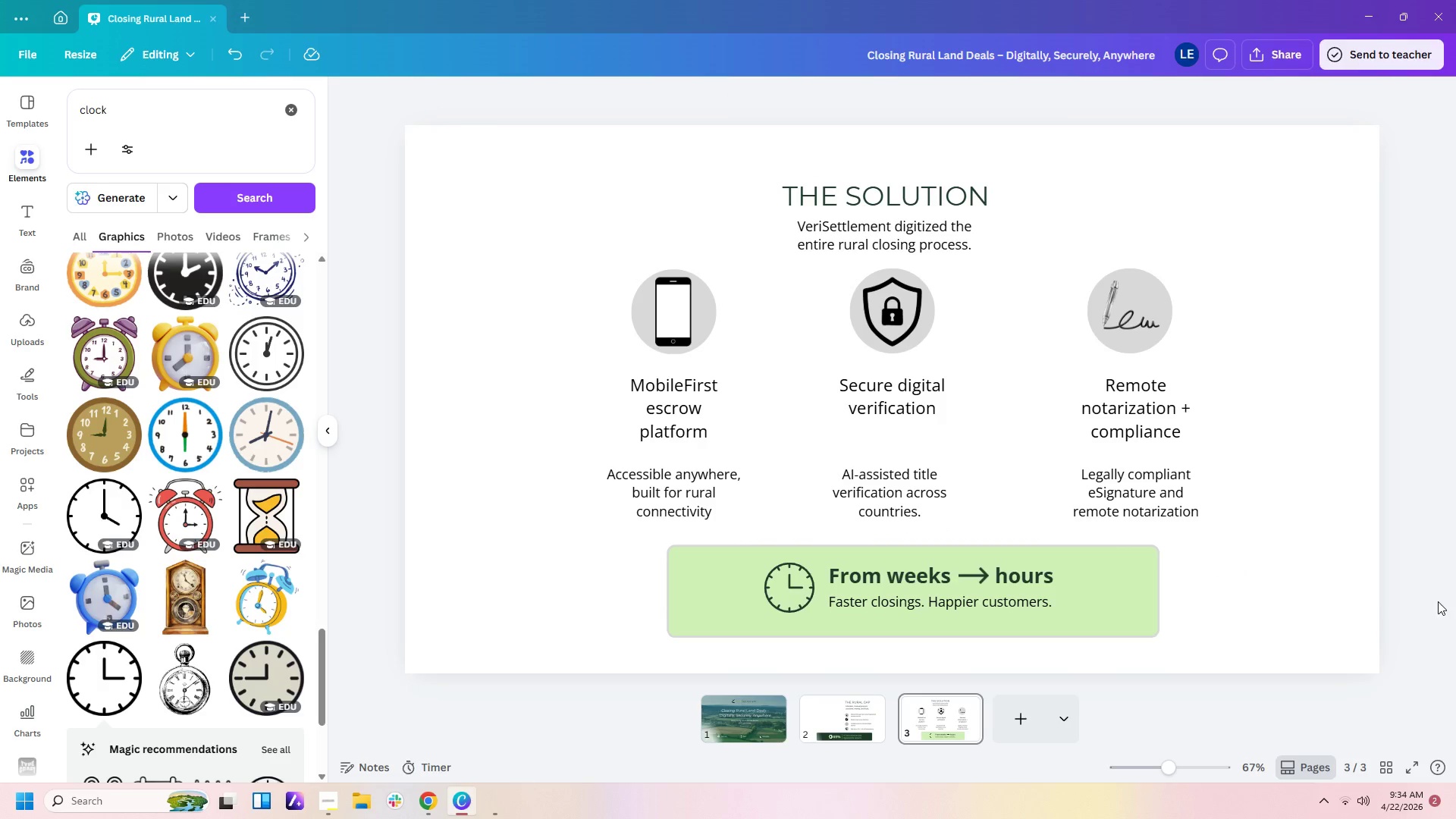 
double_click([1373, 594])
 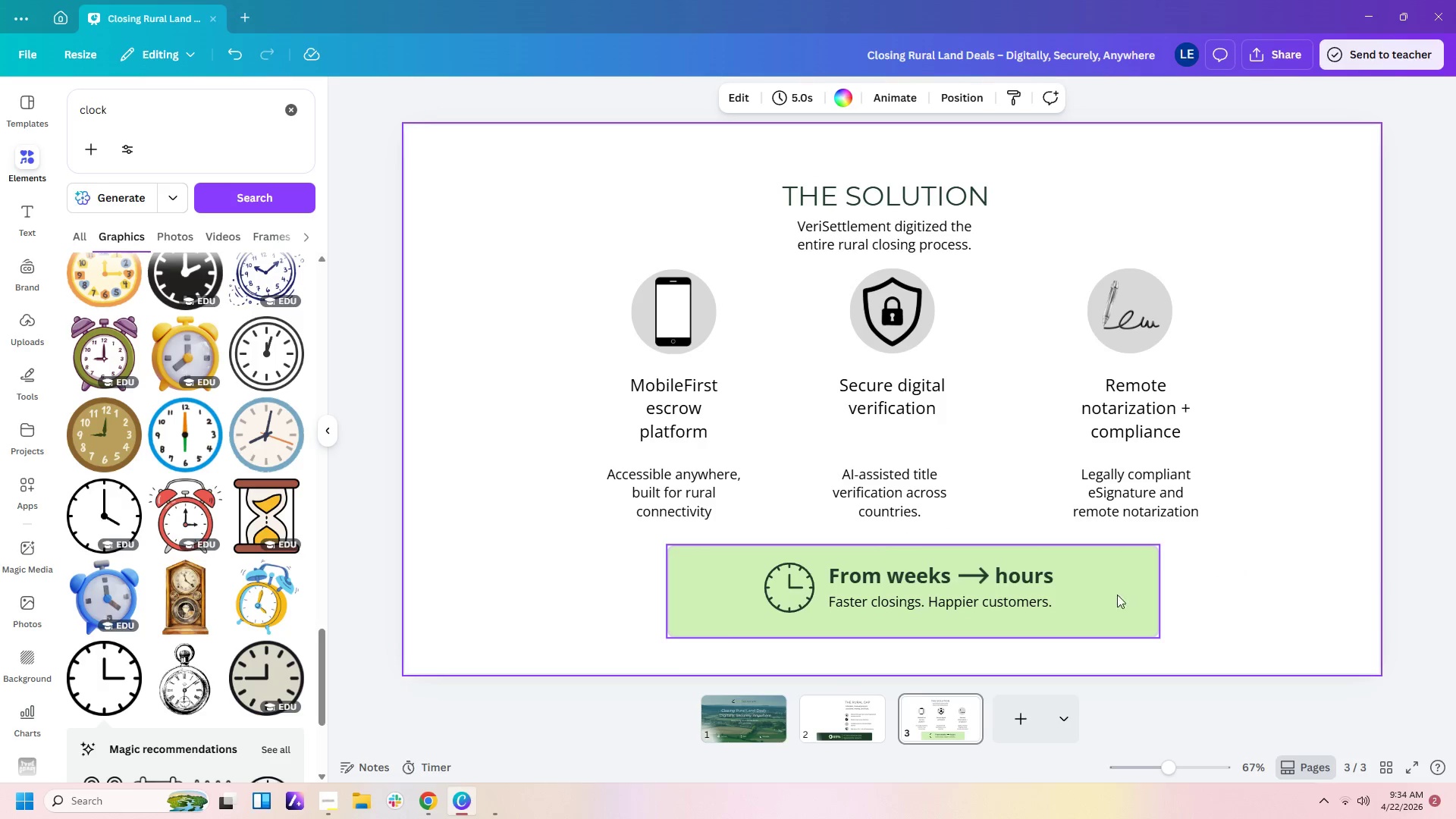 
left_click([981, 580])
 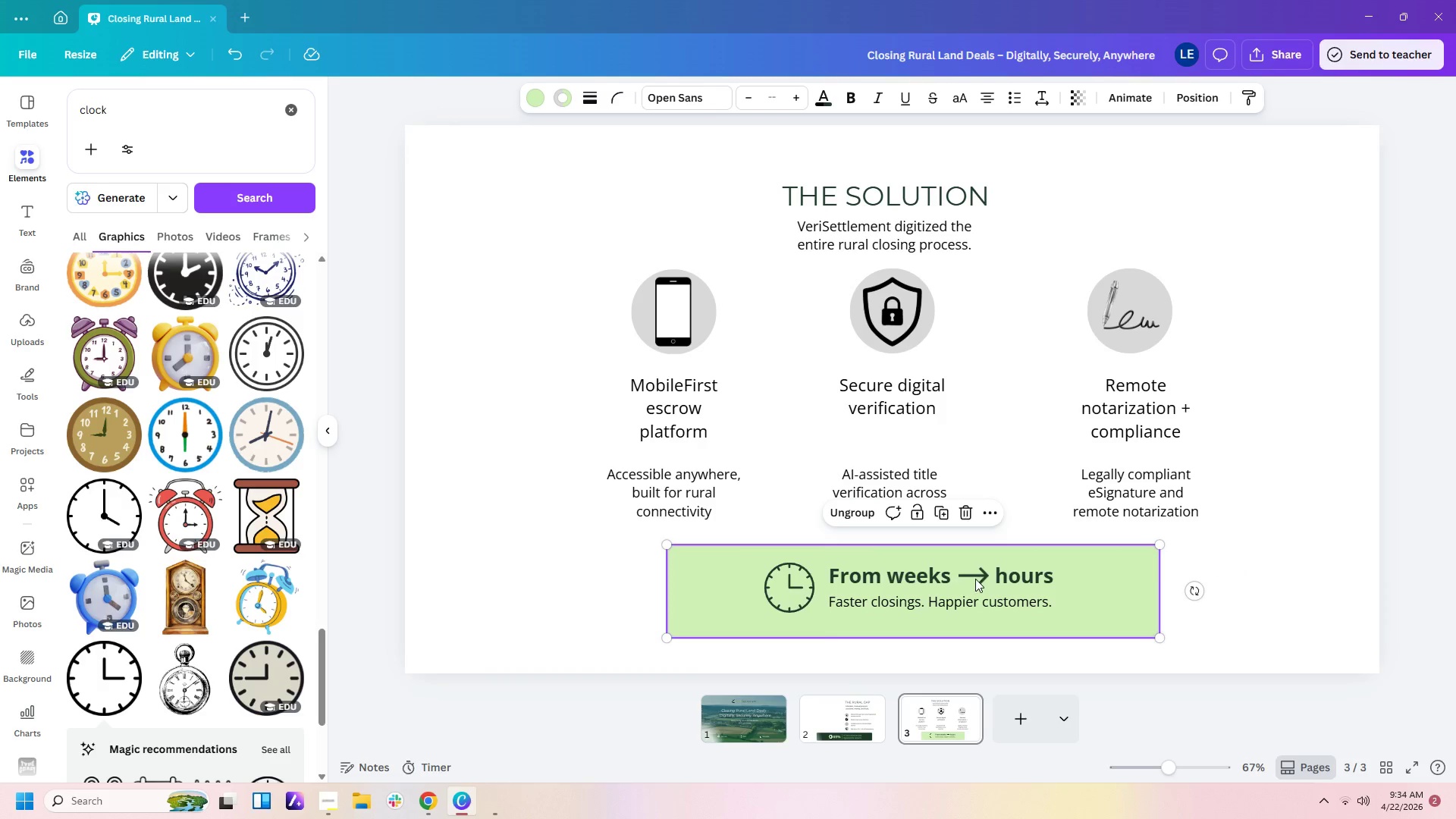 
left_click([975, 579])
 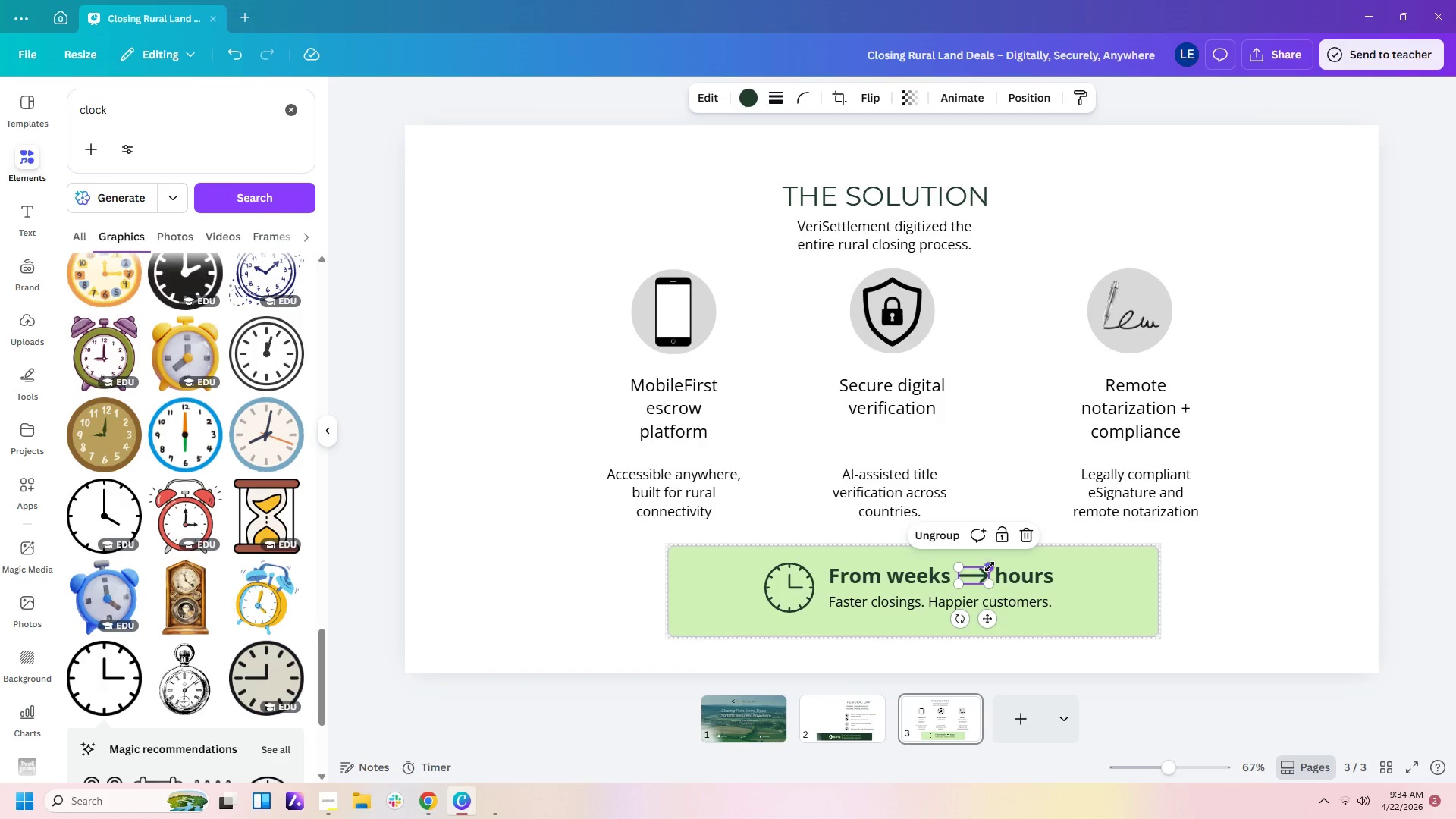 
left_click_drag(start_coordinate=[990, 566], to_coordinate=[987, 570])
 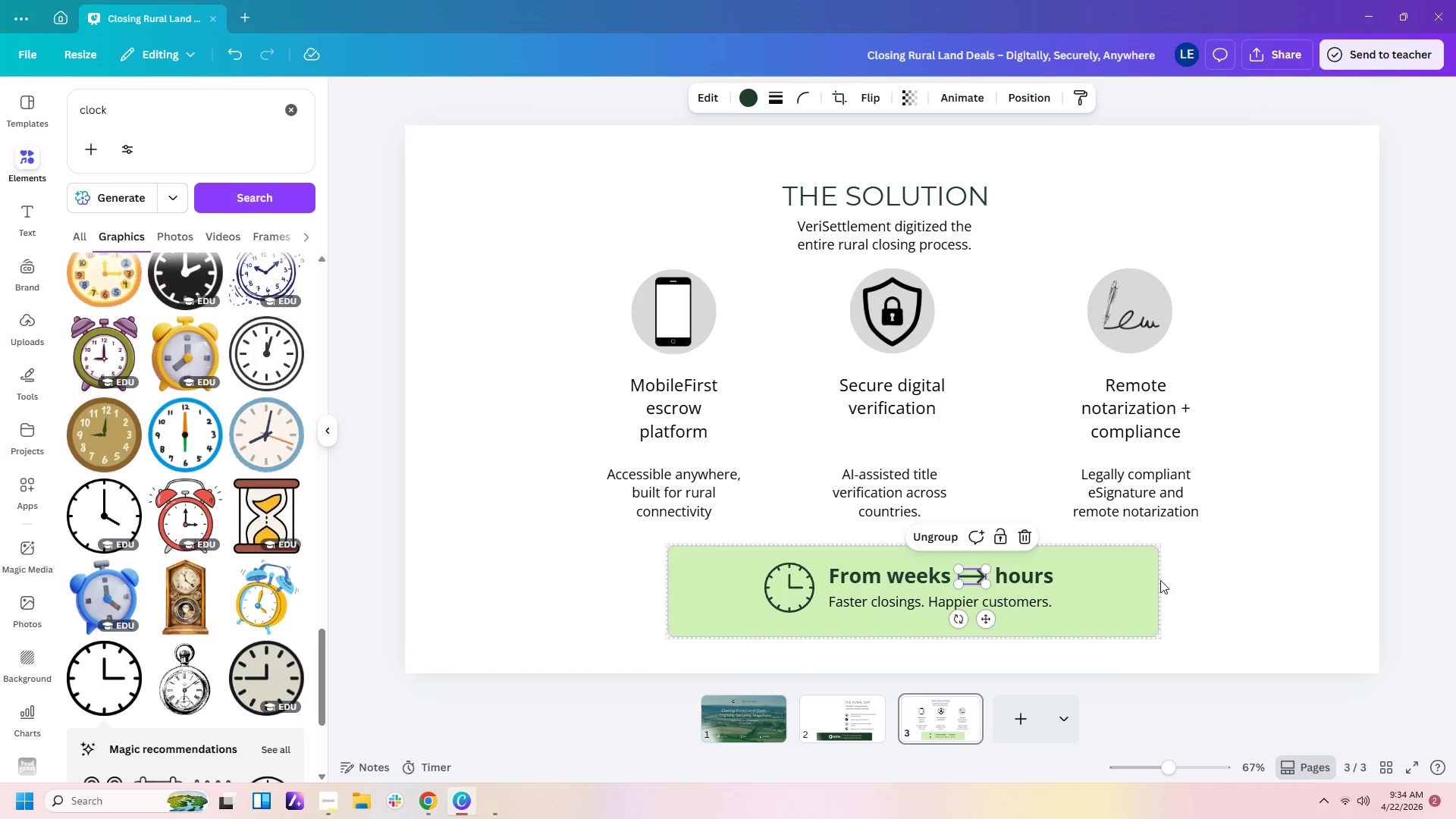 
left_click([1200, 580])
 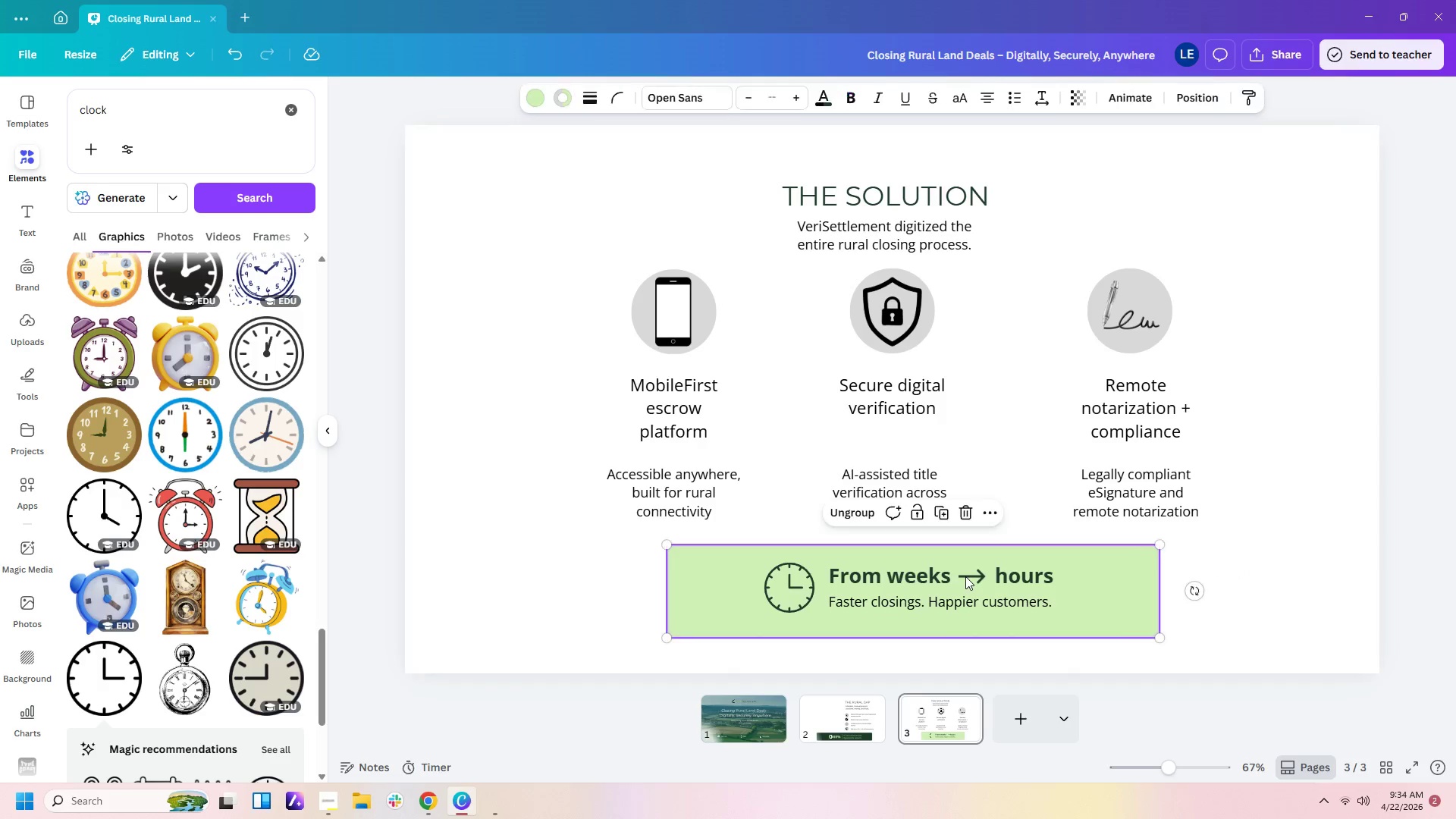 
double_click([970, 576])
 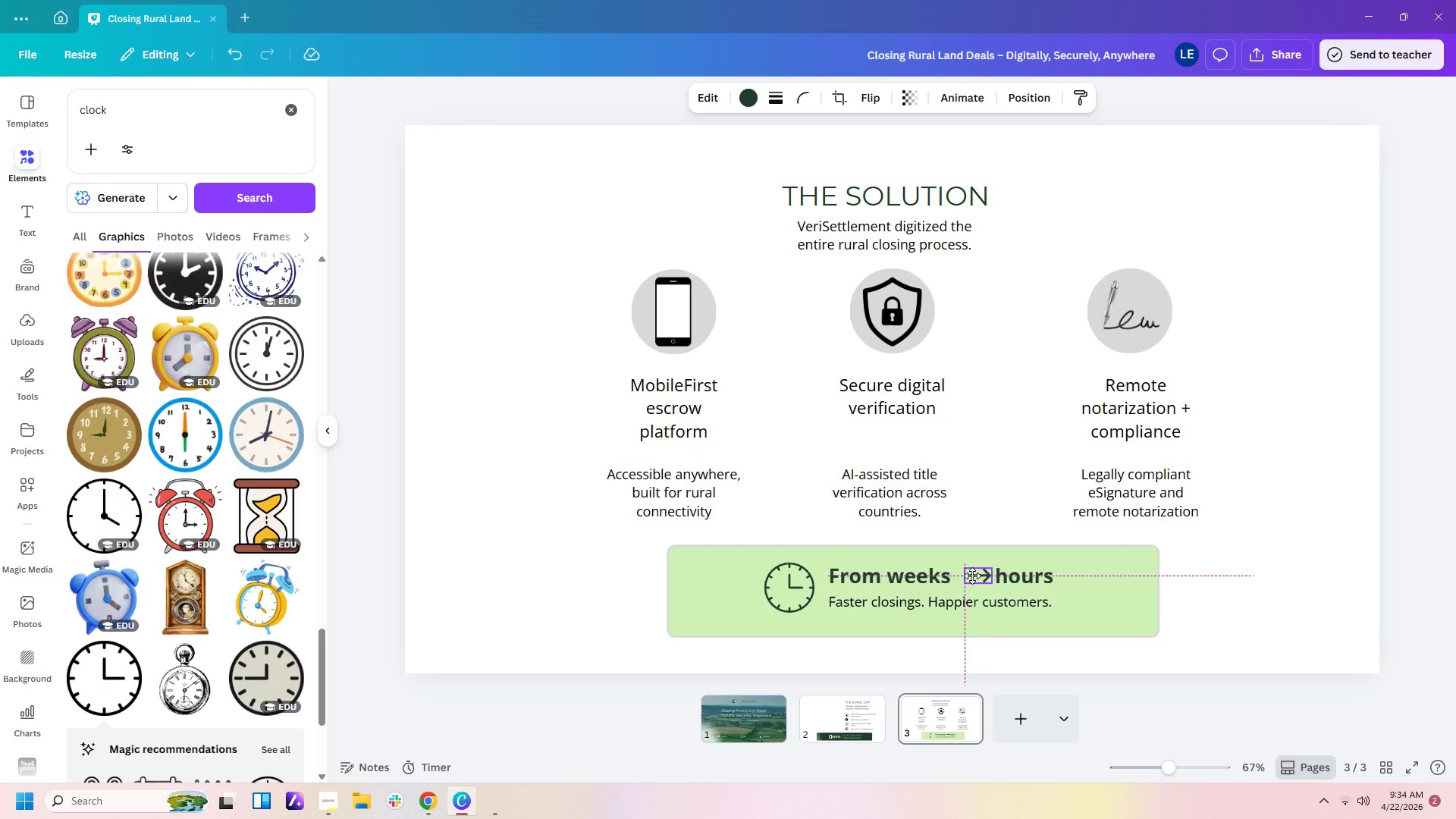 
wait(5.2)
 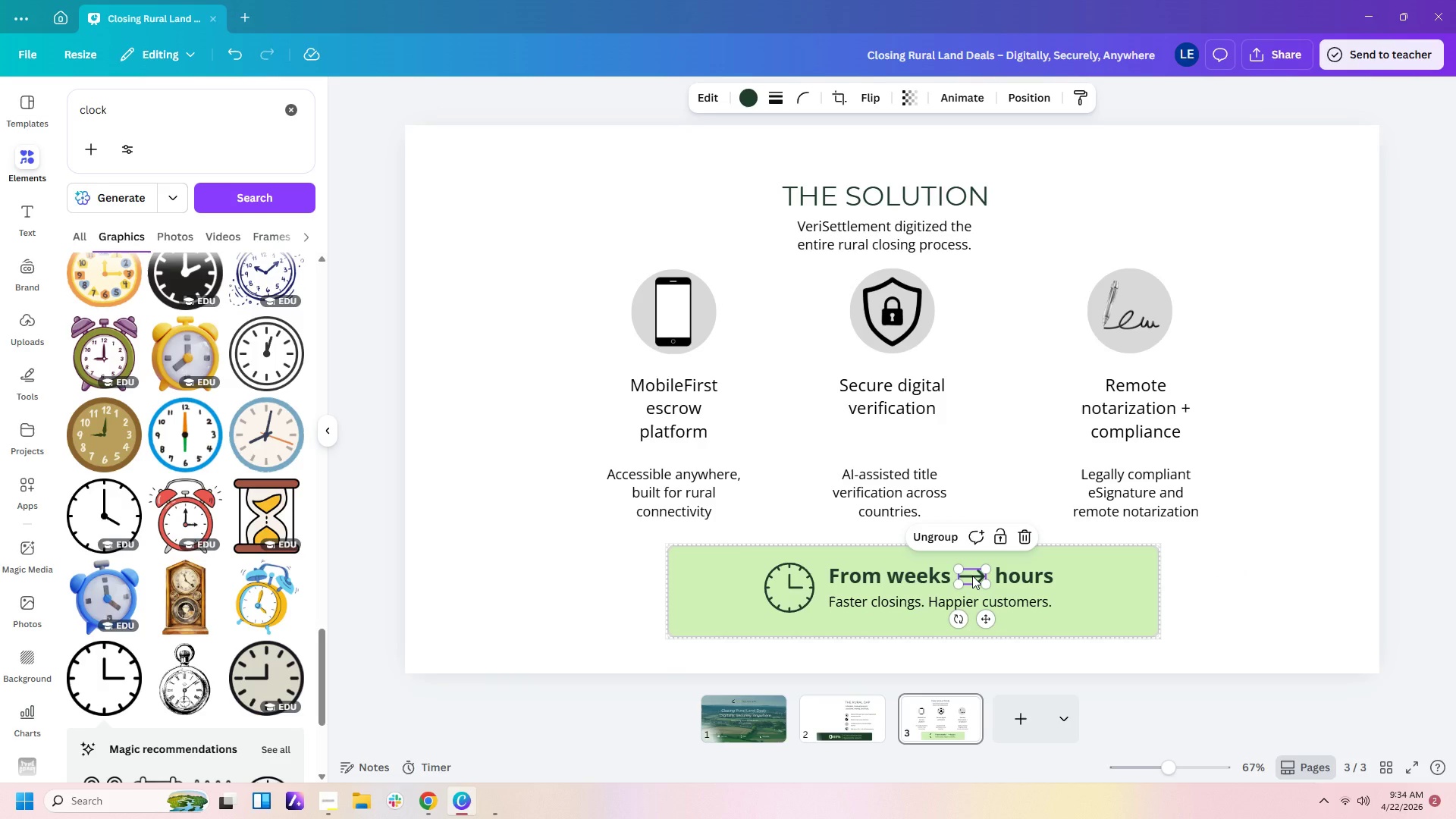 
left_click([1293, 610])
 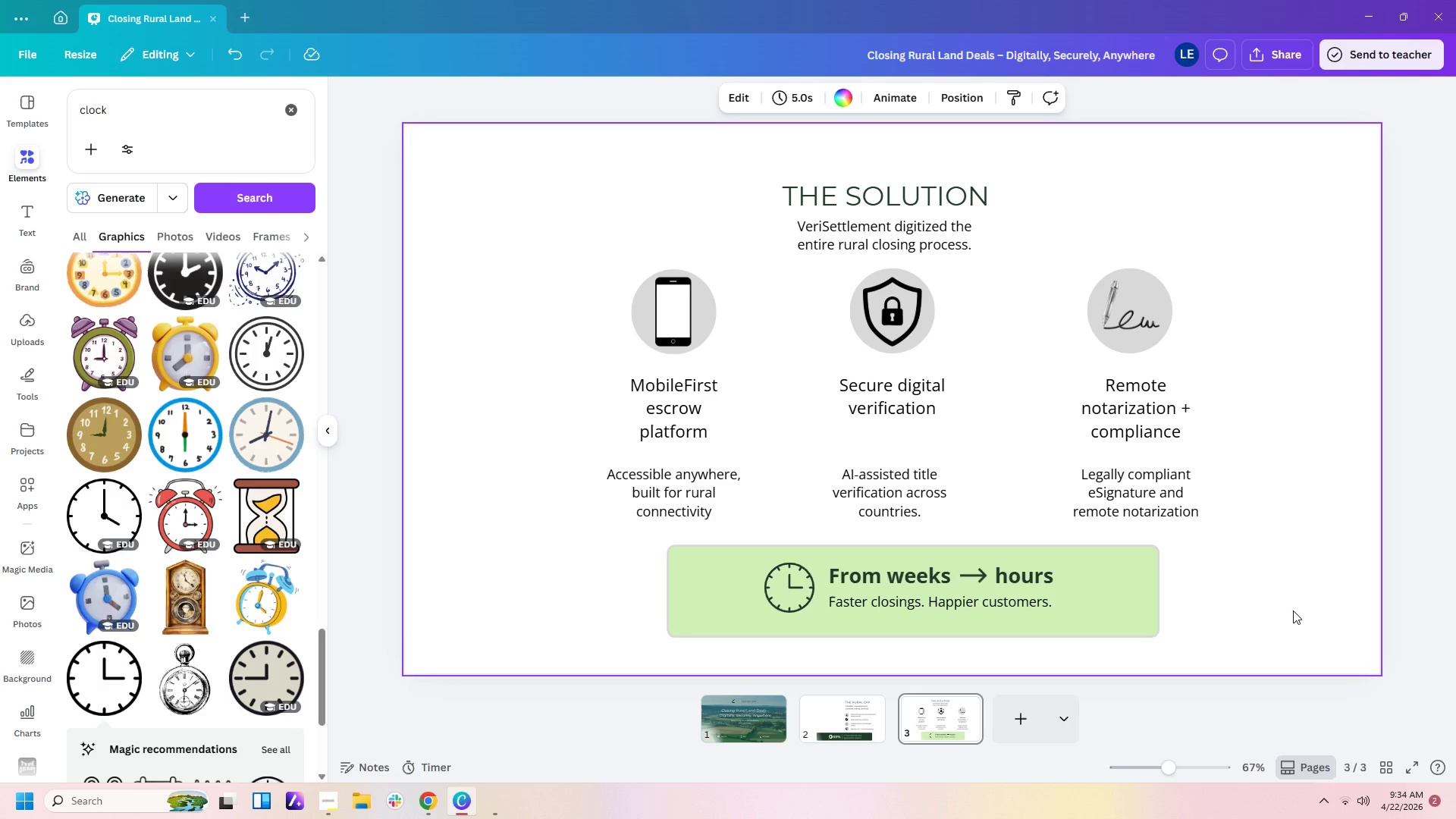 
wait(20.11)
 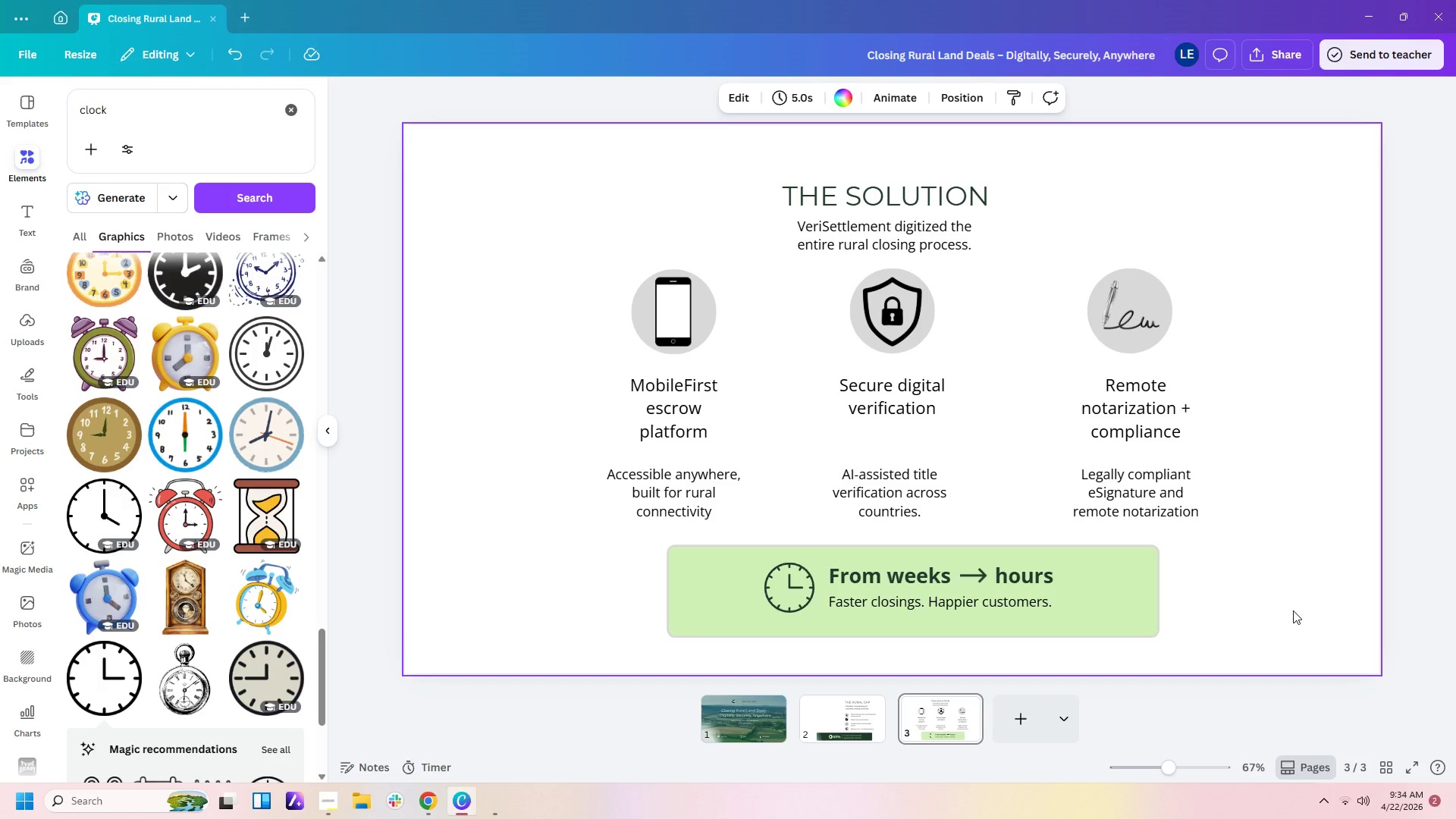 
left_click([1301, 601])
 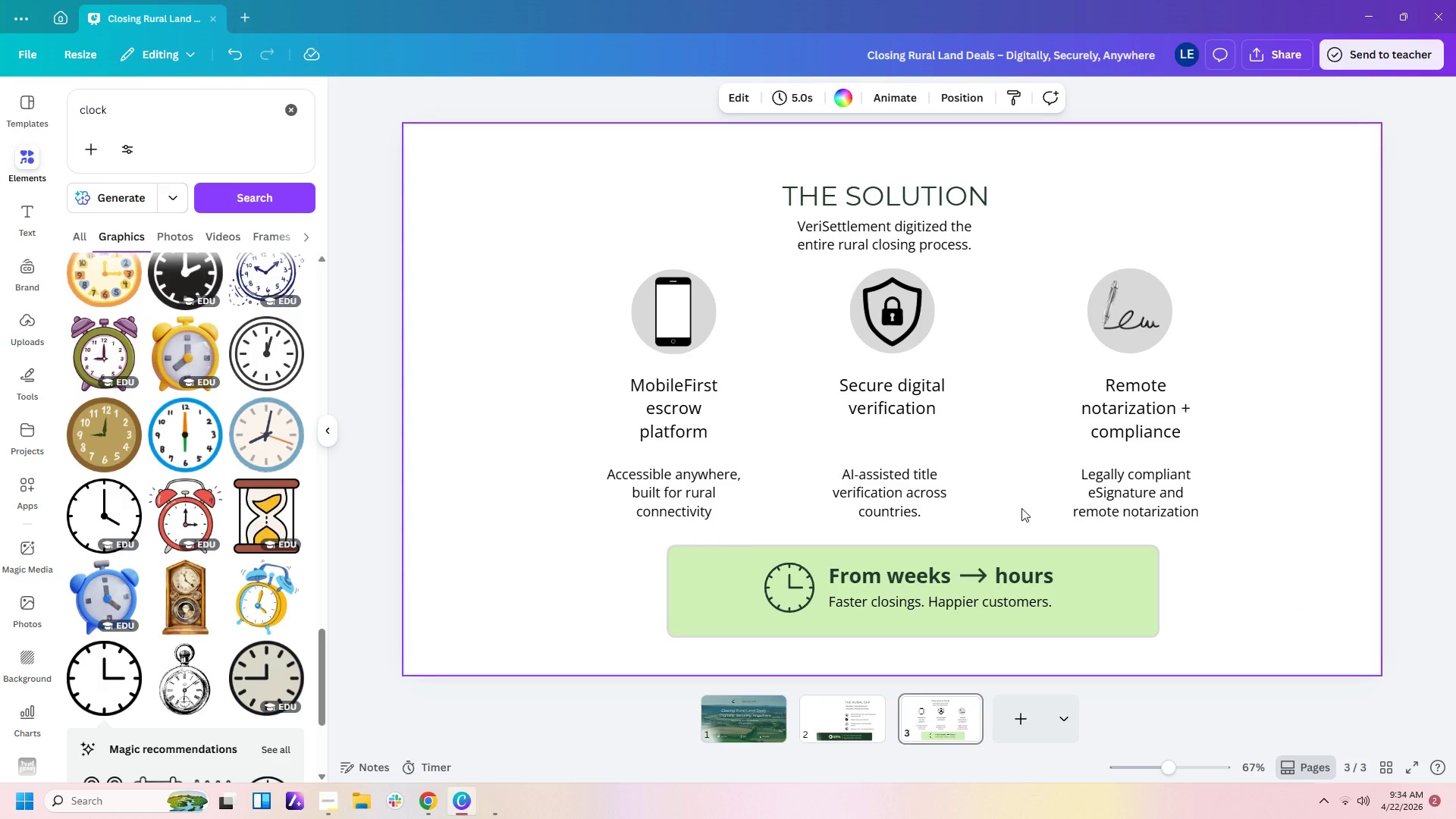 
wait(14.23)
 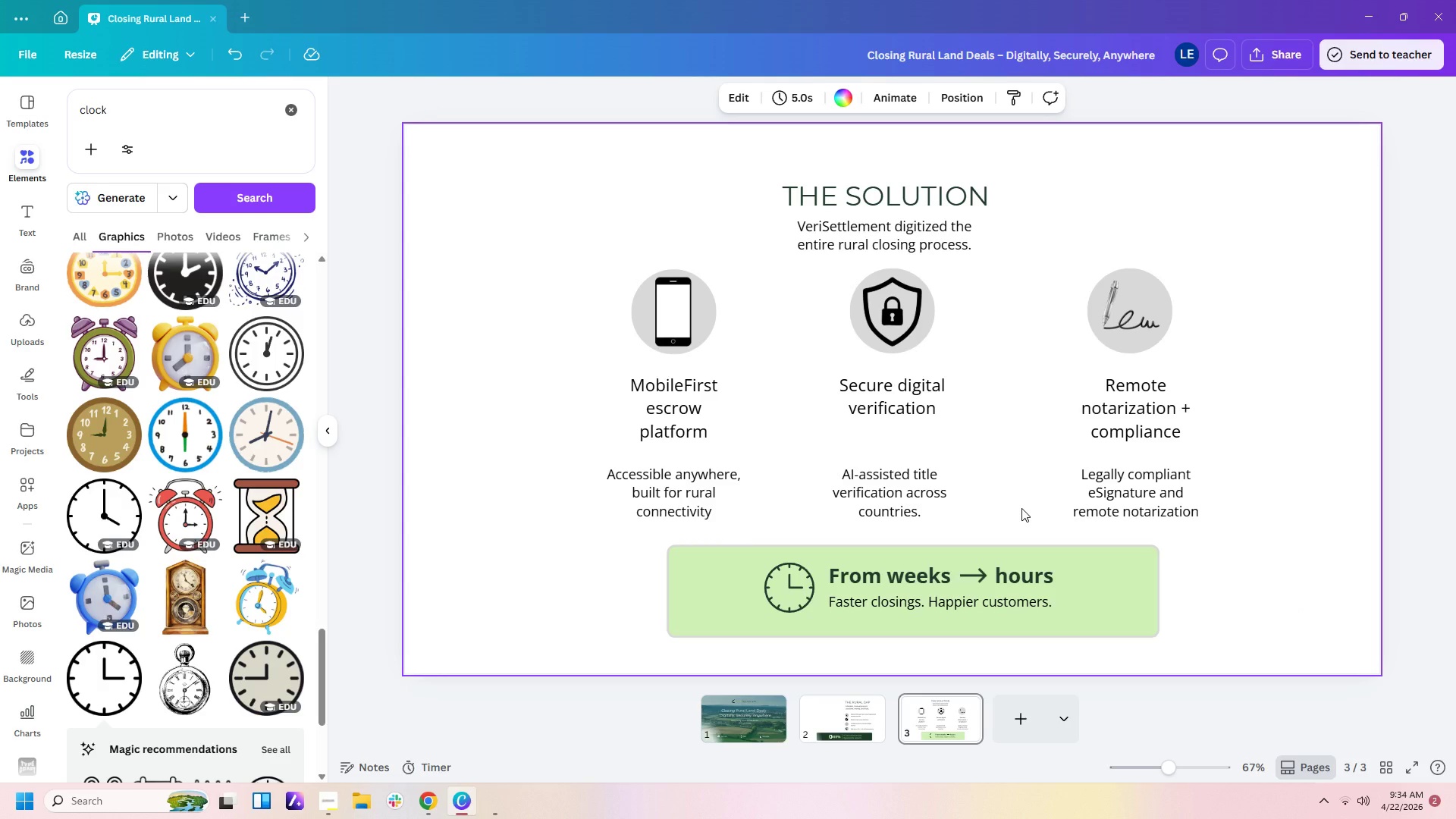 
left_click([1210, 578])
 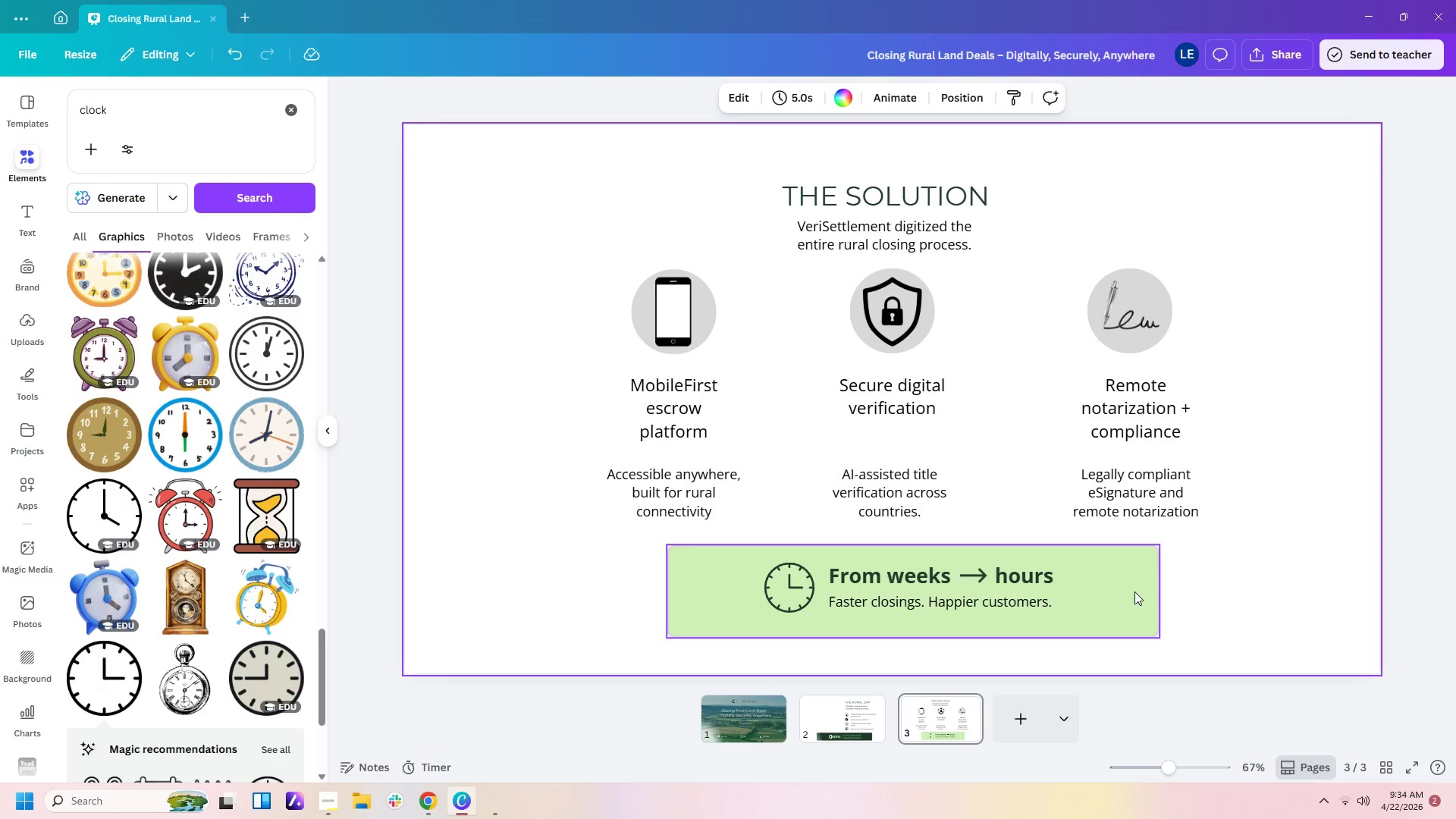 
left_click([1120, 591])
 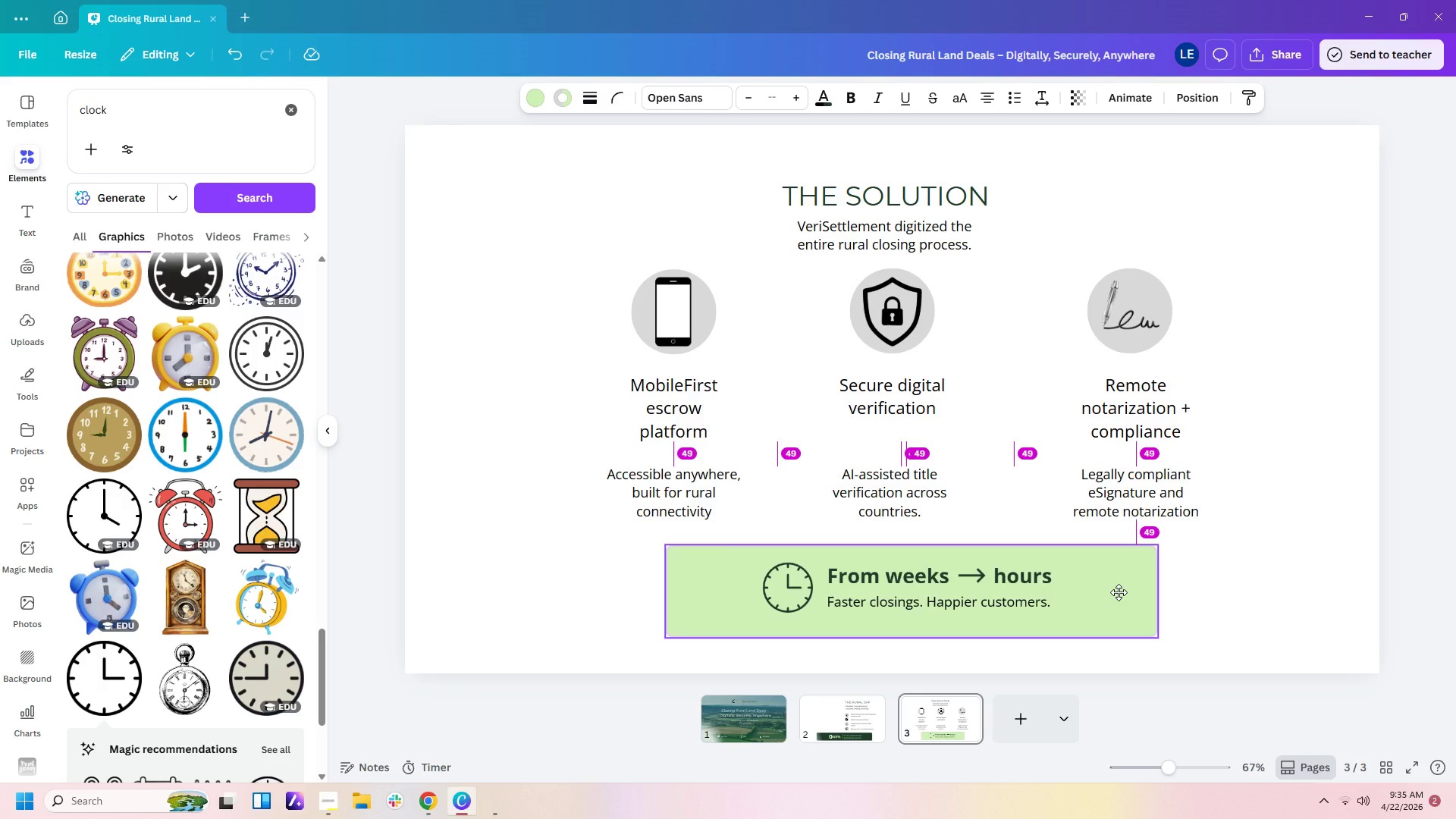 
left_click([1285, 638])
 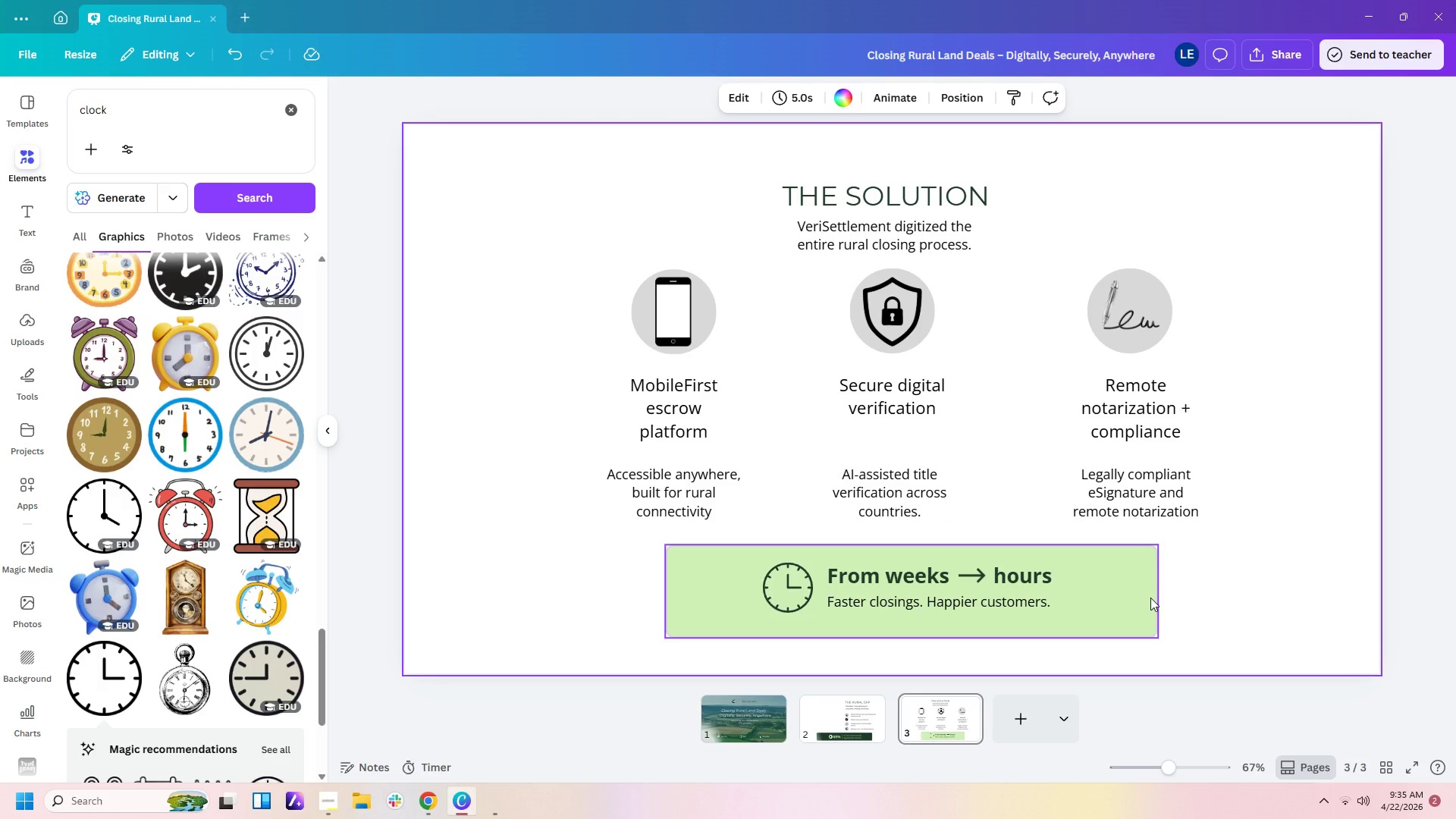 
left_click([1248, 598])
 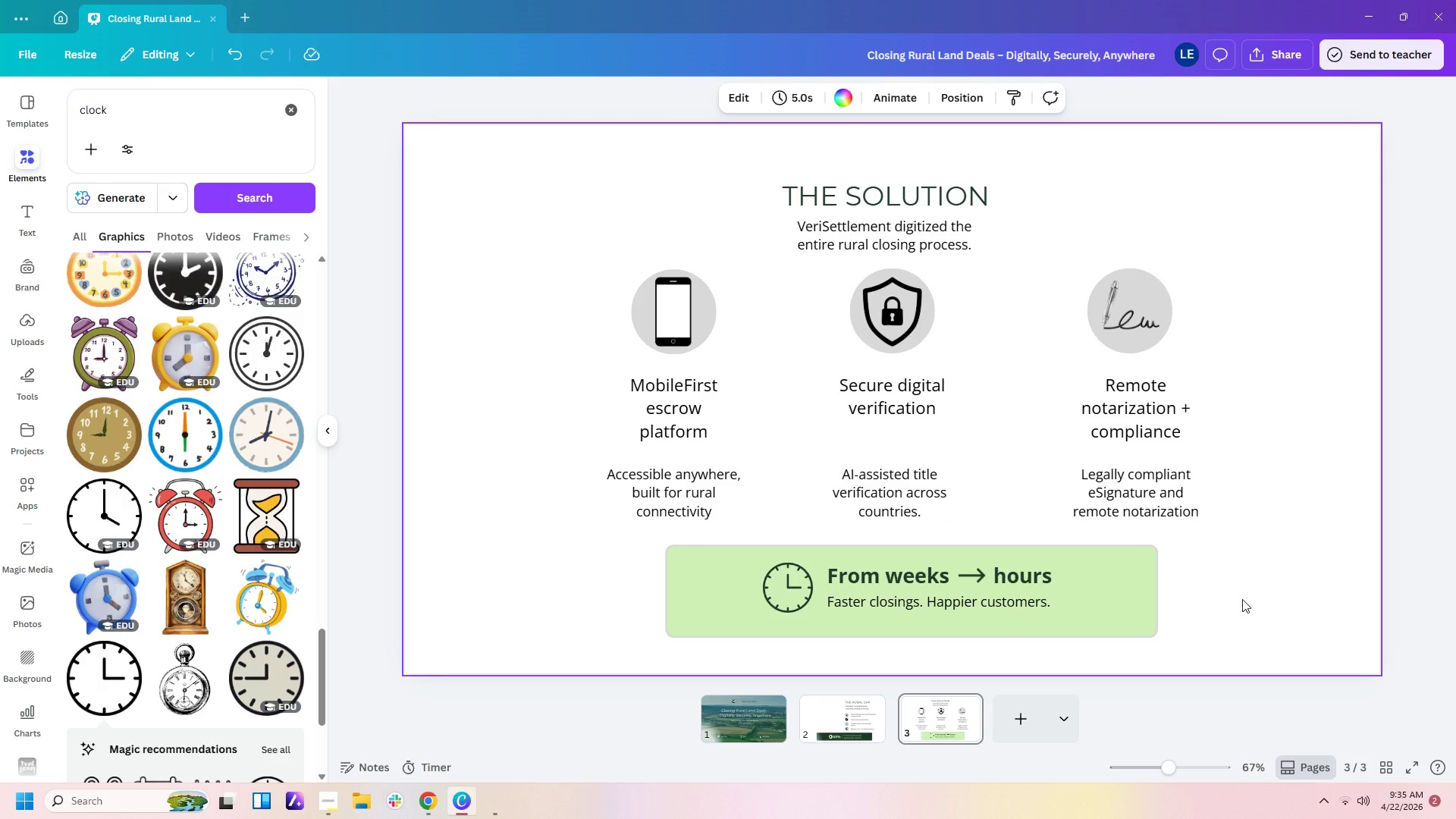 
left_click([704, 291])
 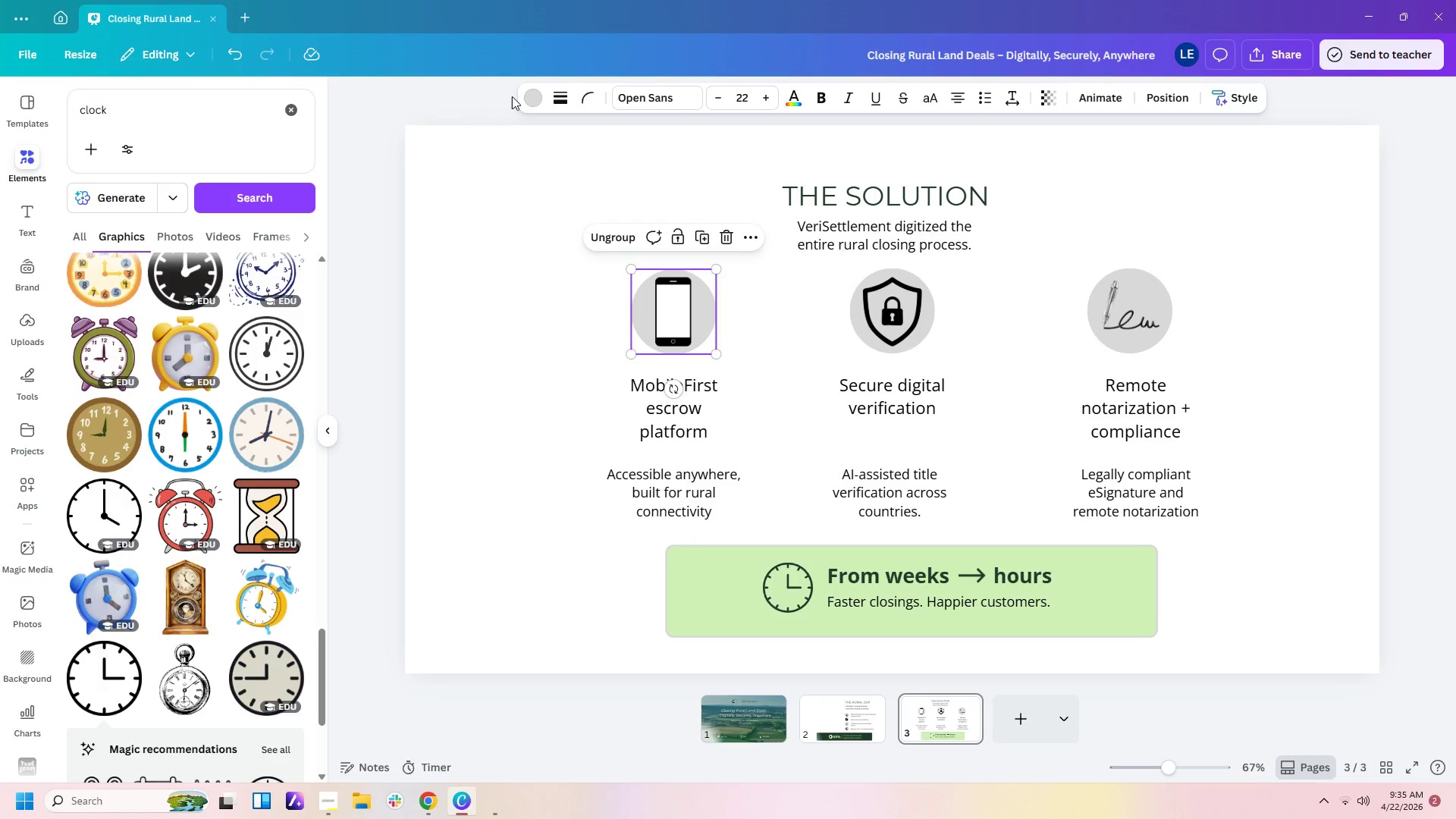 
left_click([536, 102])
 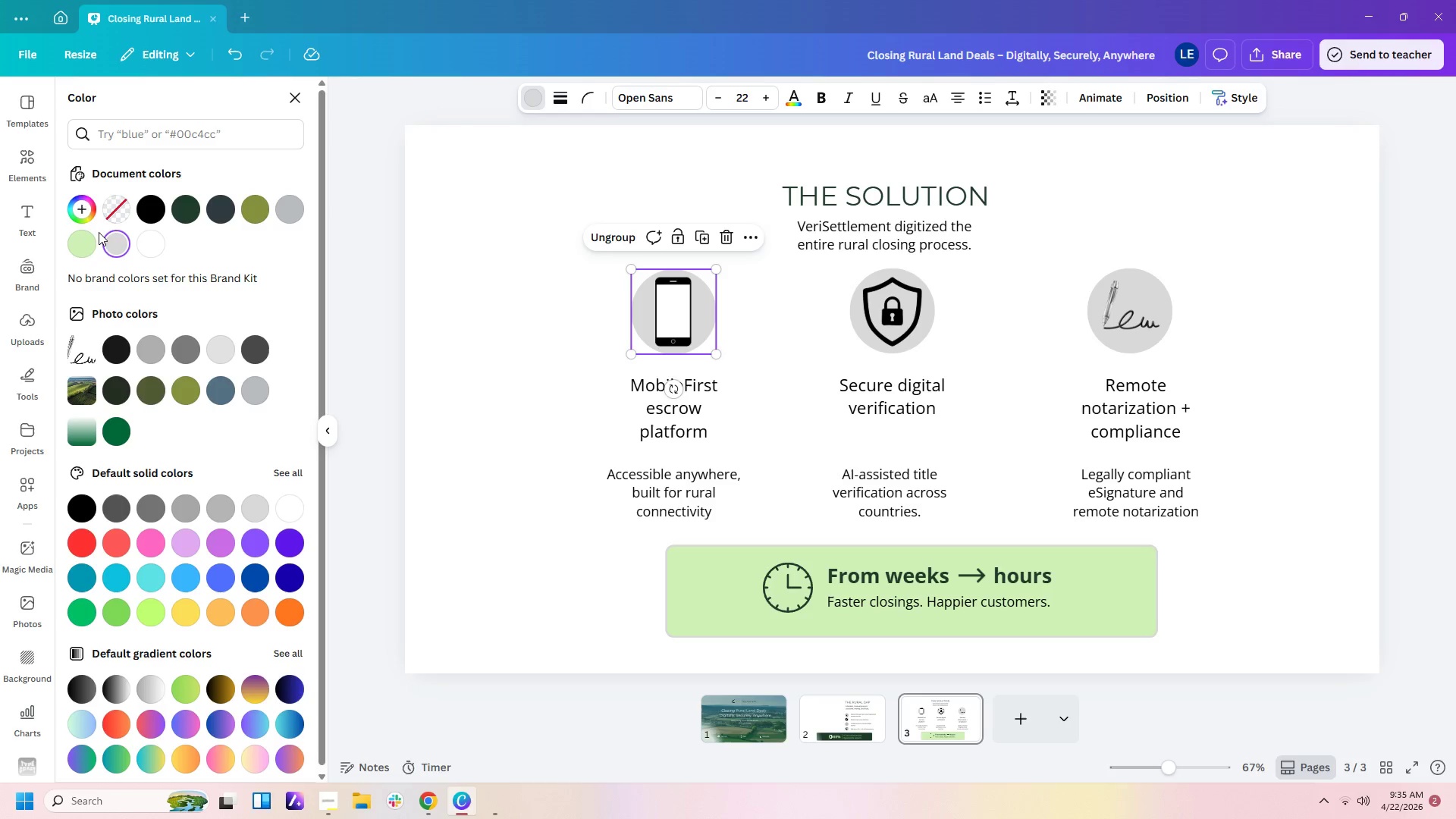 
left_click([85, 238])
 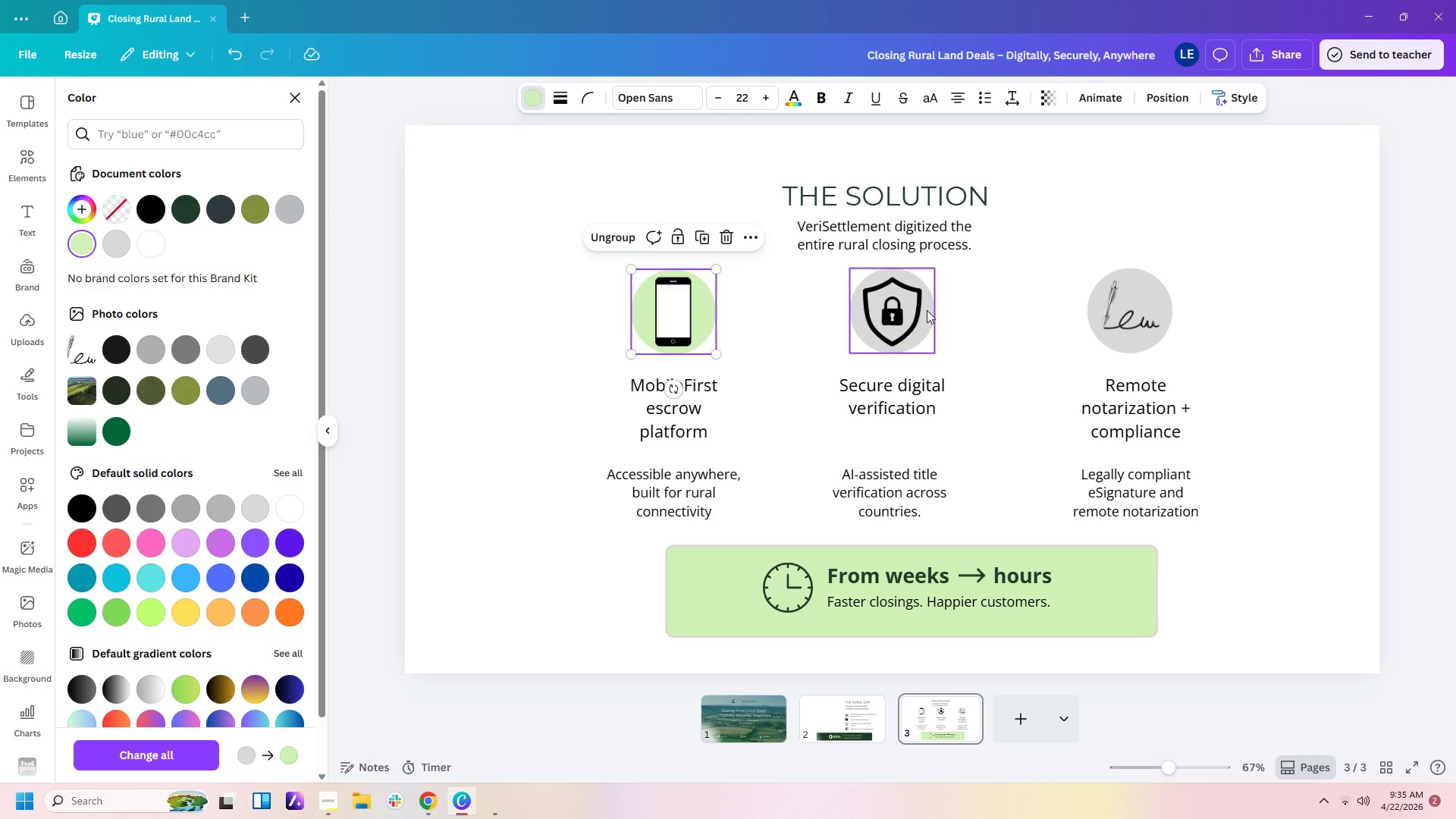 
left_click([930, 310])
 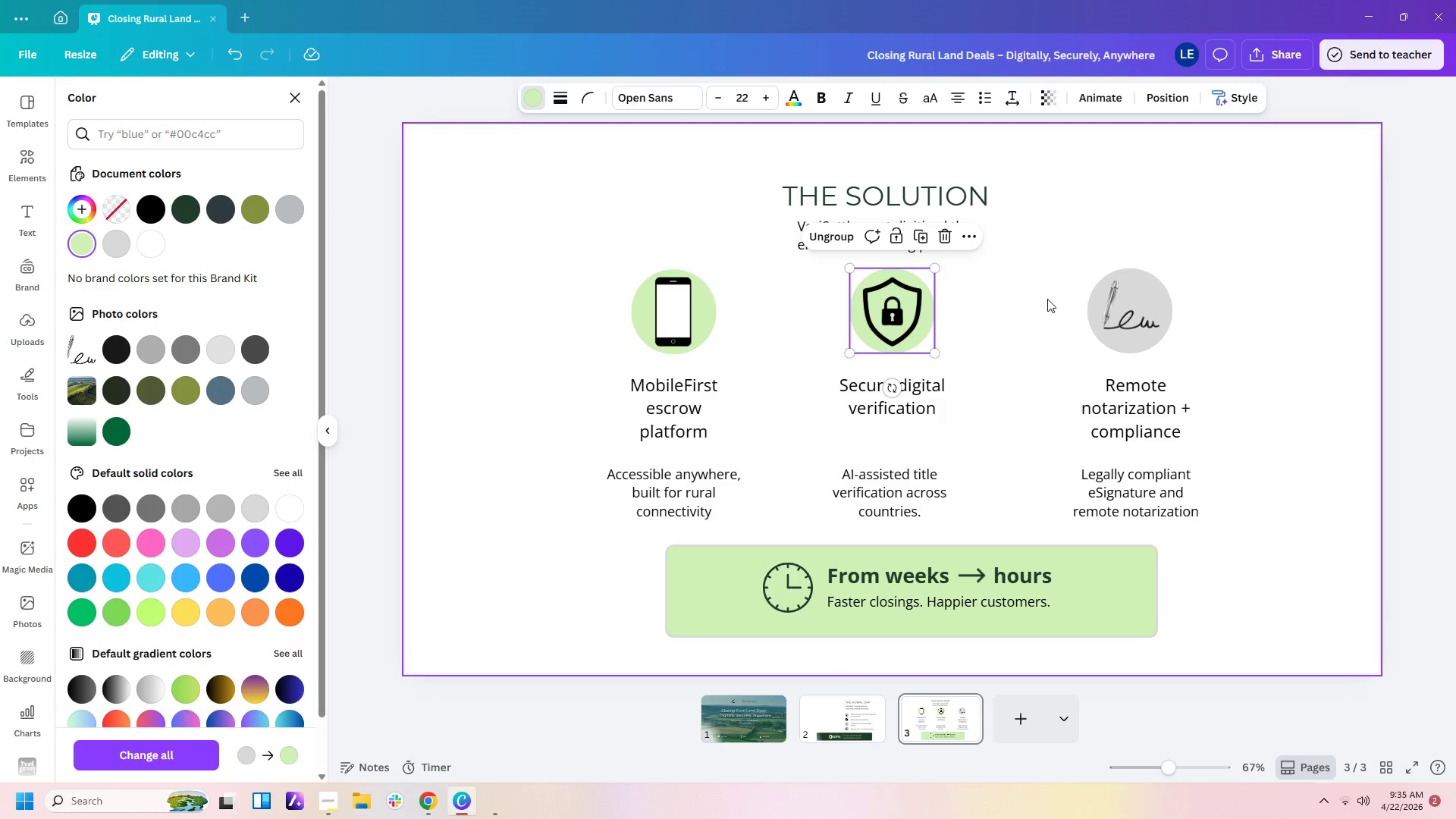 
left_click([1176, 306])
 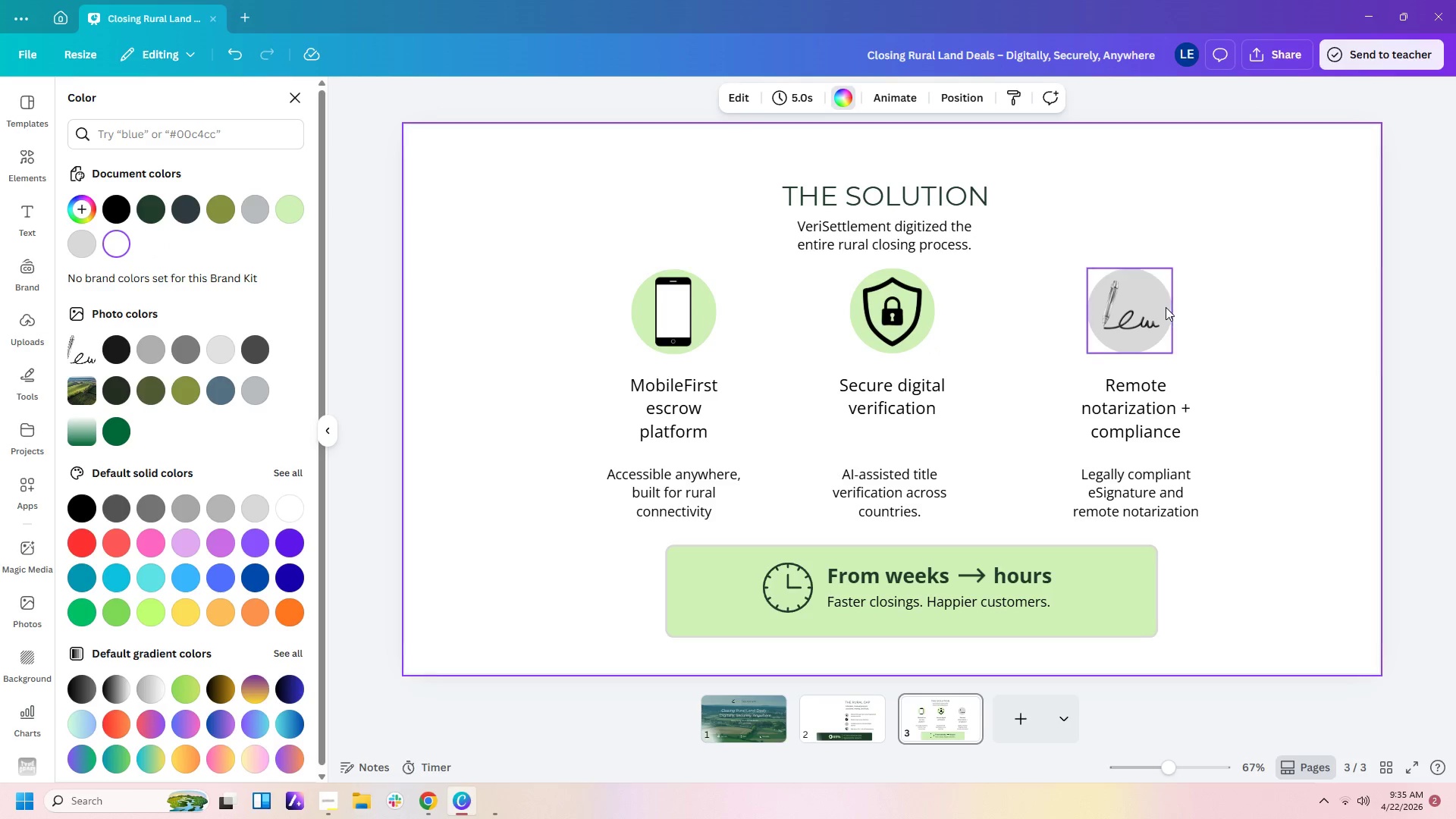 
left_click([1166, 307])
 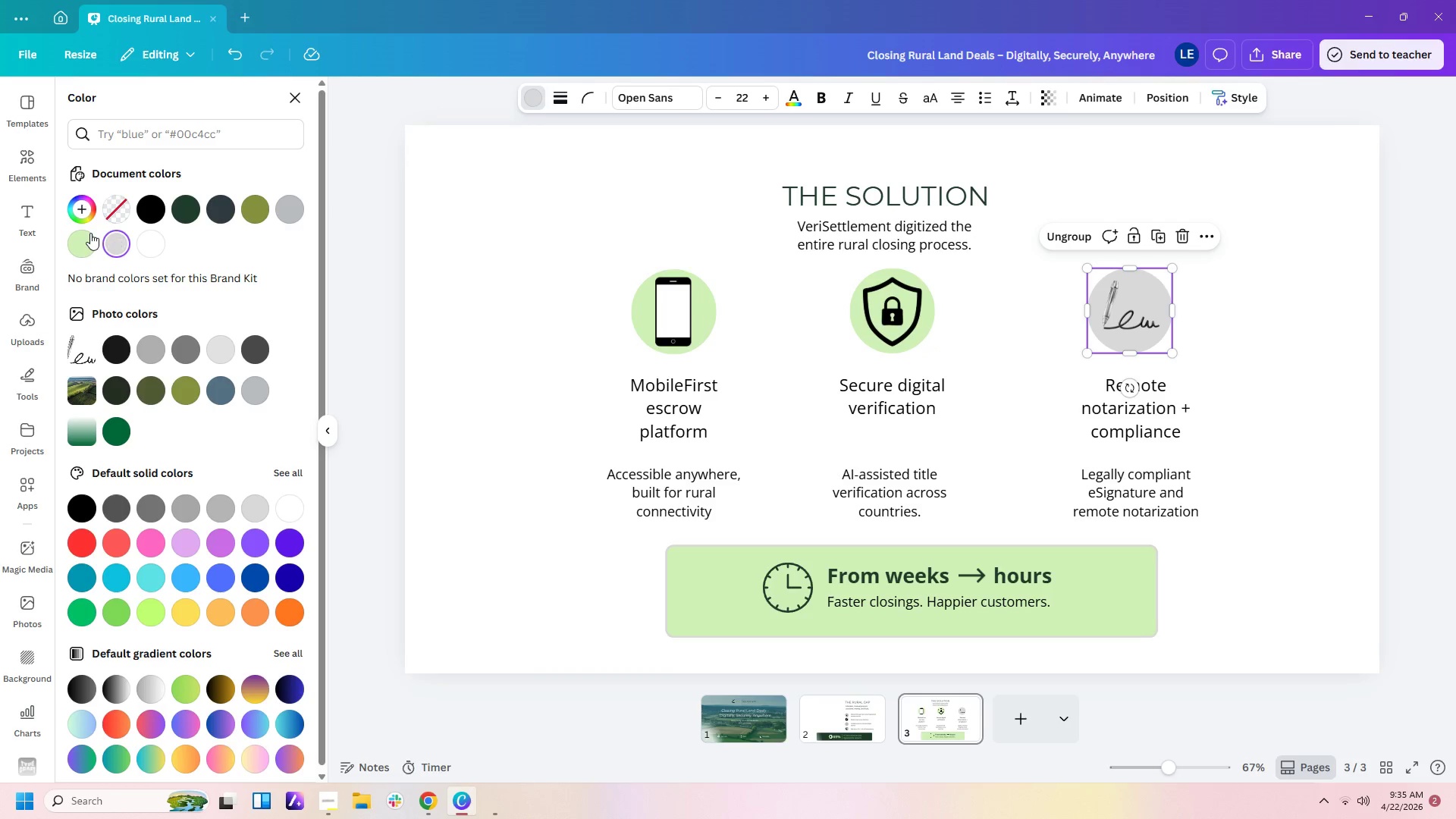 
left_click([82, 238])
 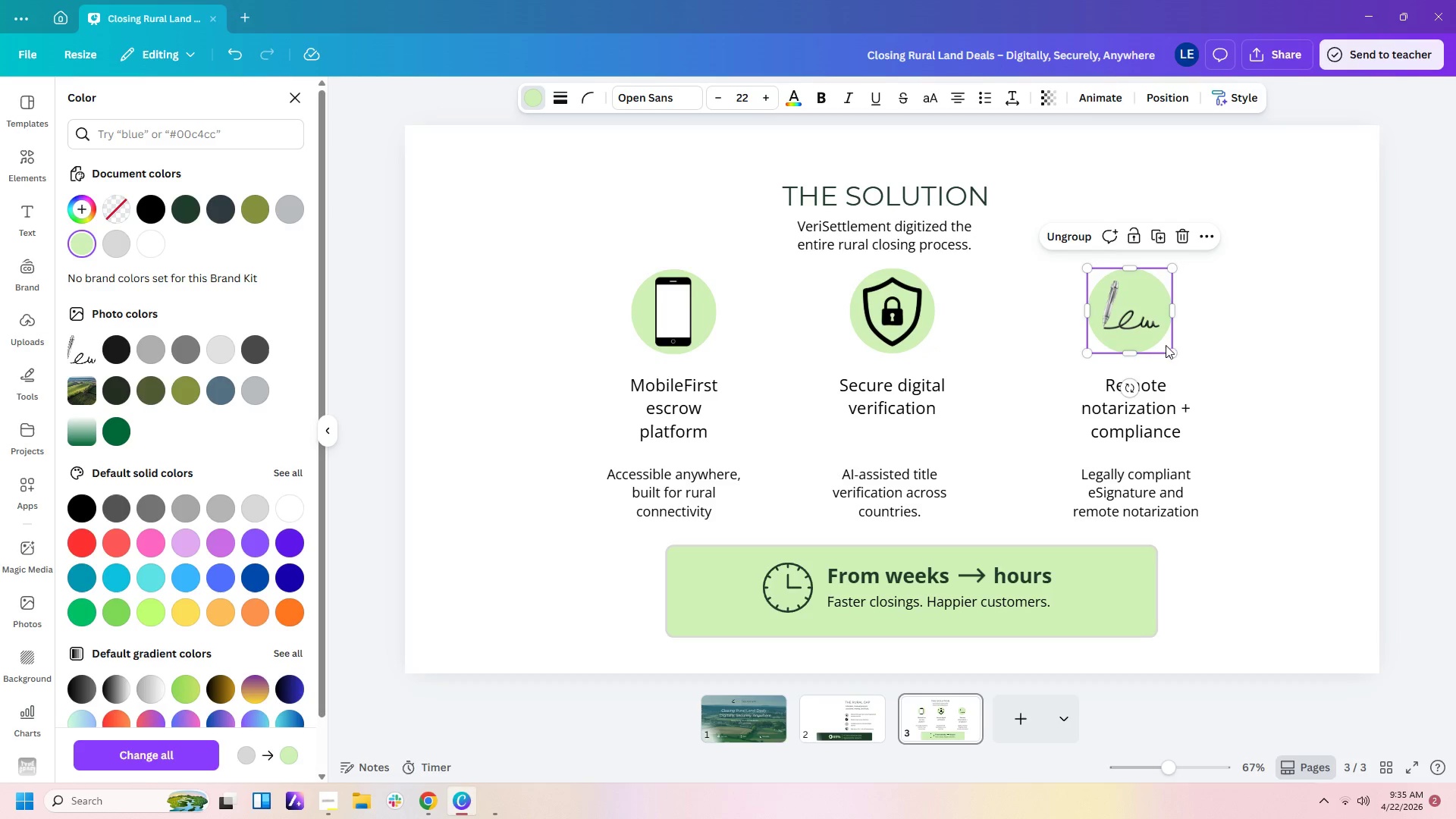 
left_click([1266, 359])
 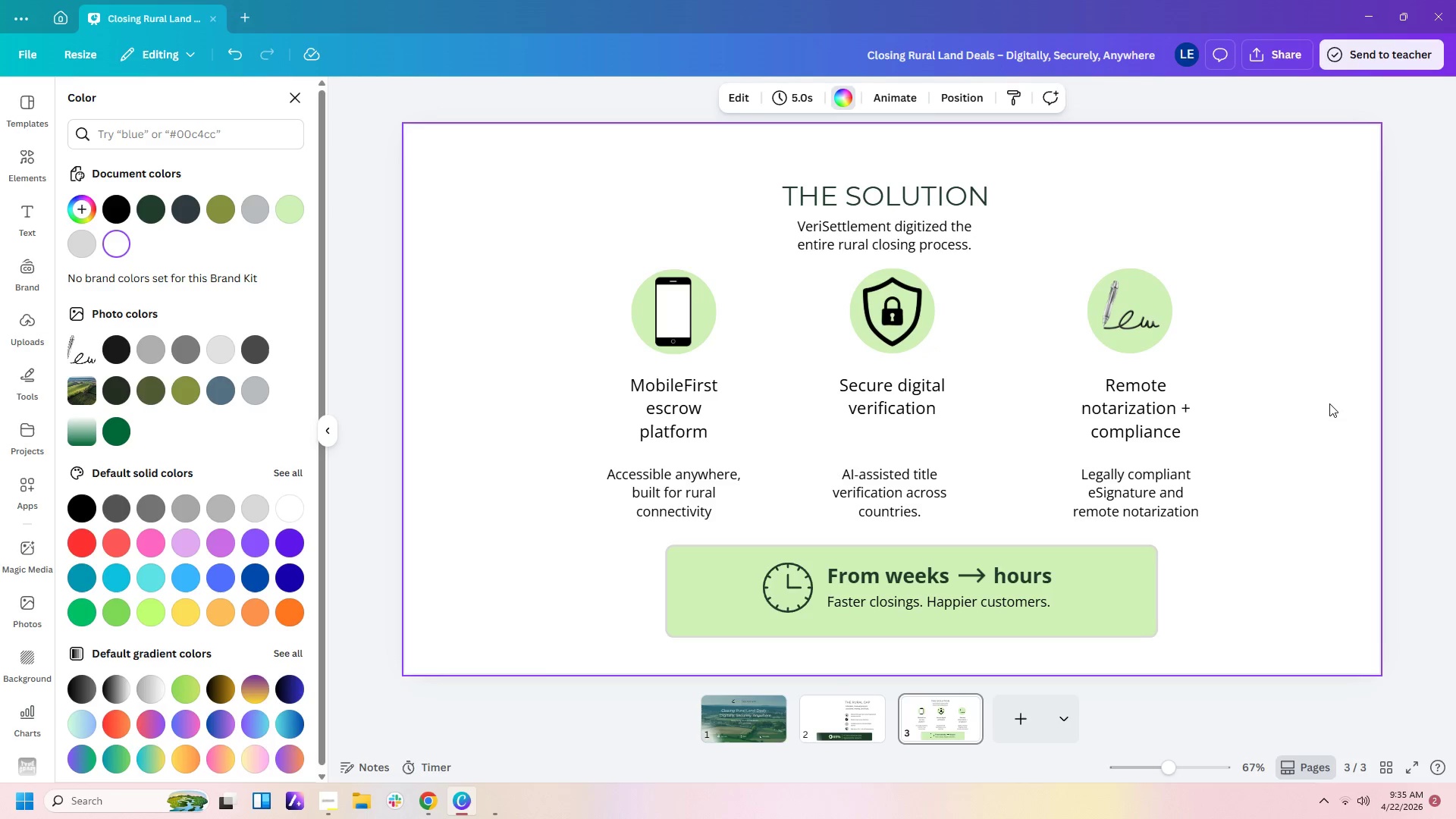 
left_click([1329, 403])
 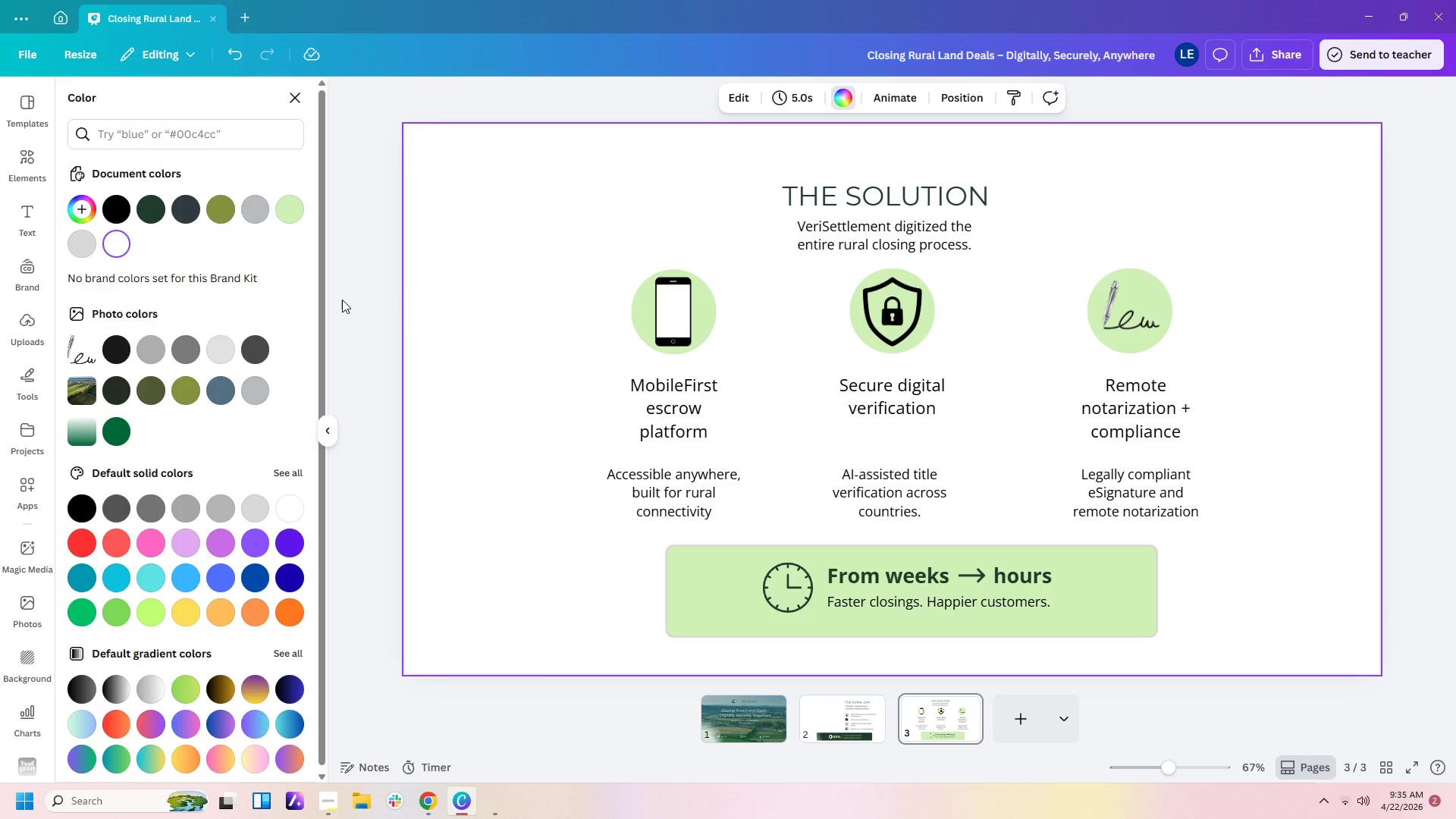 
left_click([17, 384])
 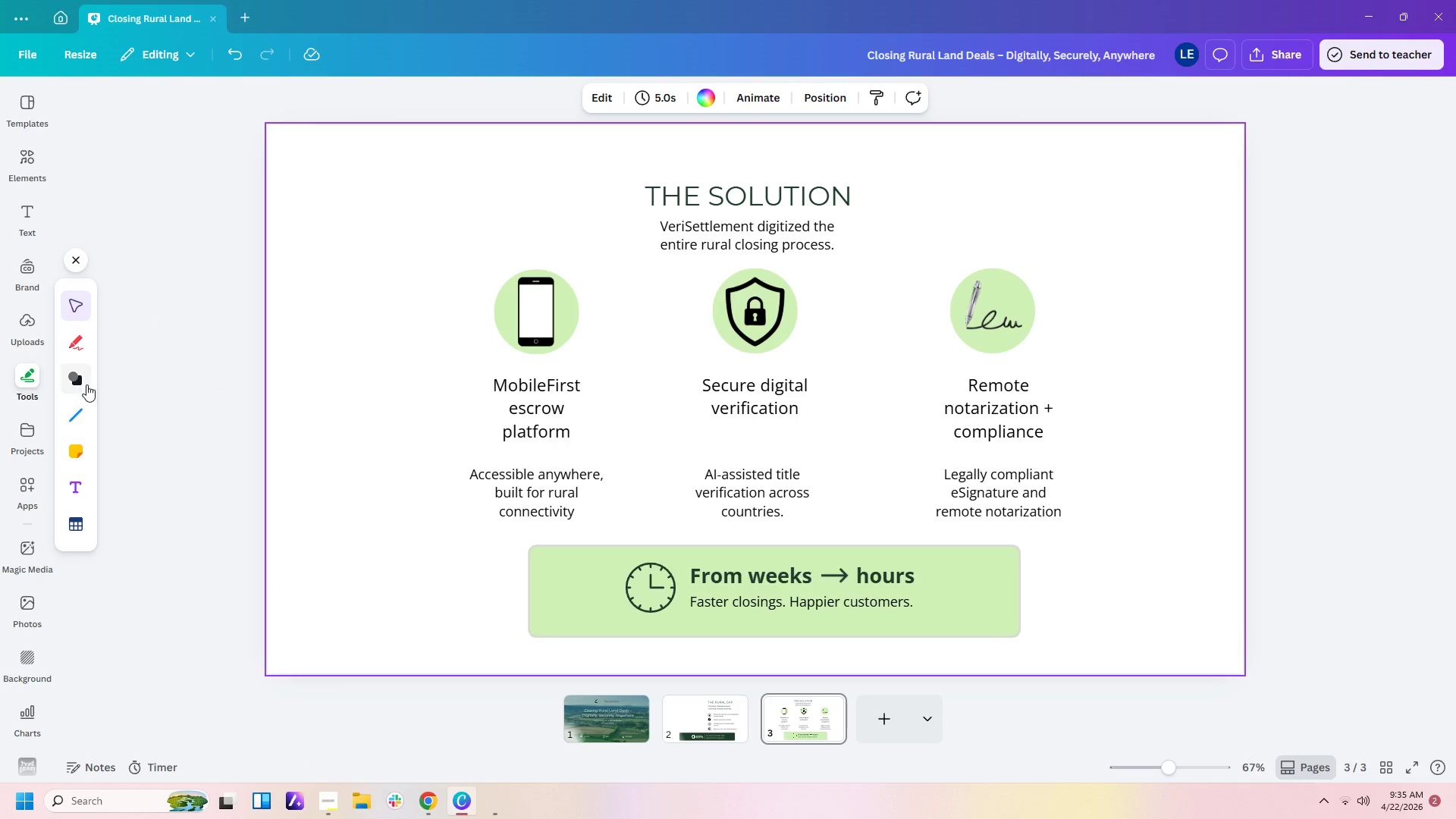 
left_click([80, 410])
 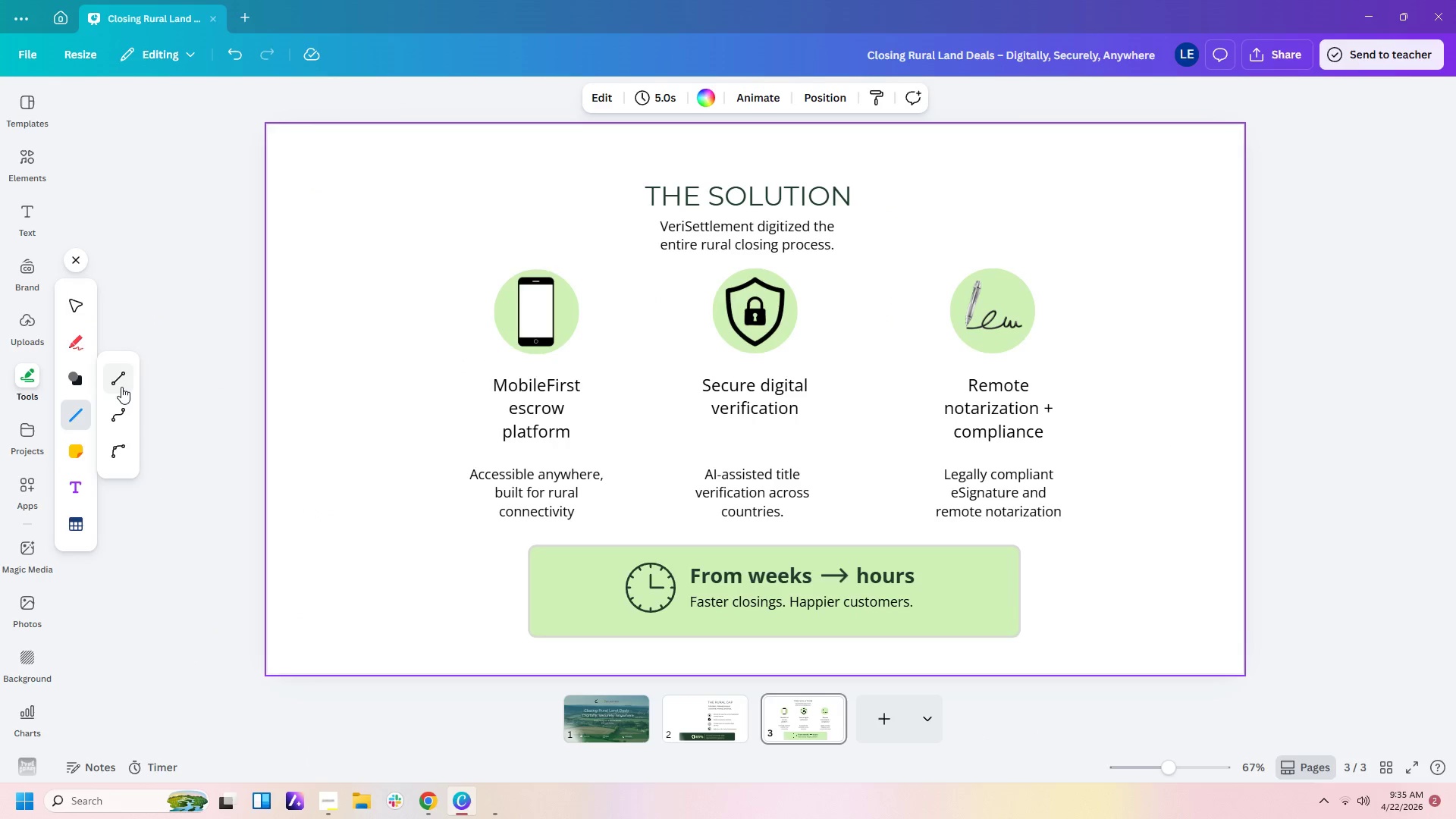 
left_click([122, 383])
 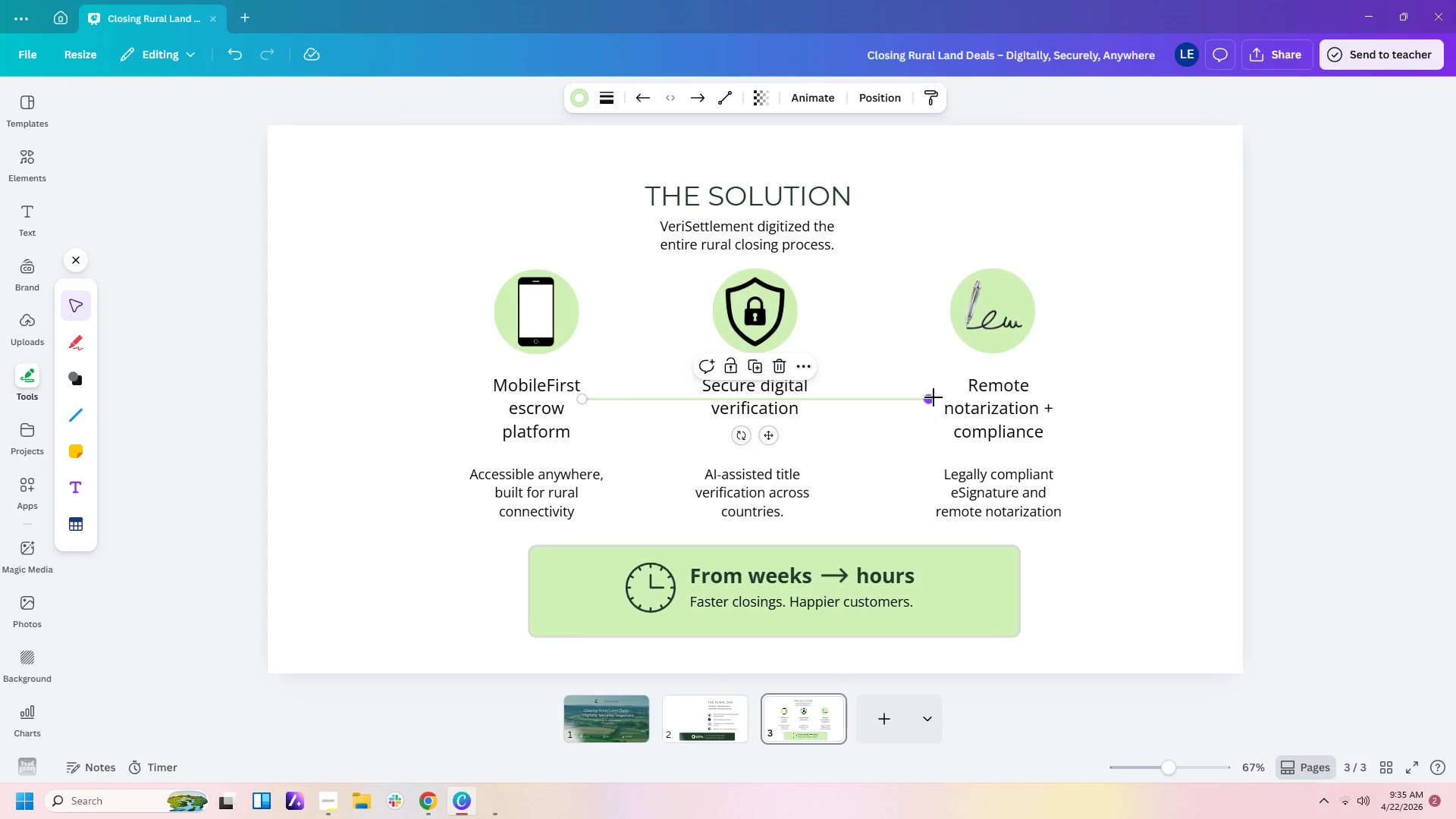 
left_click_drag(start_coordinate=[930, 398], to_coordinate=[582, 187])
 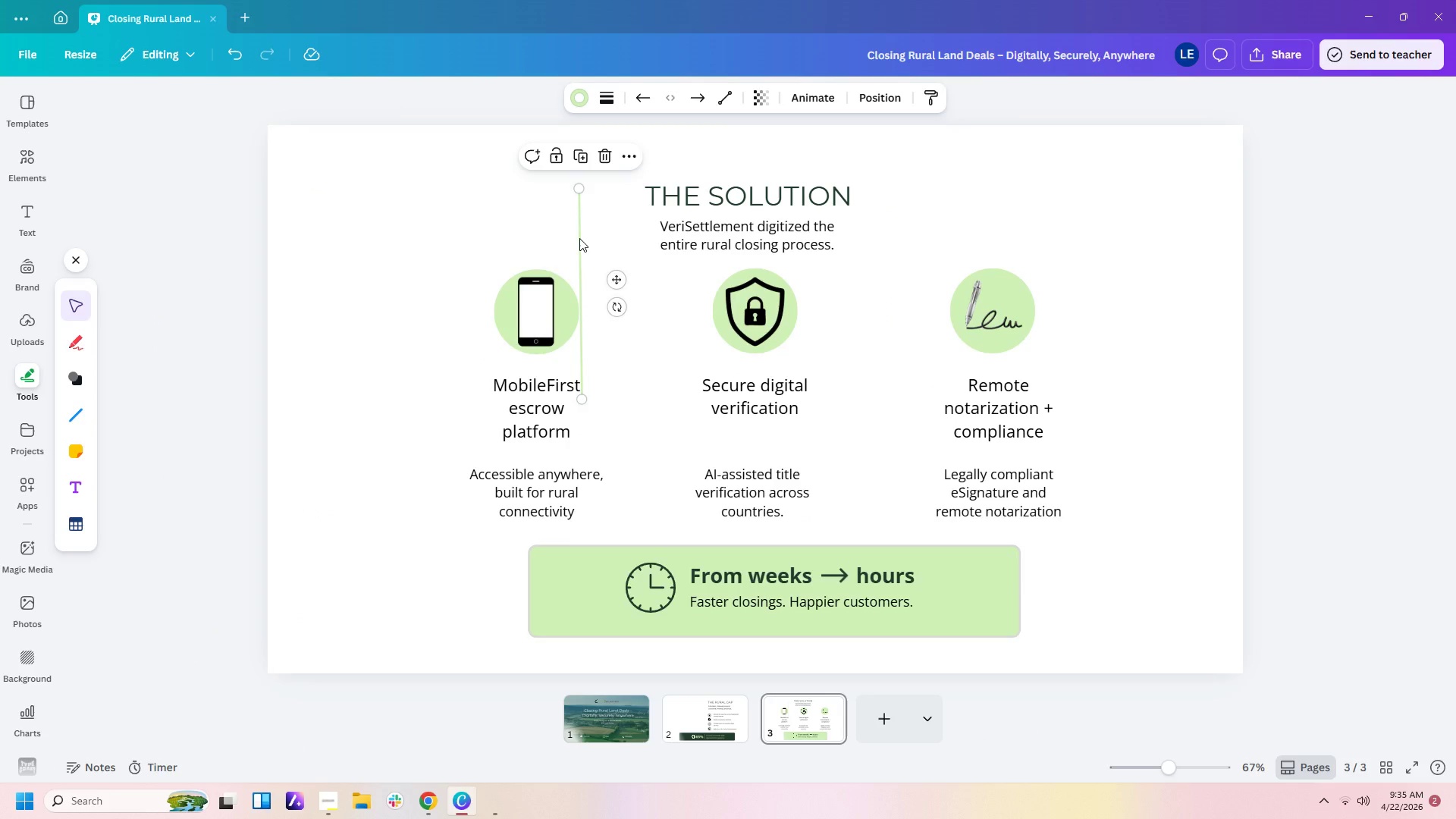 
left_click_drag(start_coordinate=[579, 238], to_coordinate=[640, 324])
 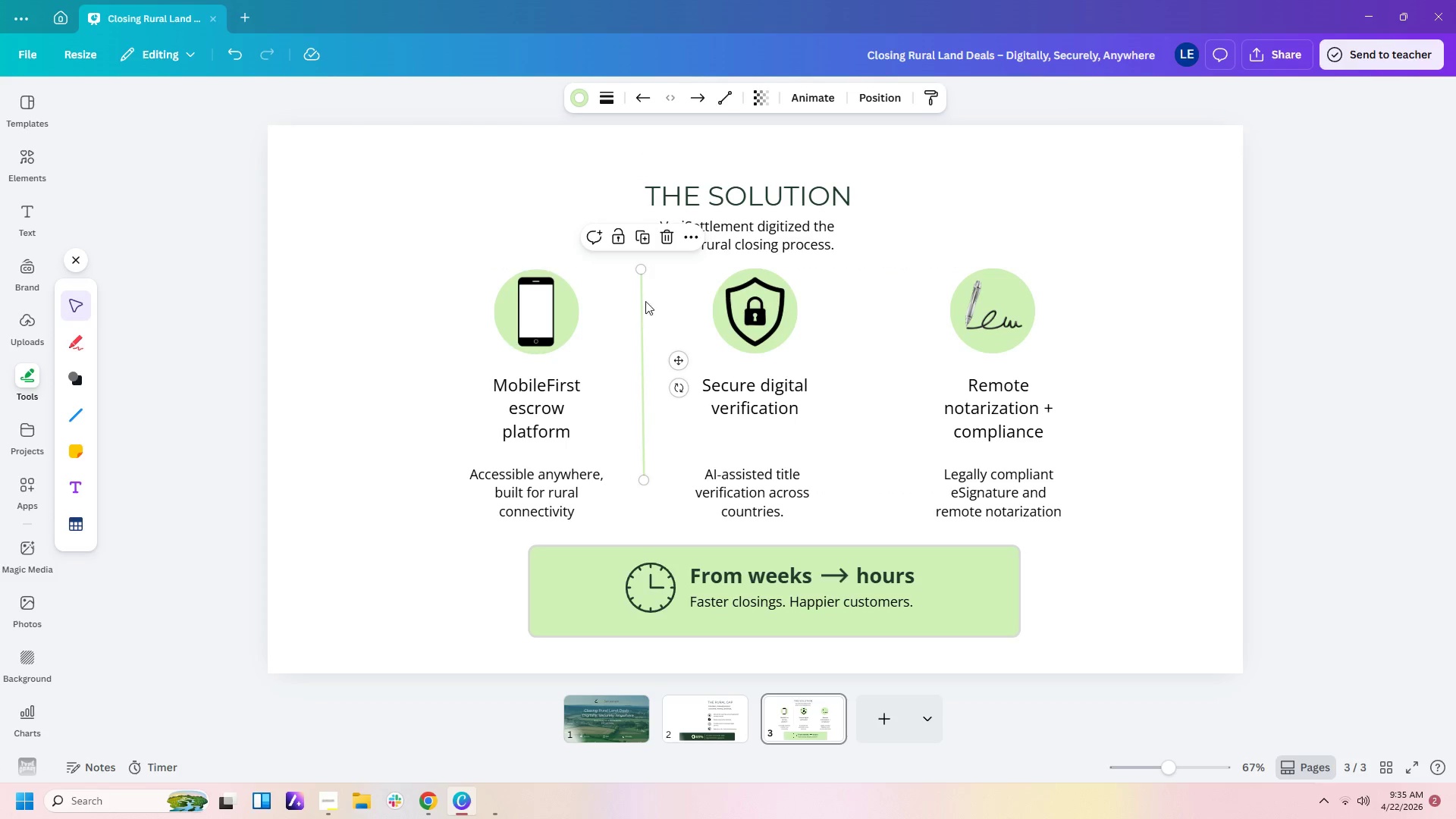 
mouse_move([651, 296])
 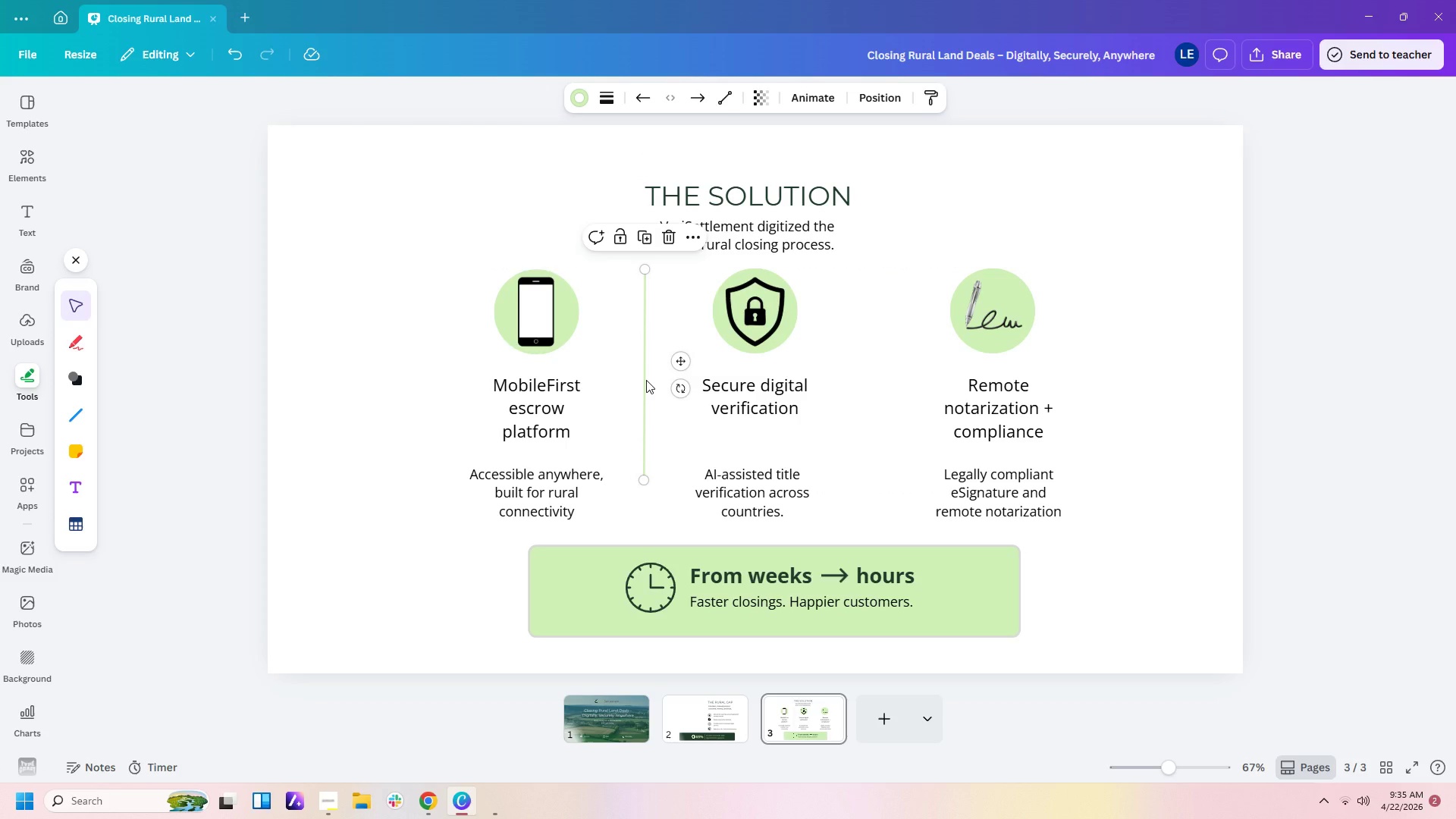 
left_click_drag(start_coordinate=[646, 380], to_coordinate=[640, 373])
 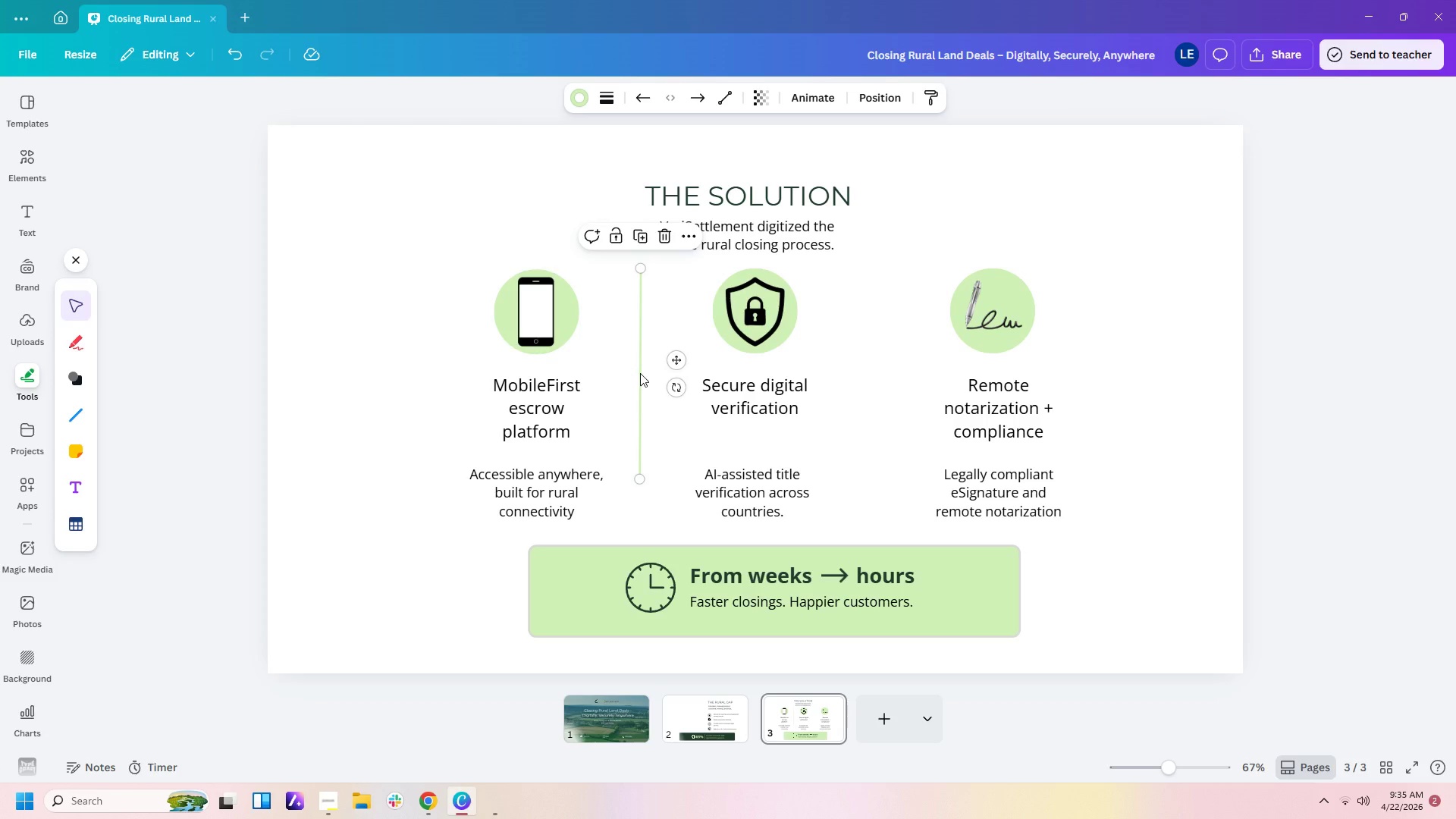 
wait(16.25)
 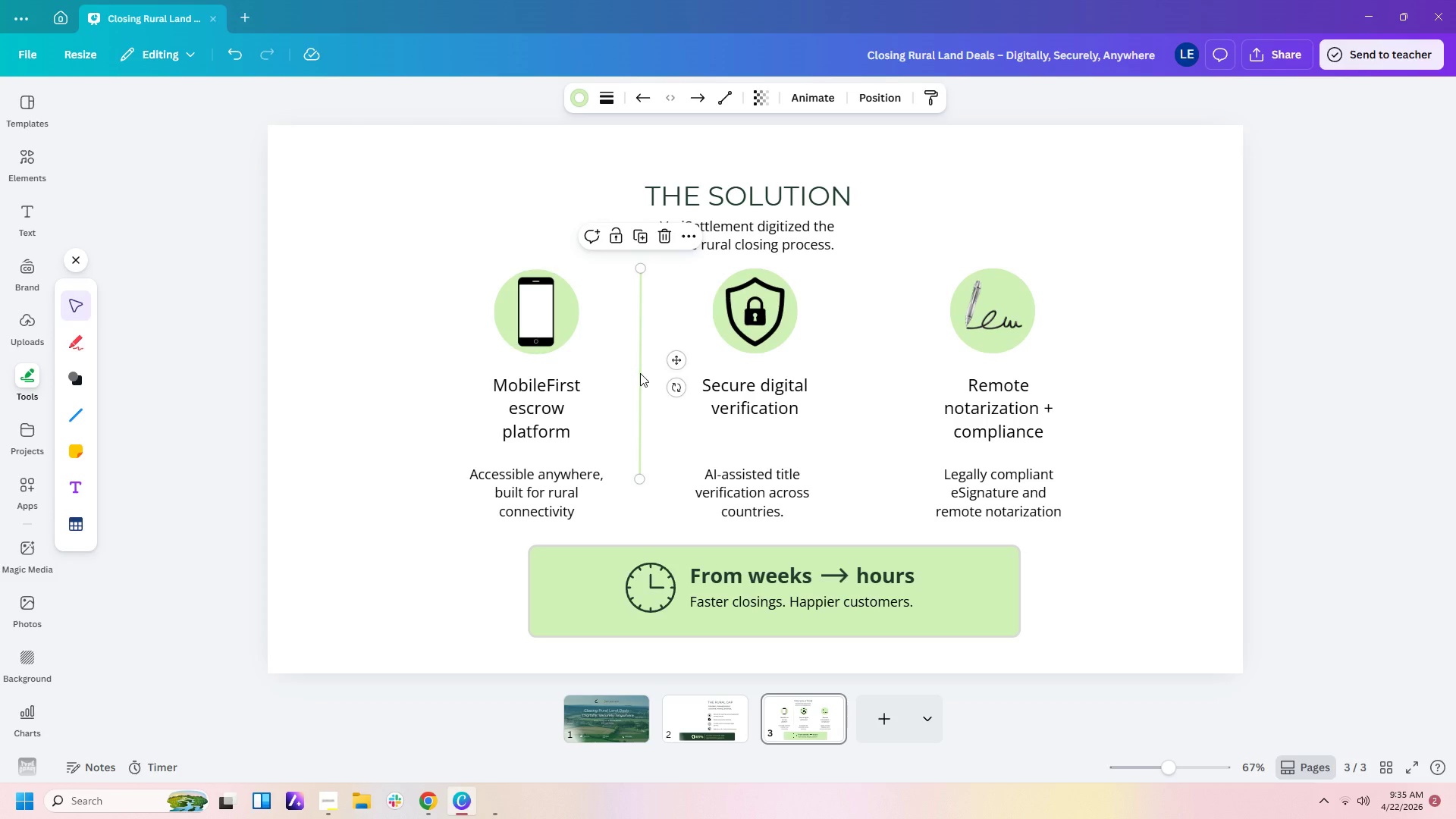 
left_click_drag(start_coordinate=[639, 354], to_coordinate=[636, 401])
 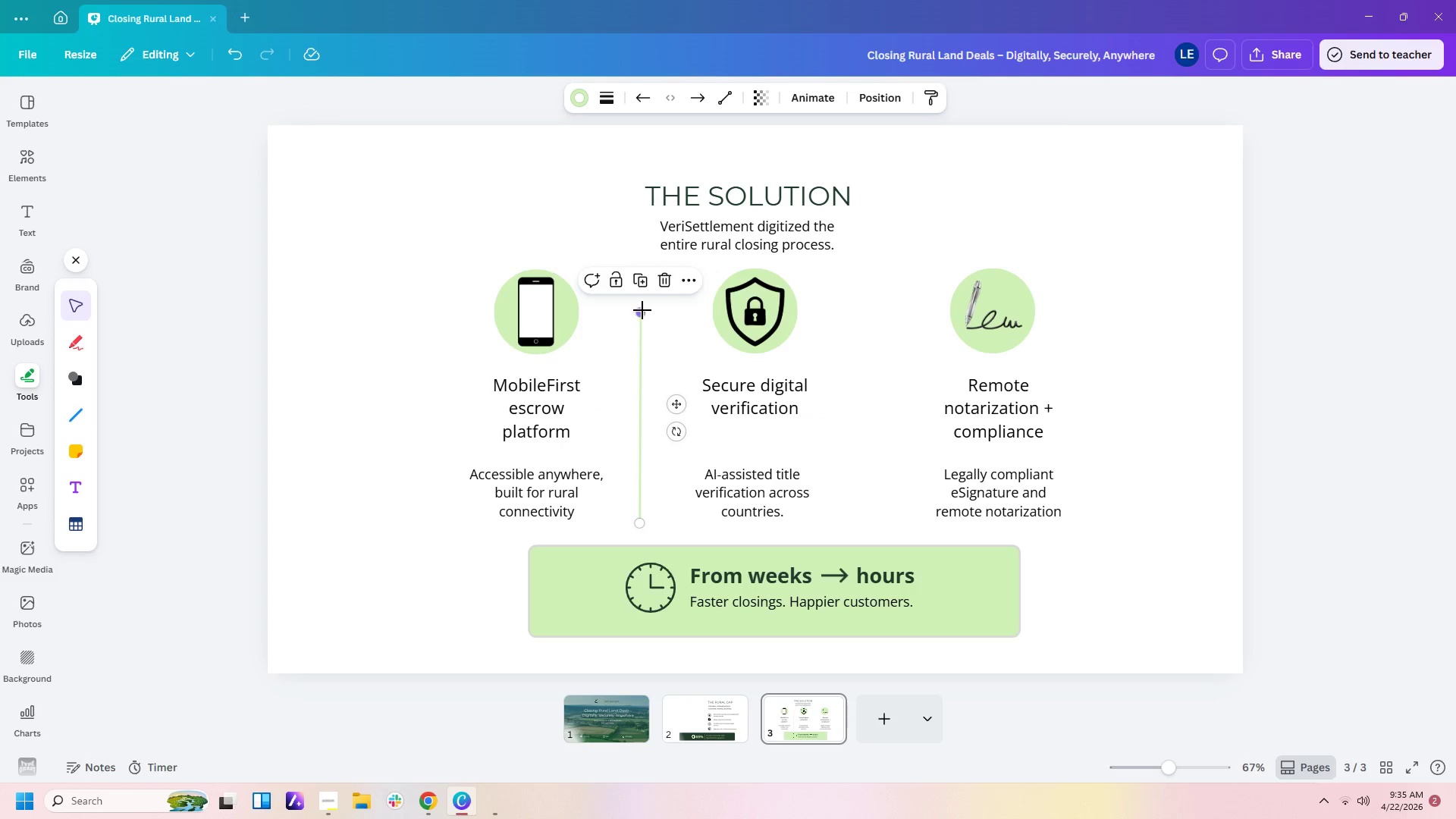 
left_click_drag(start_coordinate=[642, 310], to_coordinate=[637, 268])
 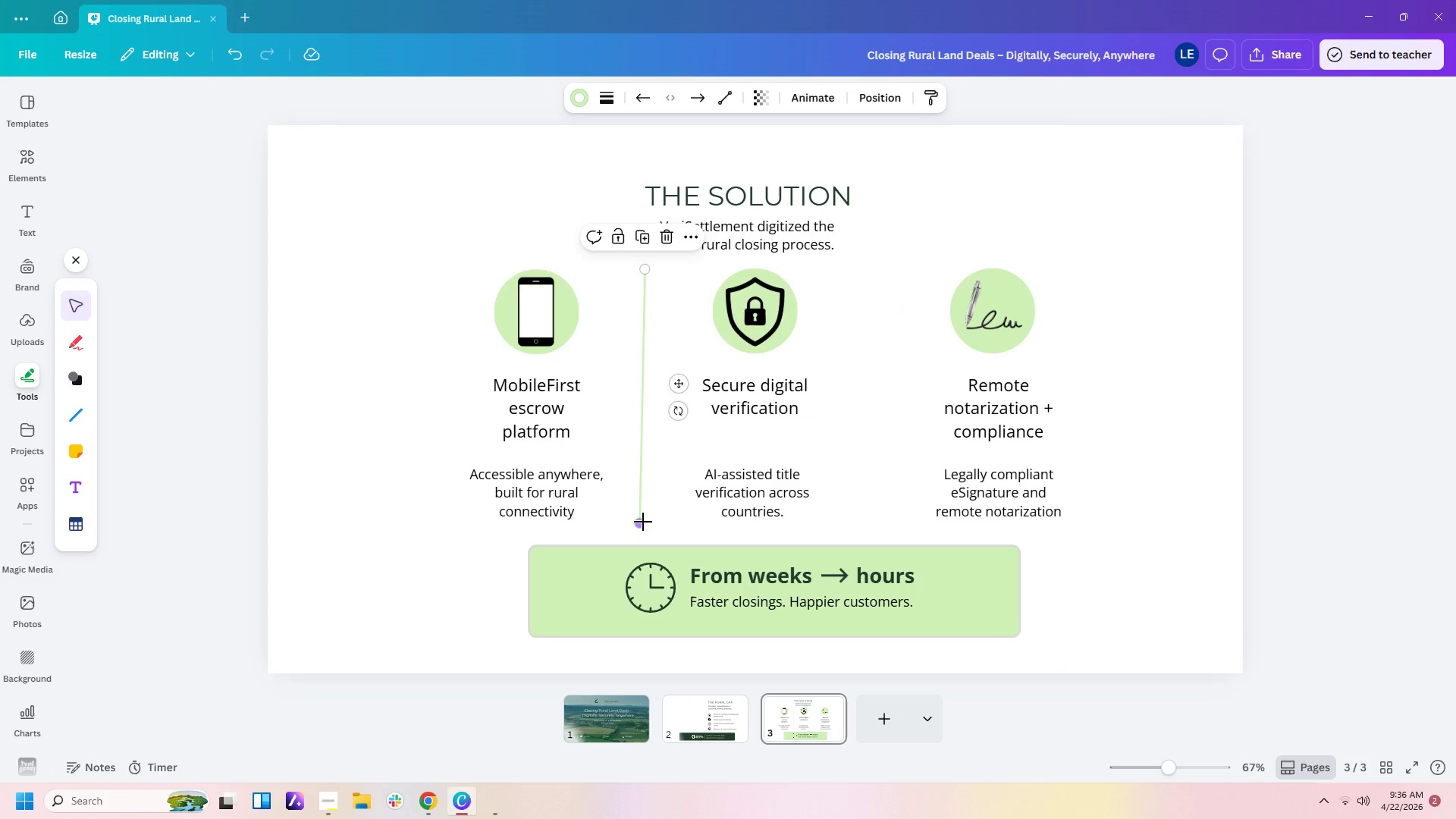 
left_click_drag(start_coordinate=[642, 522], to_coordinate=[647, 522])
 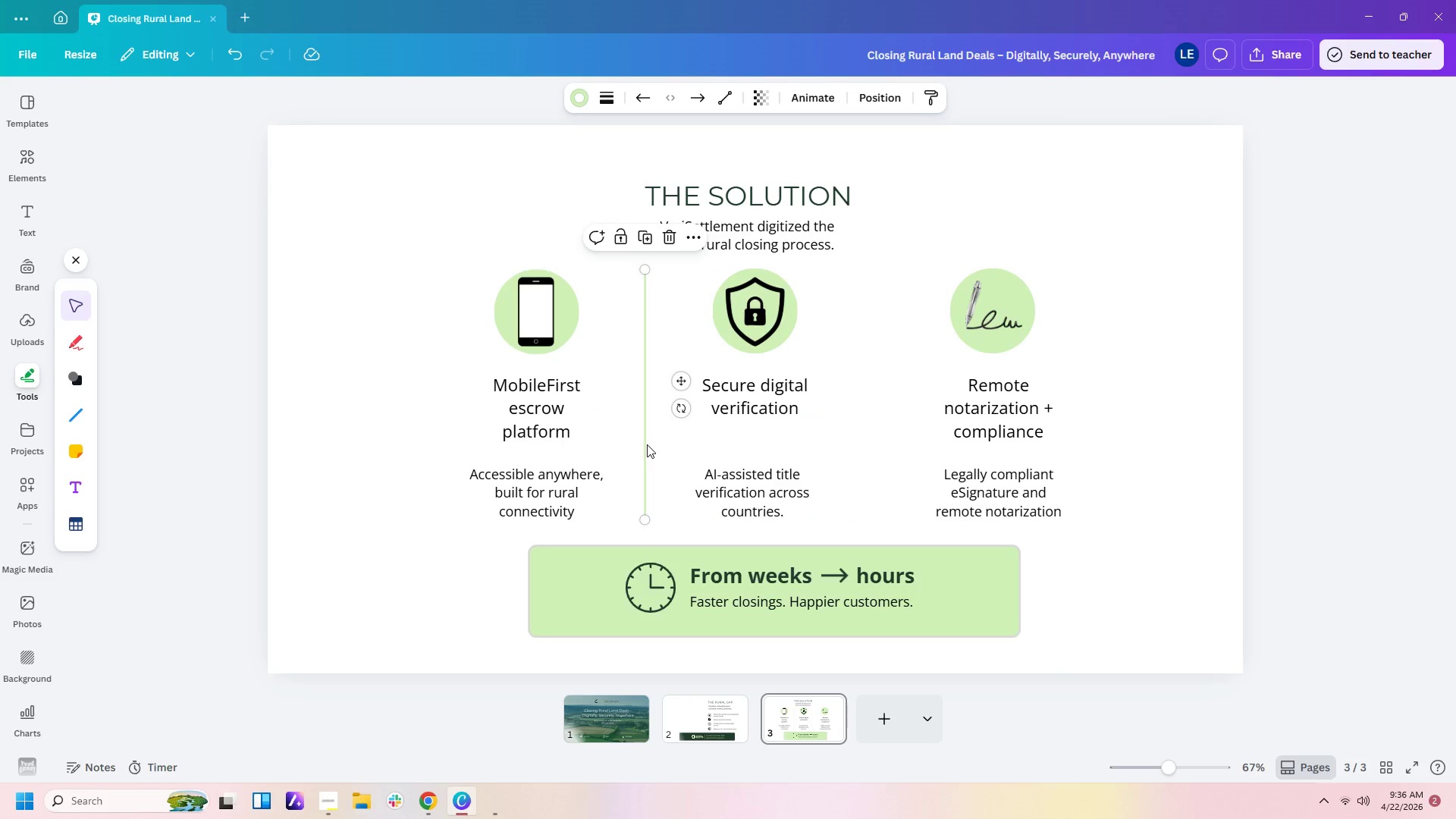 
left_click_drag(start_coordinate=[645, 444], to_coordinate=[639, 444])
 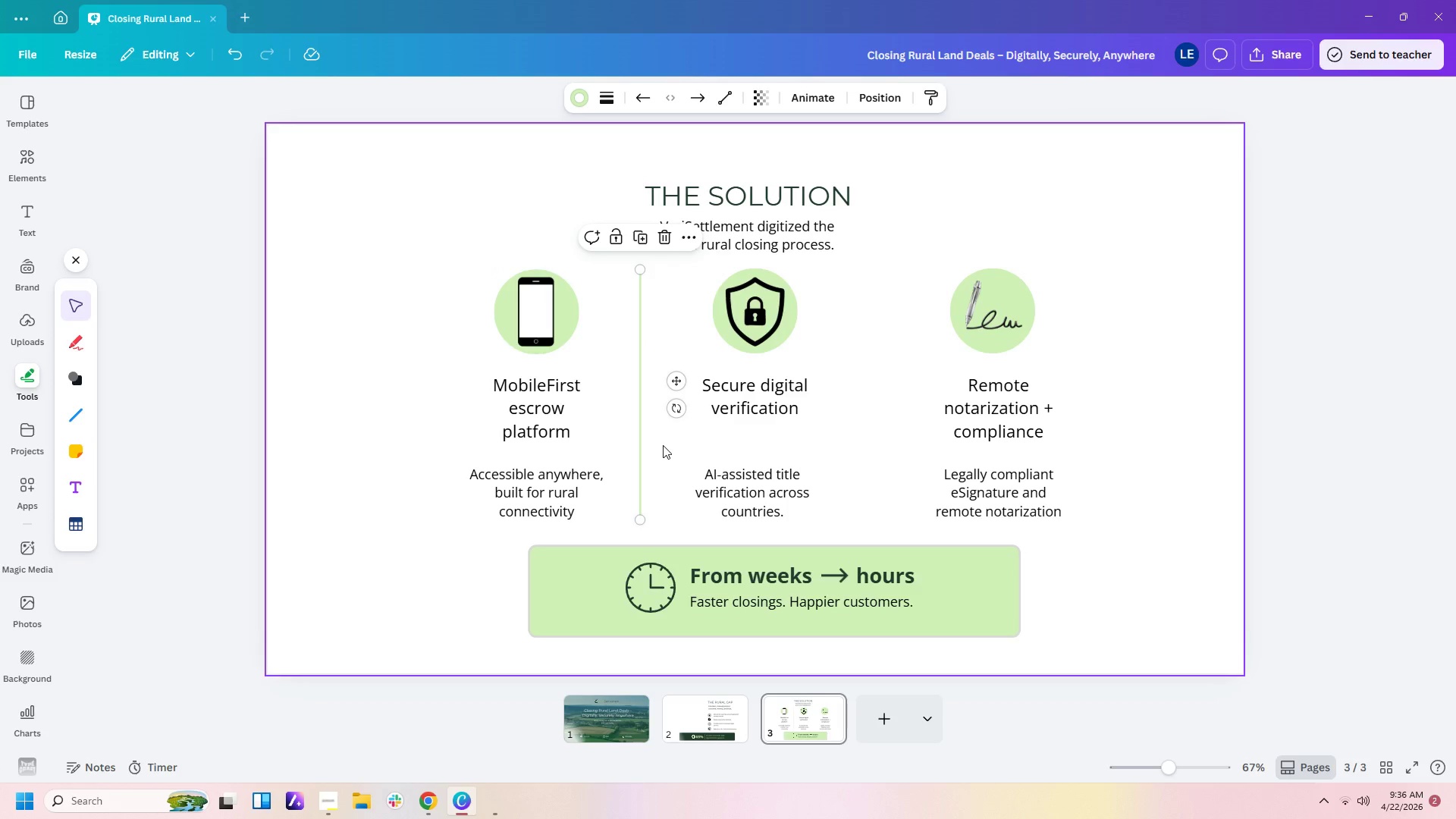 
left_click([663, 445])
 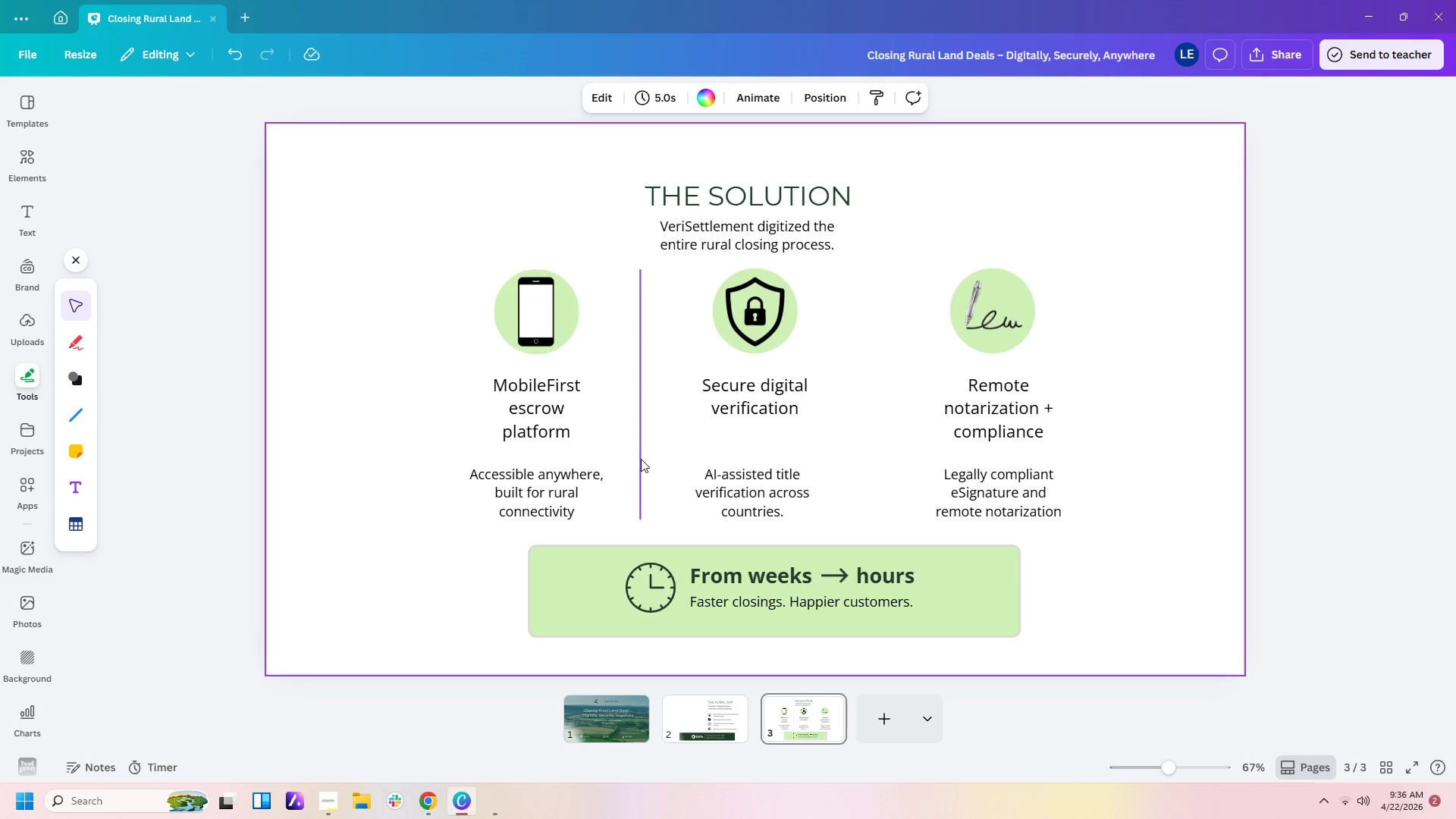 
left_click([641, 459])
 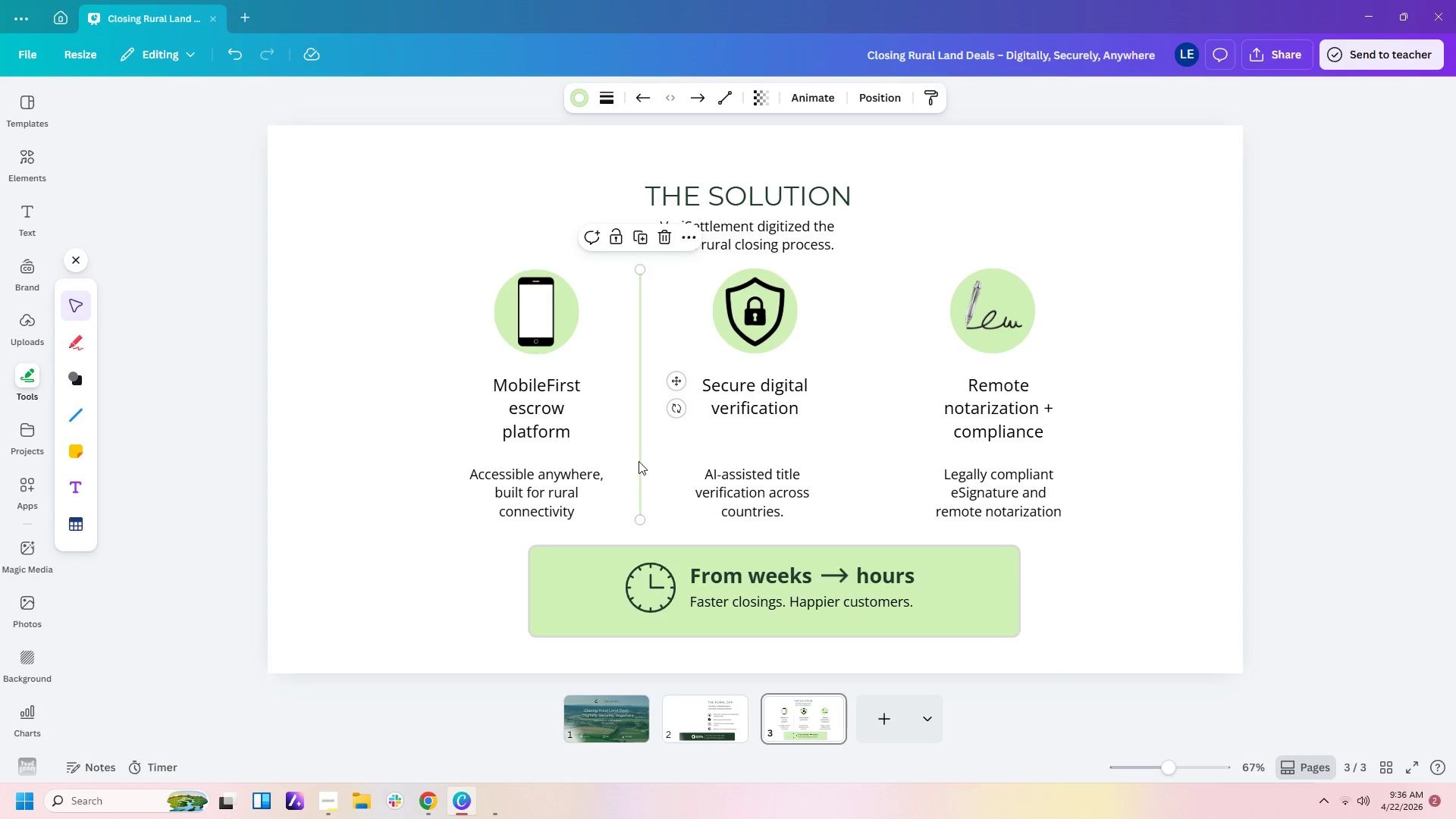 
left_click([639, 461])
 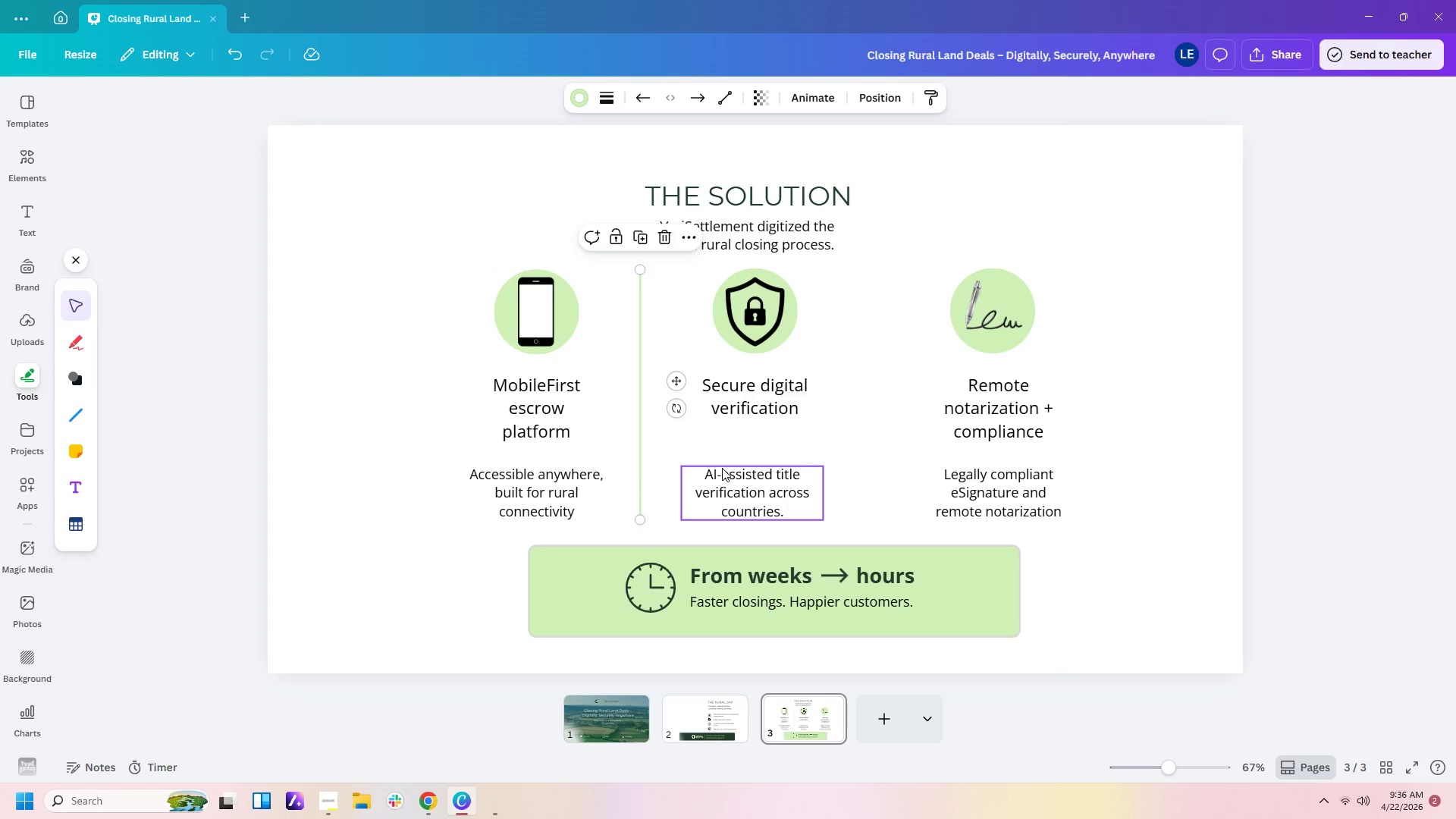 
key(Control+C)
 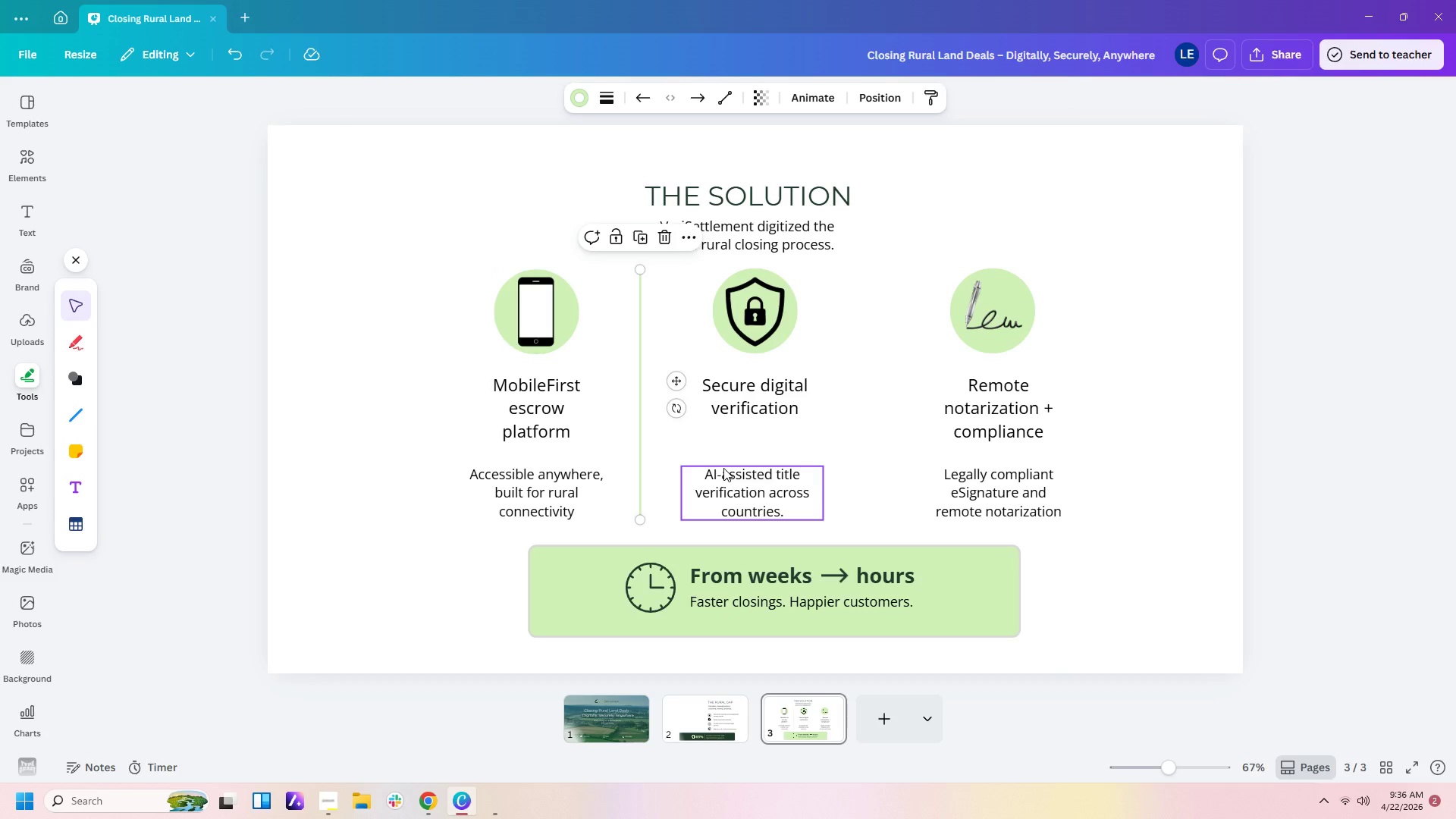 
key(Control+V)
 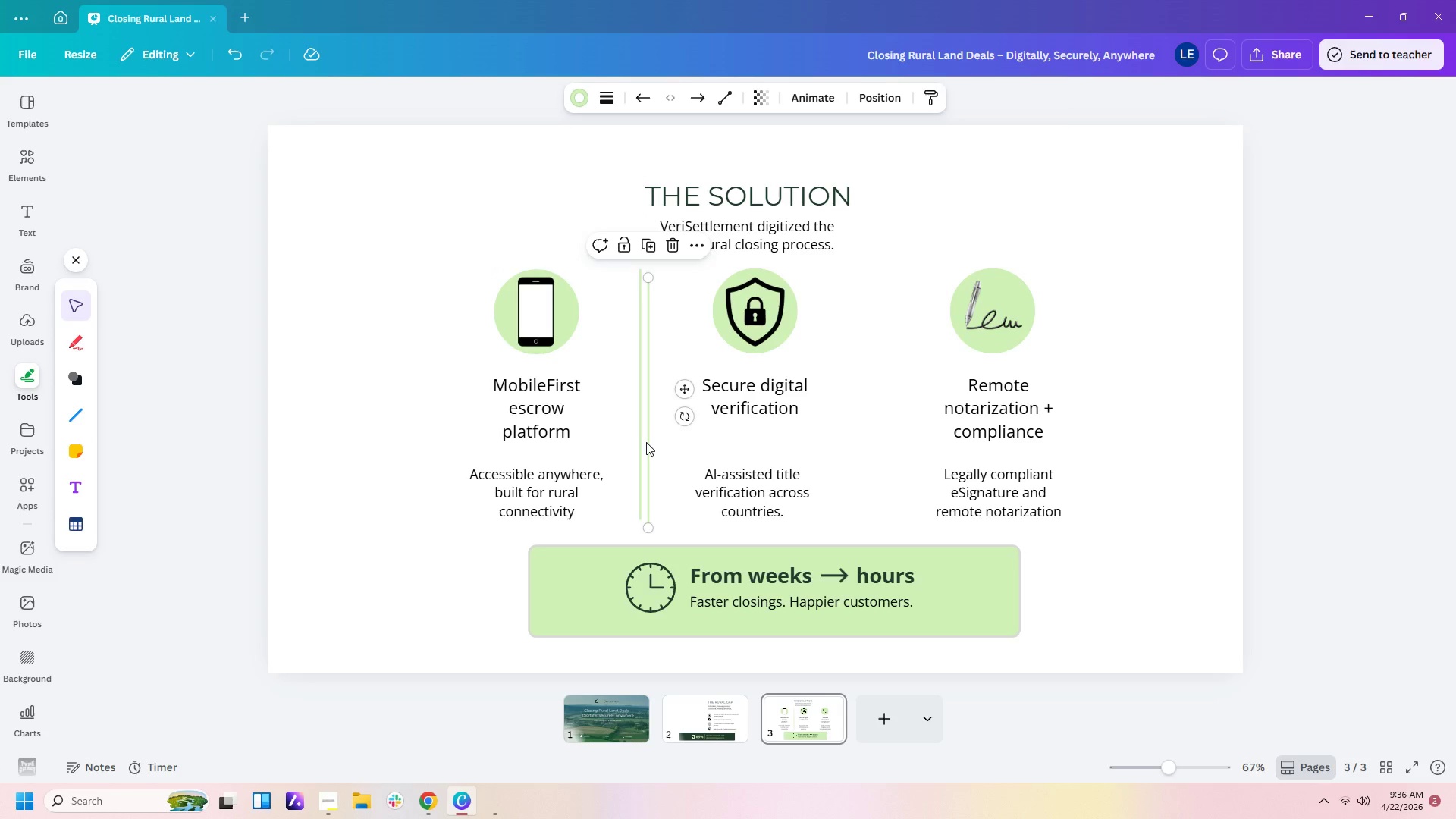 
left_click_drag(start_coordinate=[646, 442], to_coordinate=[874, 436])
 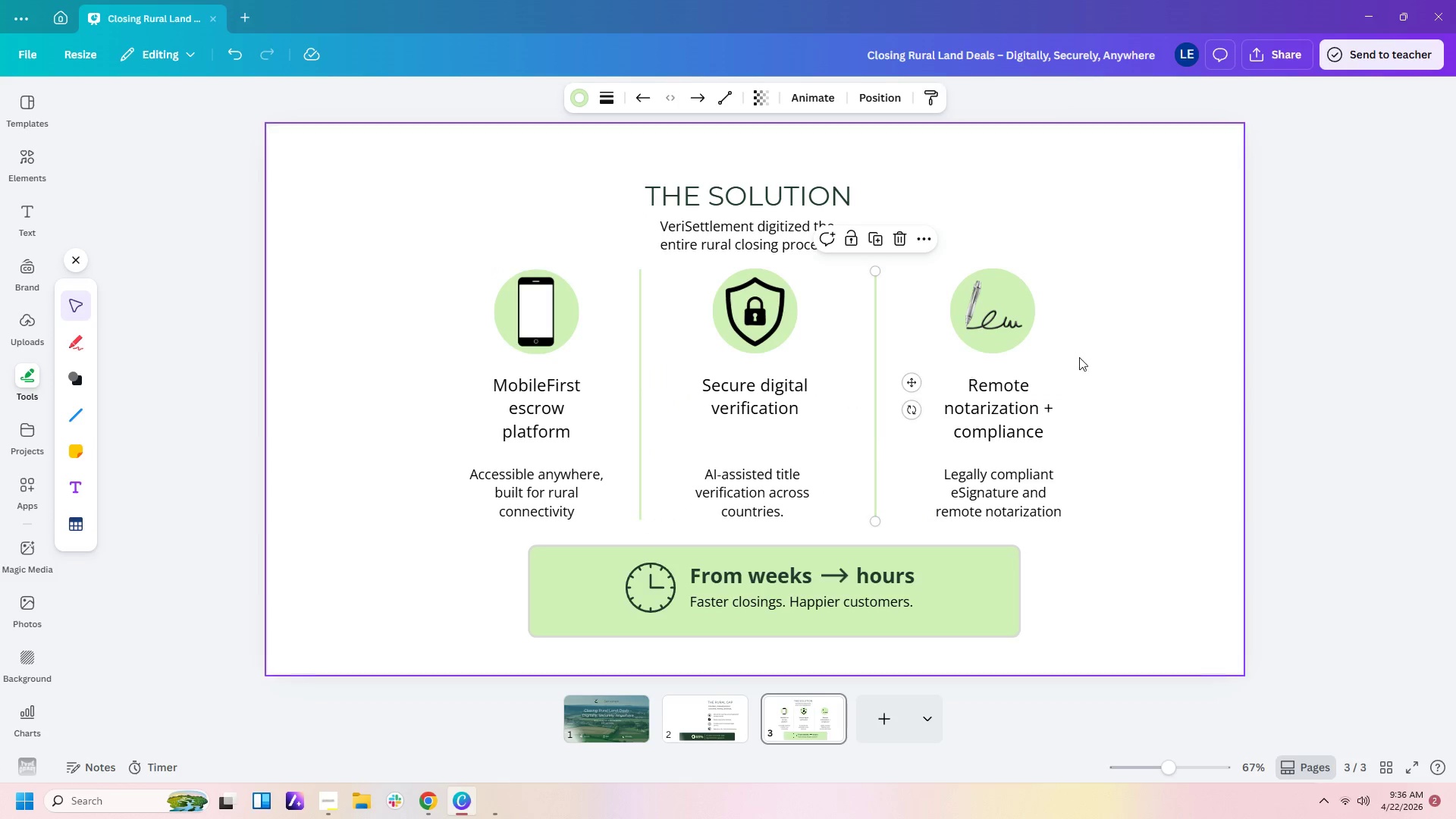 
left_click([1079, 357])
 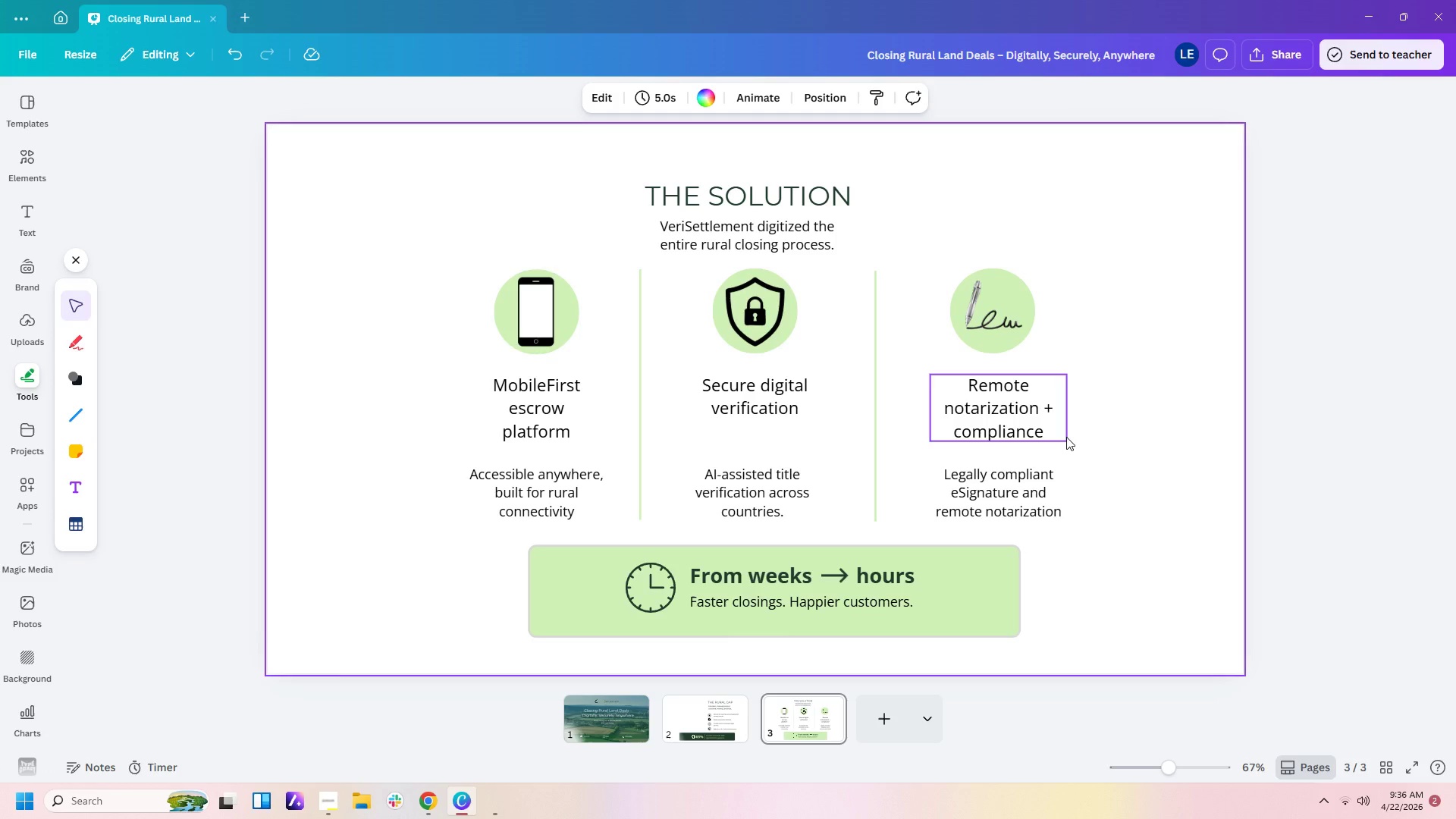 
left_click([1124, 450])
 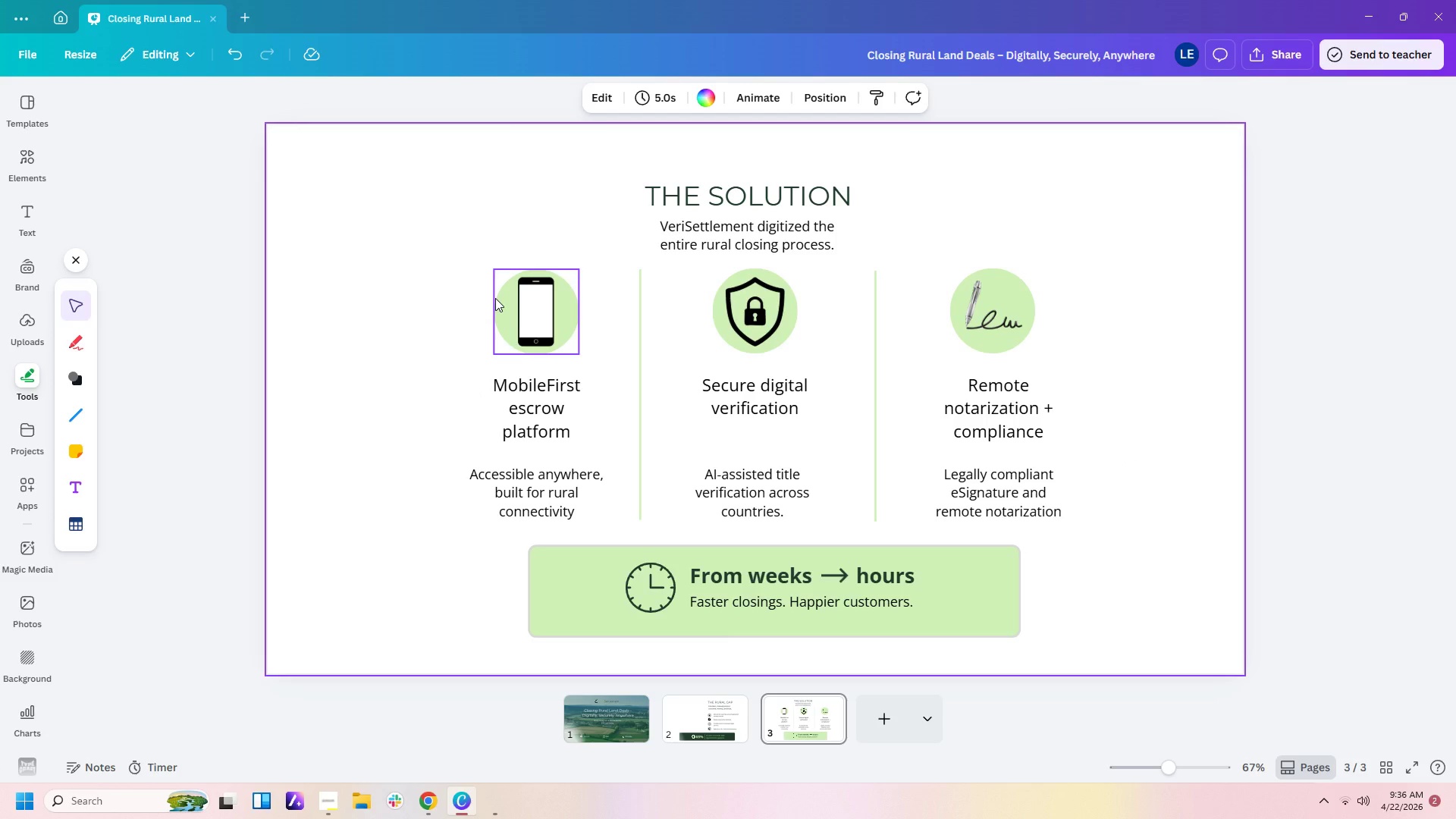 
left_click_drag(start_coordinate=[469, 265], to_coordinate=[582, 510])
 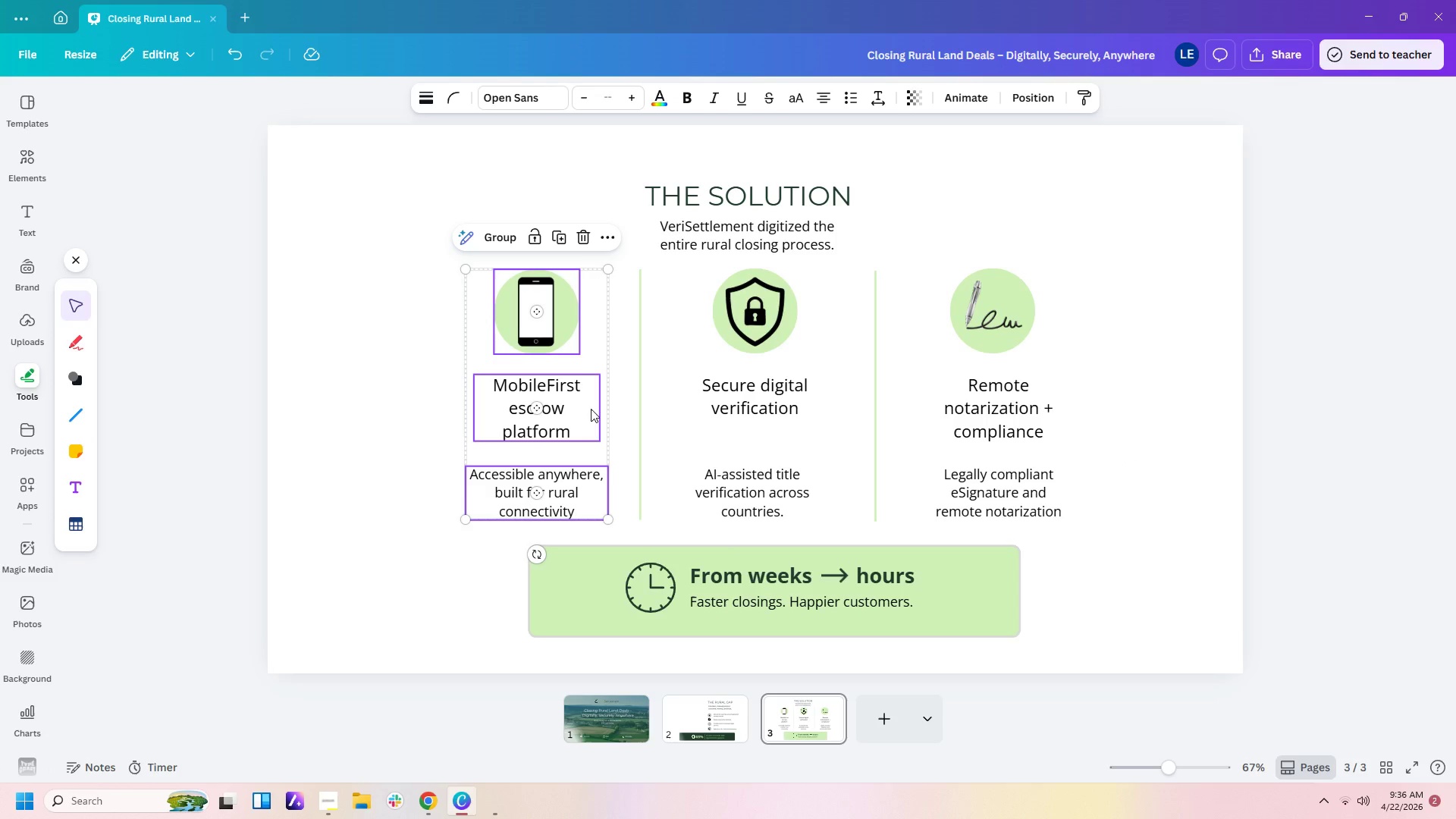 
left_click_drag(start_coordinate=[591, 409], to_coordinate=[506, 406])
 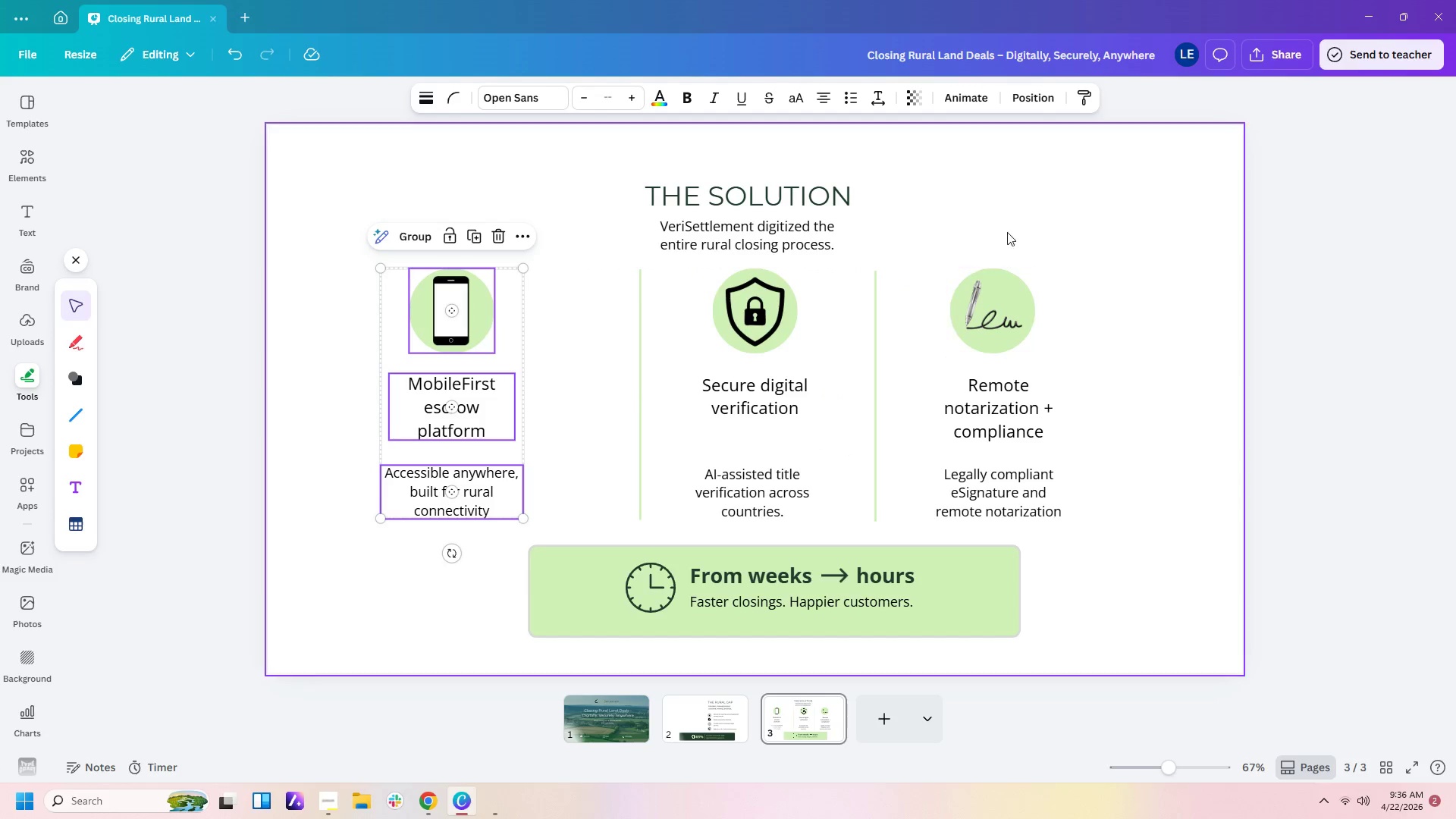 
left_click_drag(start_coordinate=[1003, 218], to_coordinate=[1024, 523])
 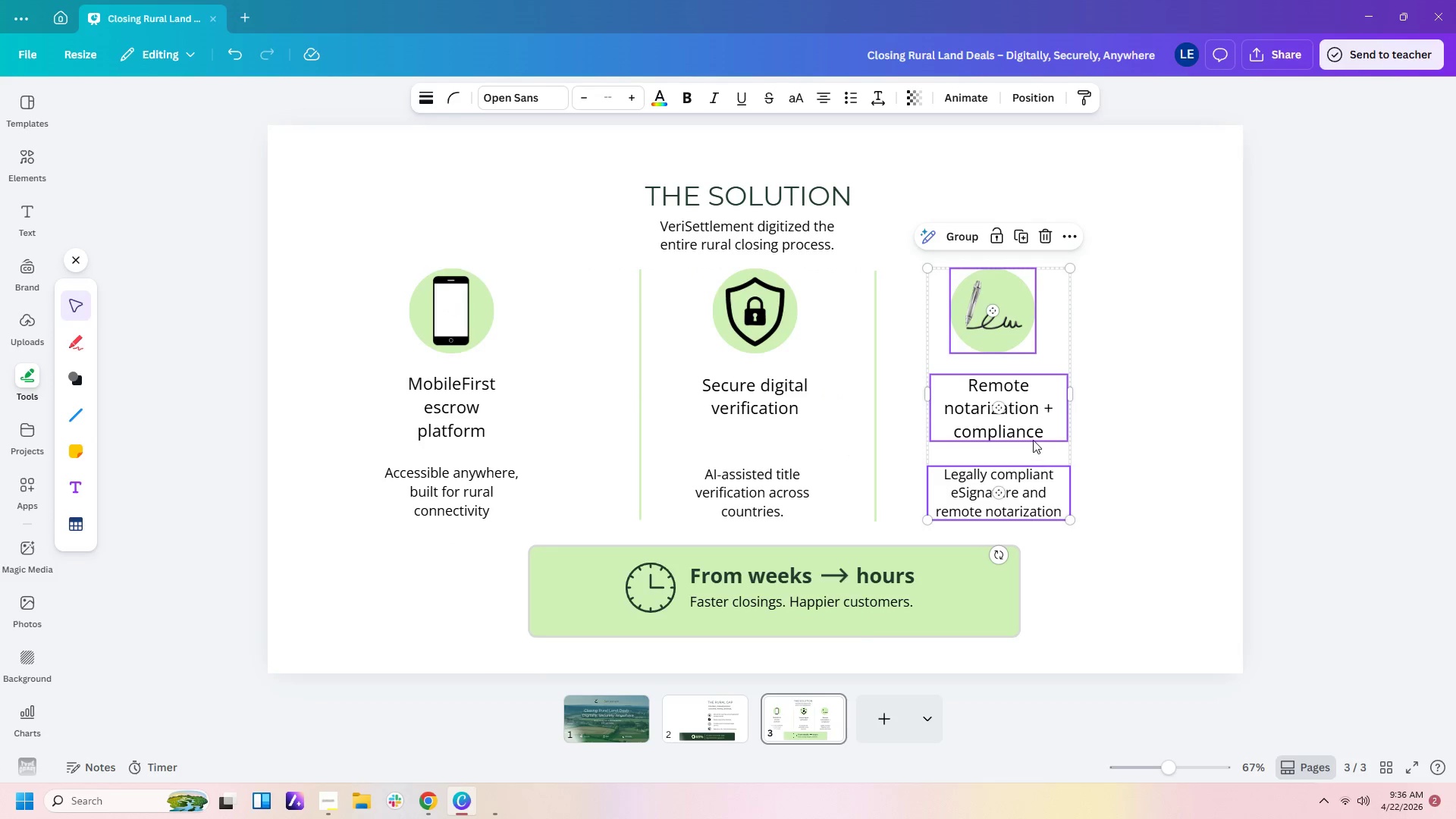 
left_click_drag(start_coordinate=[1032, 438], to_coordinate=[1081, 438])
 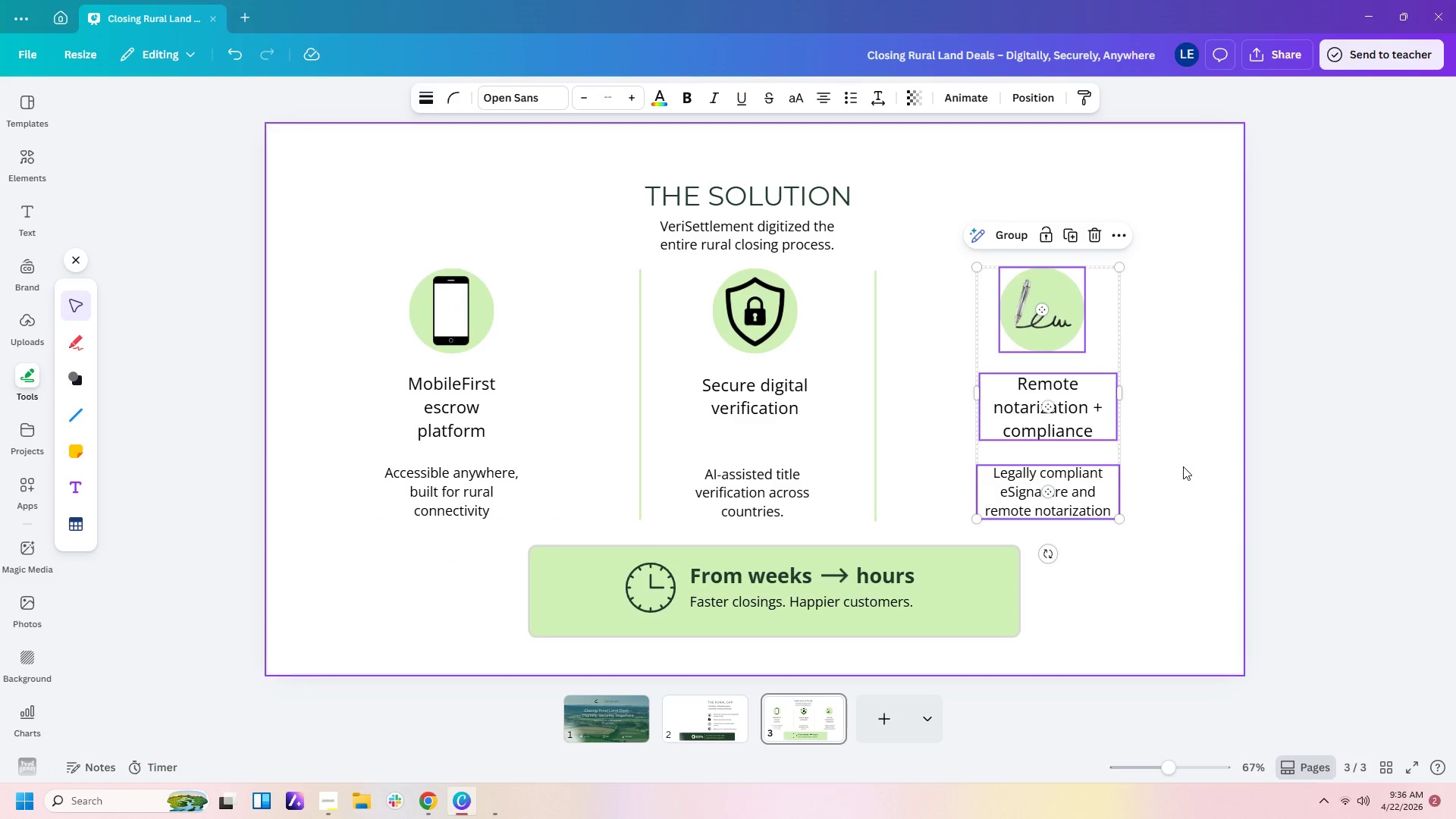 
left_click([1183, 466])
 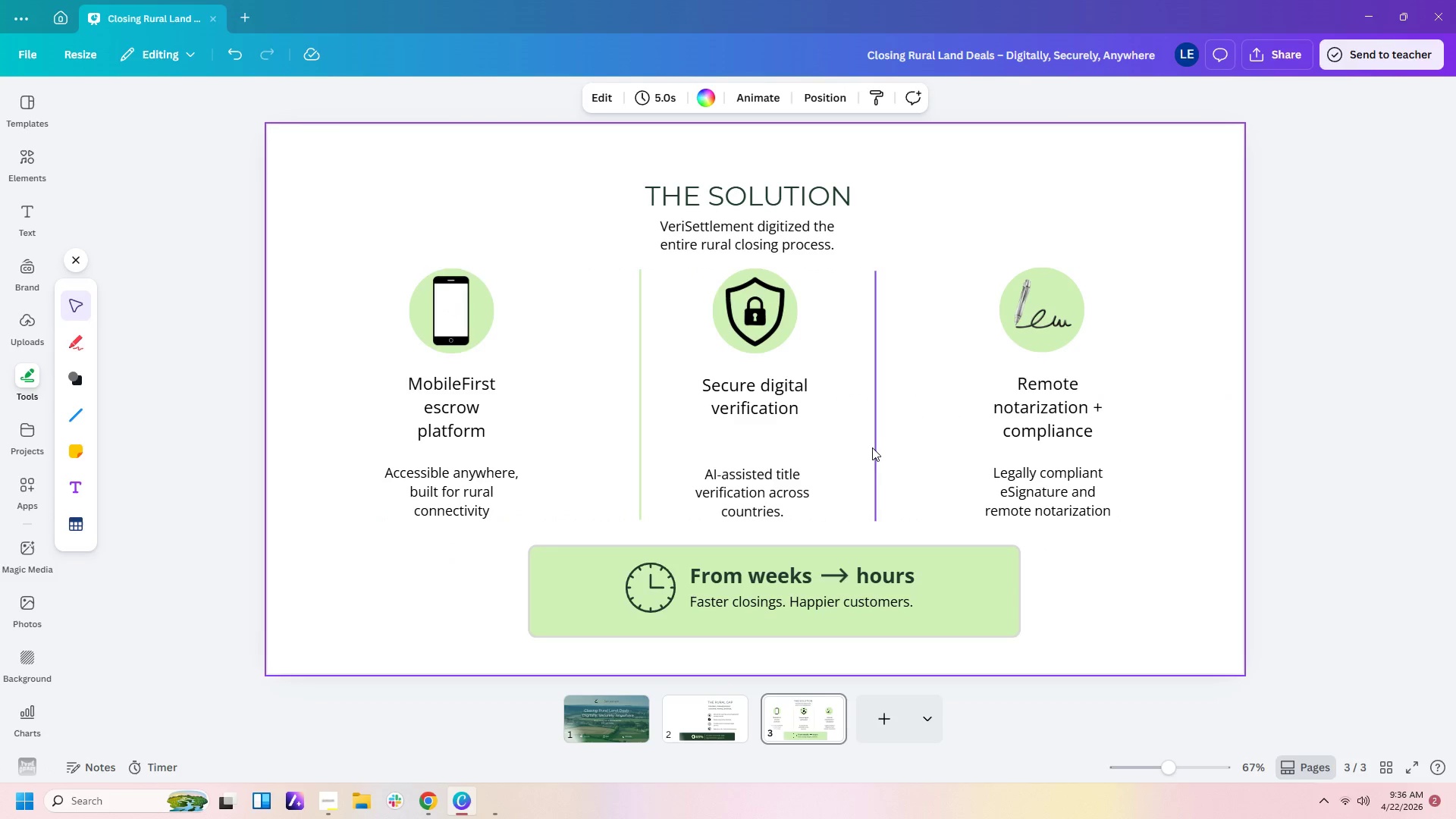 
left_click_drag(start_coordinate=[875, 447], to_coordinate=[900, 441])
 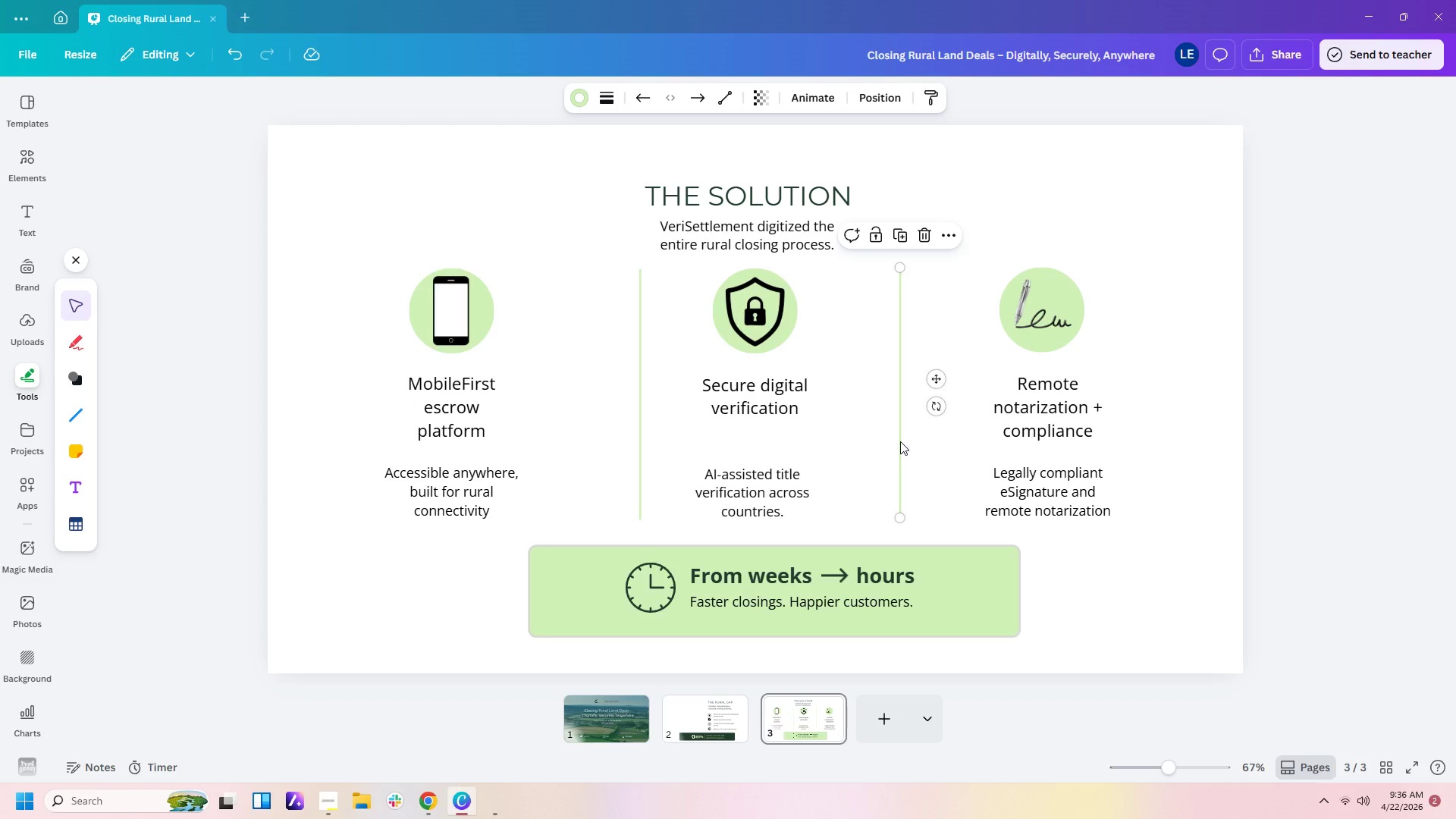 
wait(22.52)
 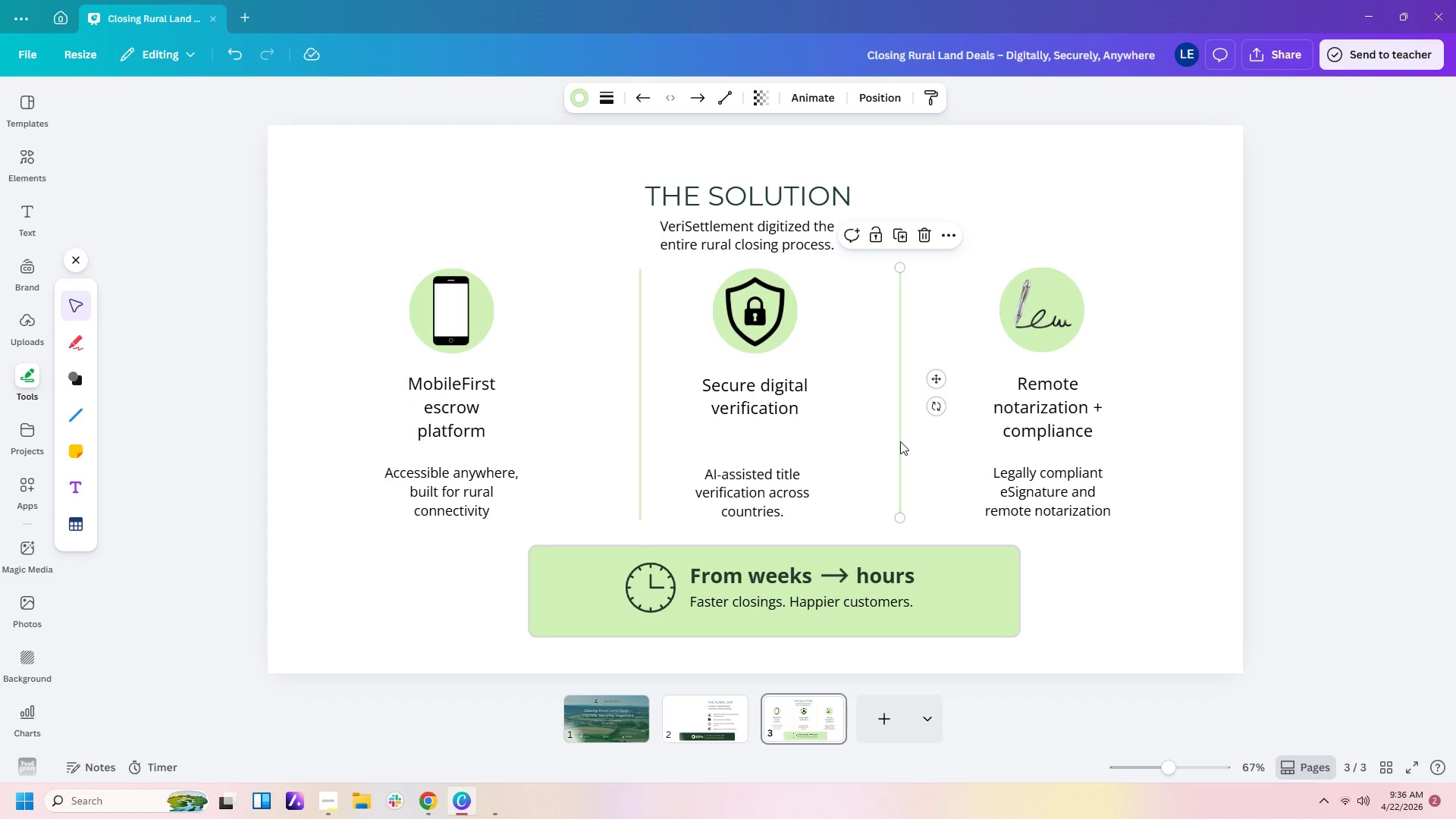 
left_click([641, 362])
 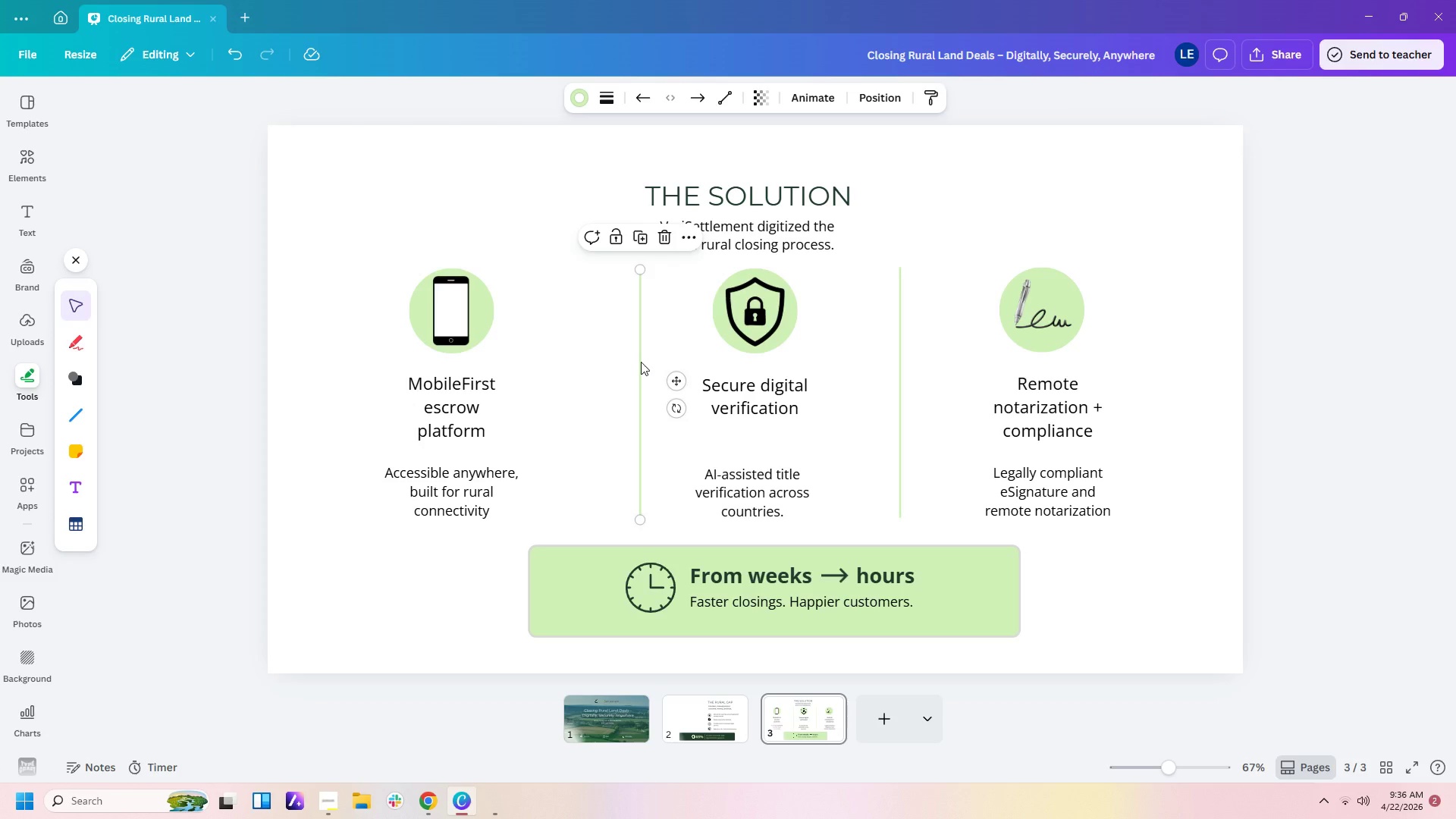 
left_click_drag(start_coordinate=[641, 362], to_coordinate=[608, 362])
 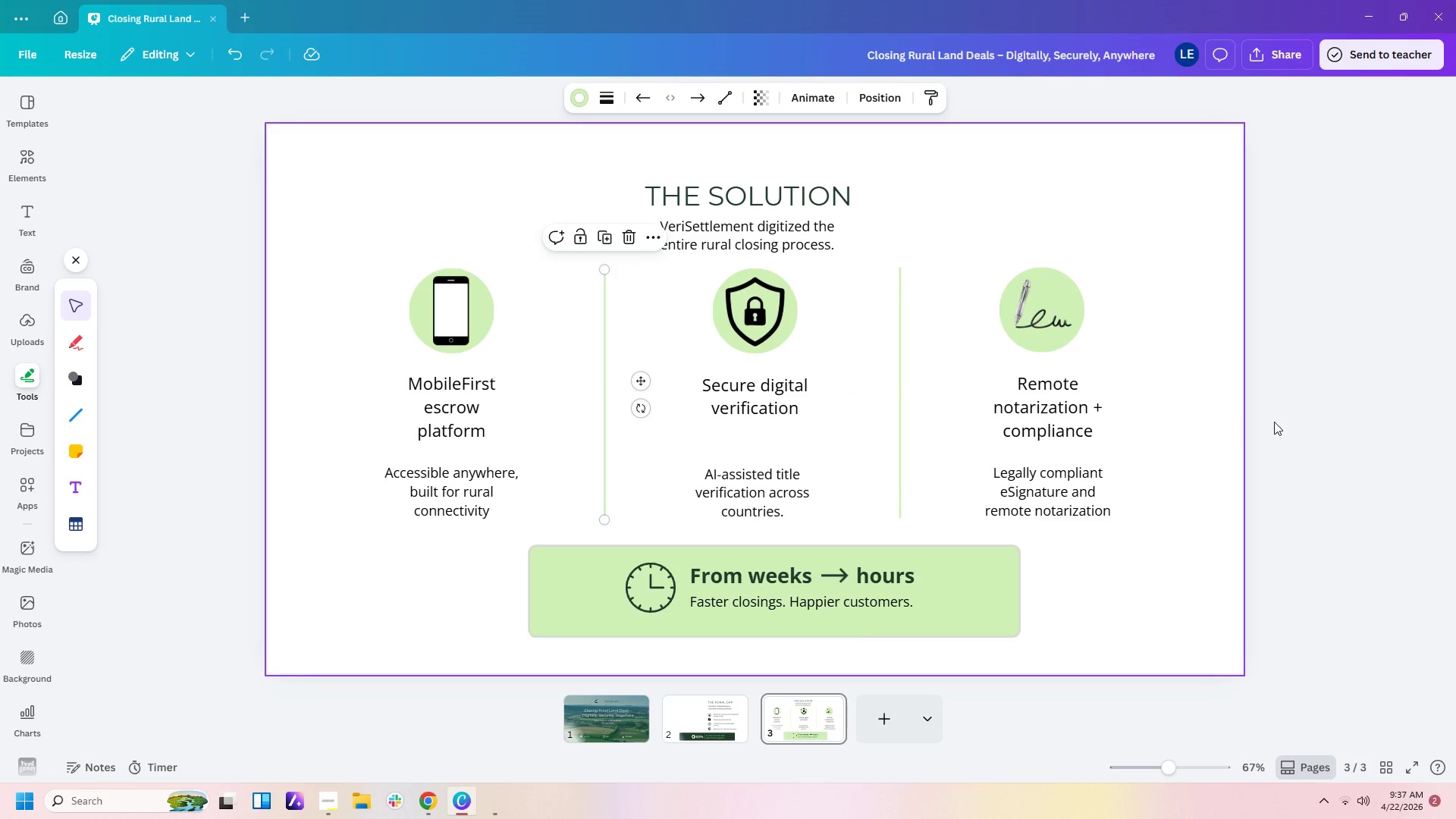 
left_click([1301, 422])
 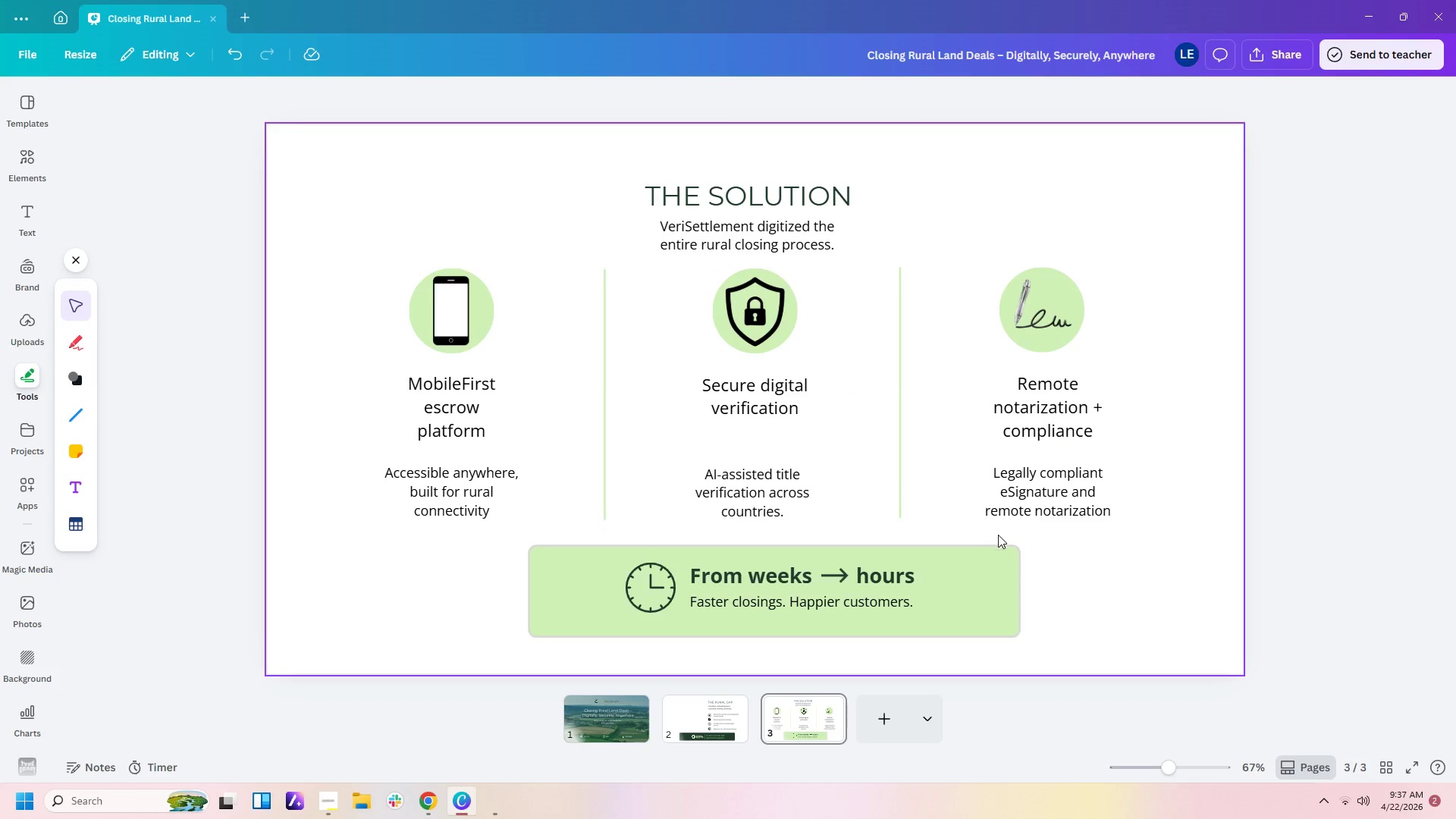 
left_click([1276, 516])
 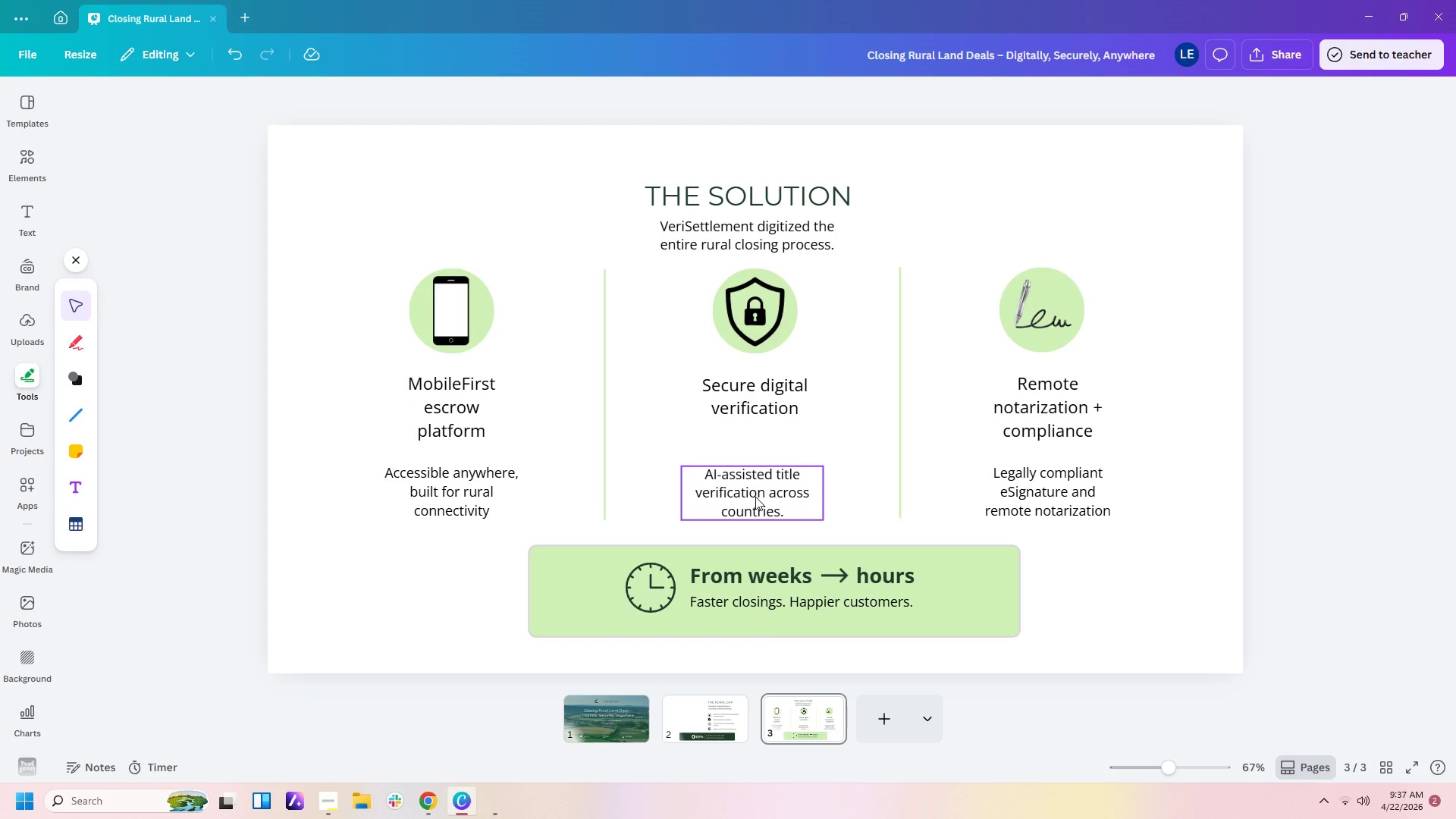 
wait(12.55)
 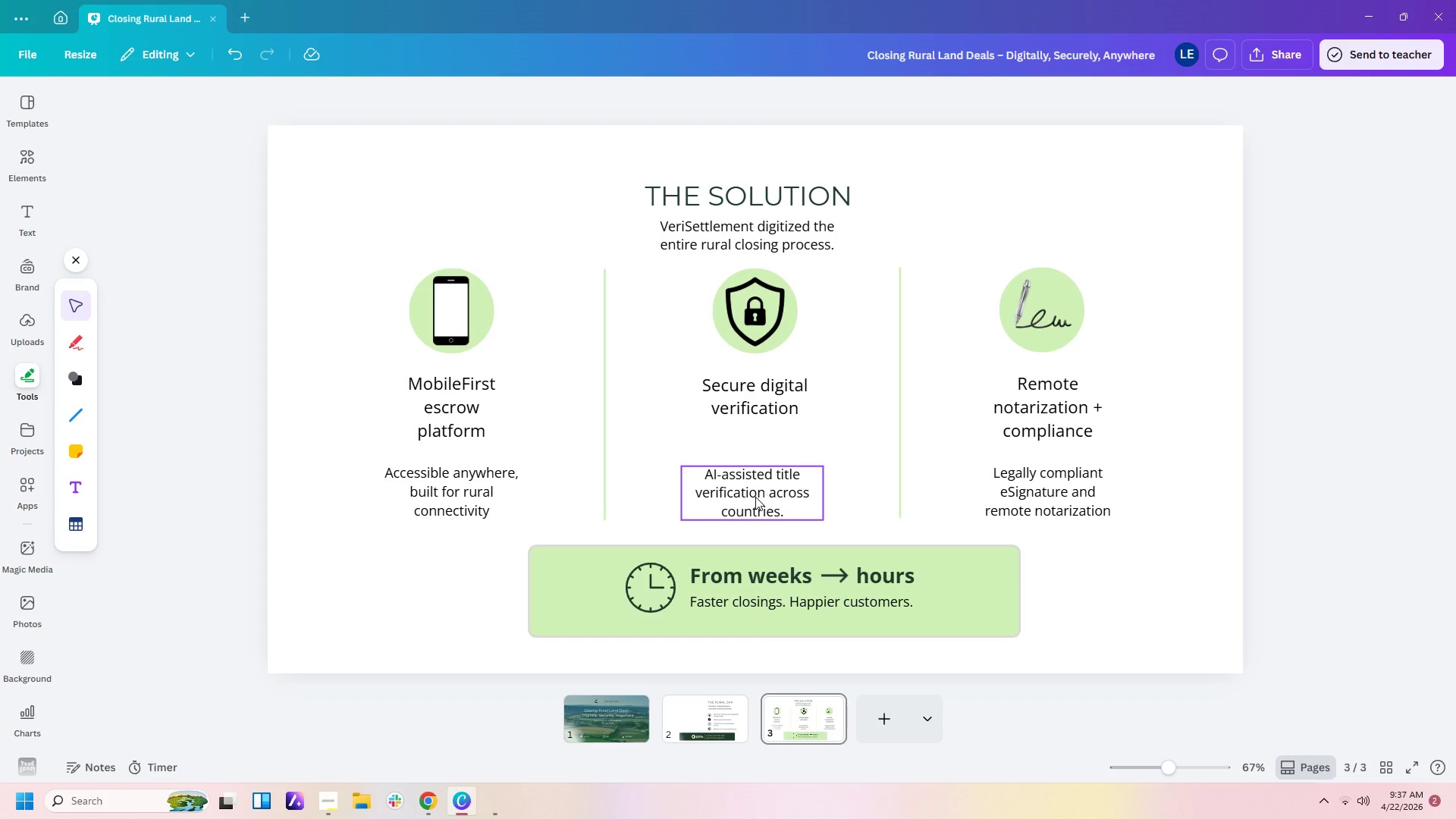 
left_click([996, 571])
 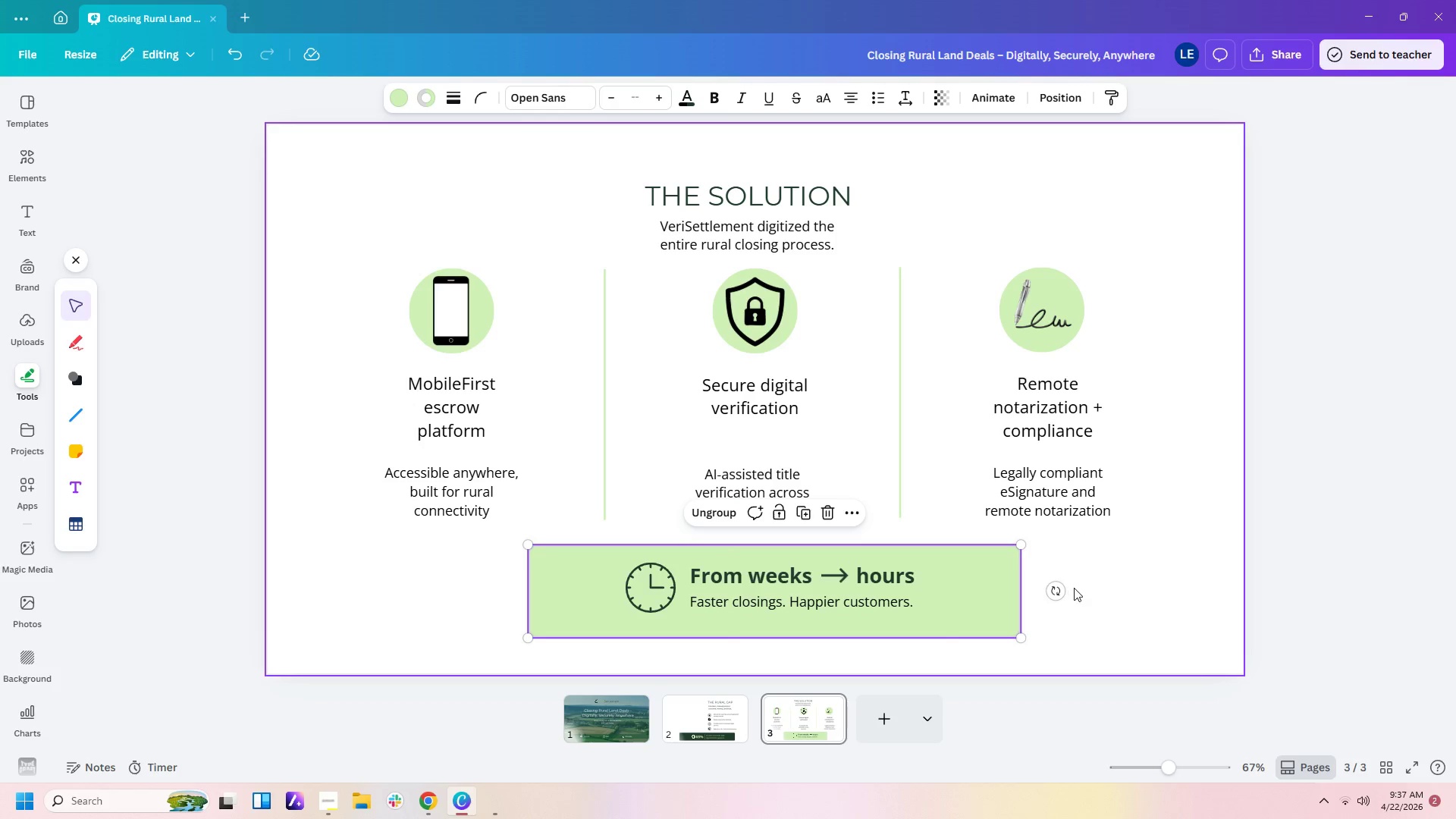 
left_click_drag(start_coordinate=[1101, 560], to_coordinate=[461, 582])
 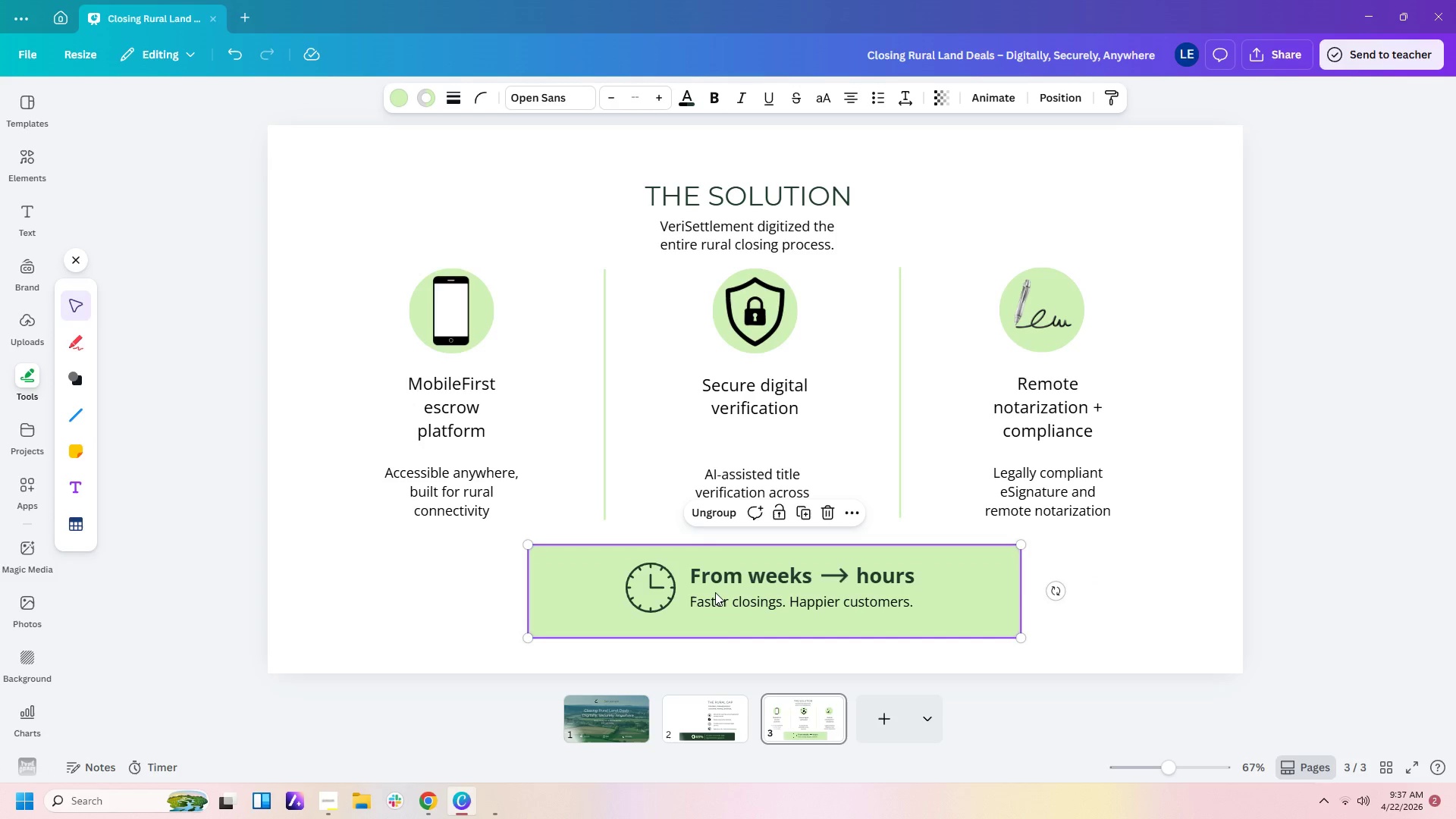 
left_click_drag(start_coordinate=[715, 592], to_coordinate=[711, 602])
 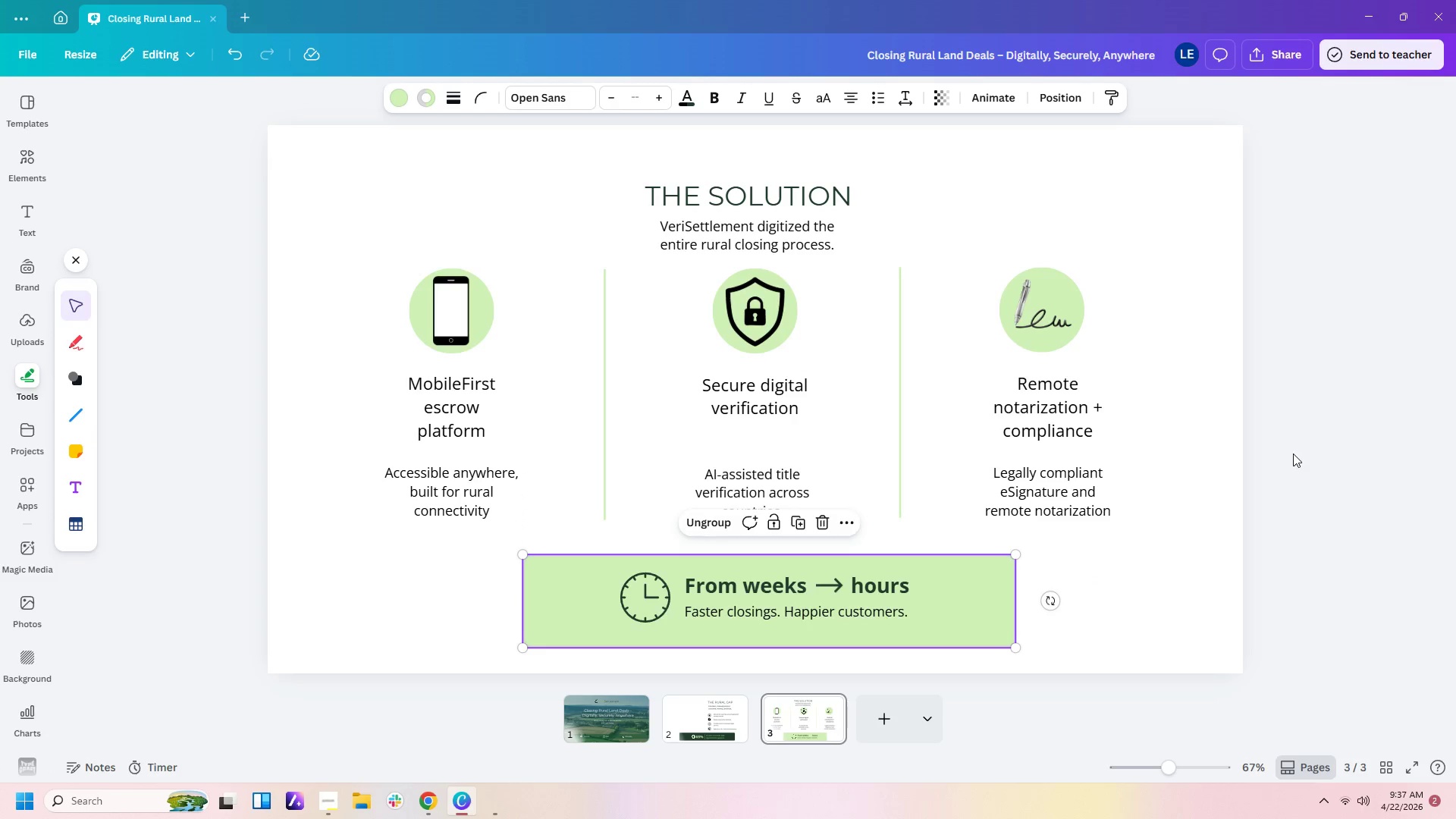 
left_click([1217, 468])
 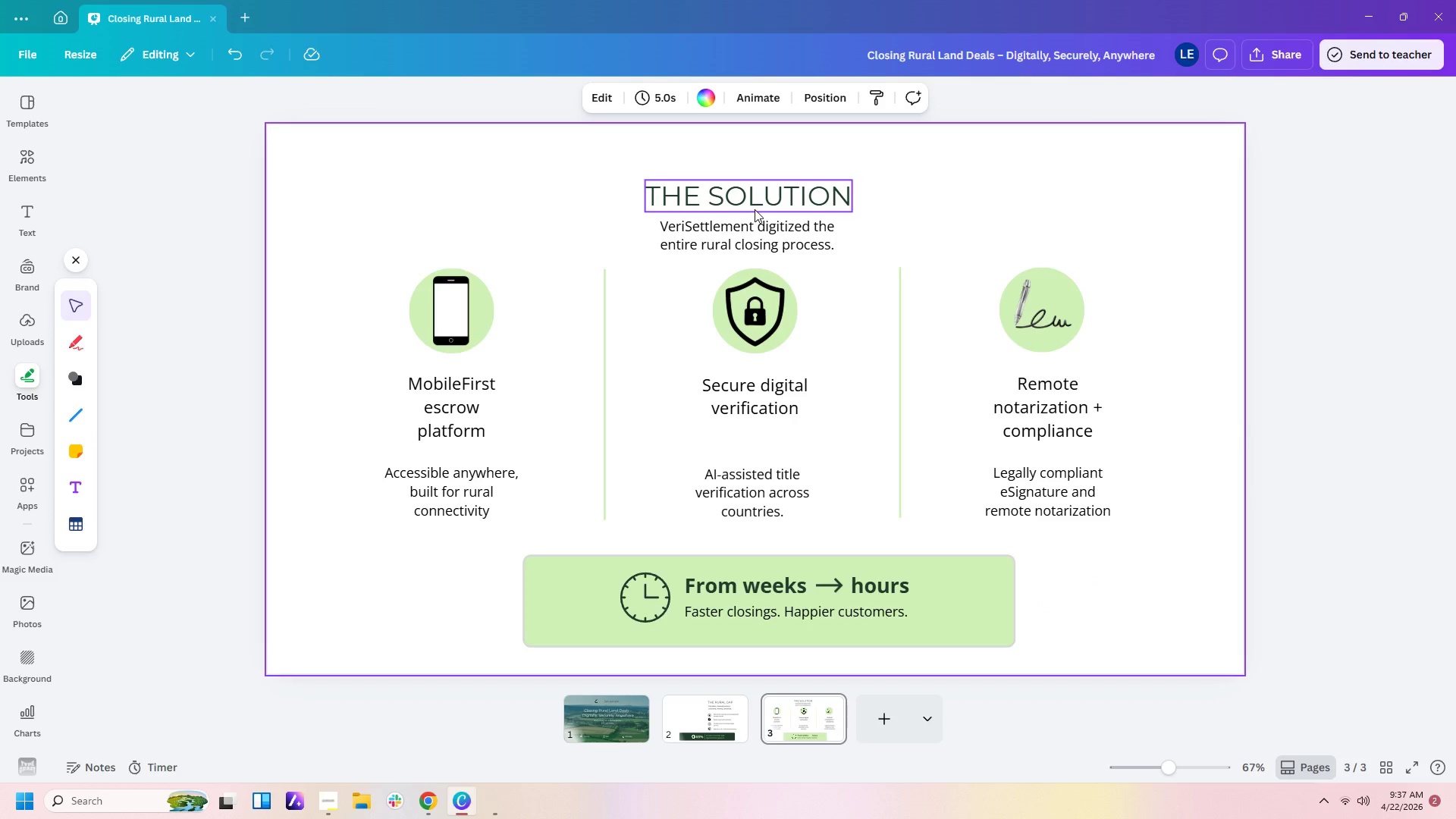 
left_click_drag(start_coordinate=[759, 202], to_coordinate=[760, 185])
 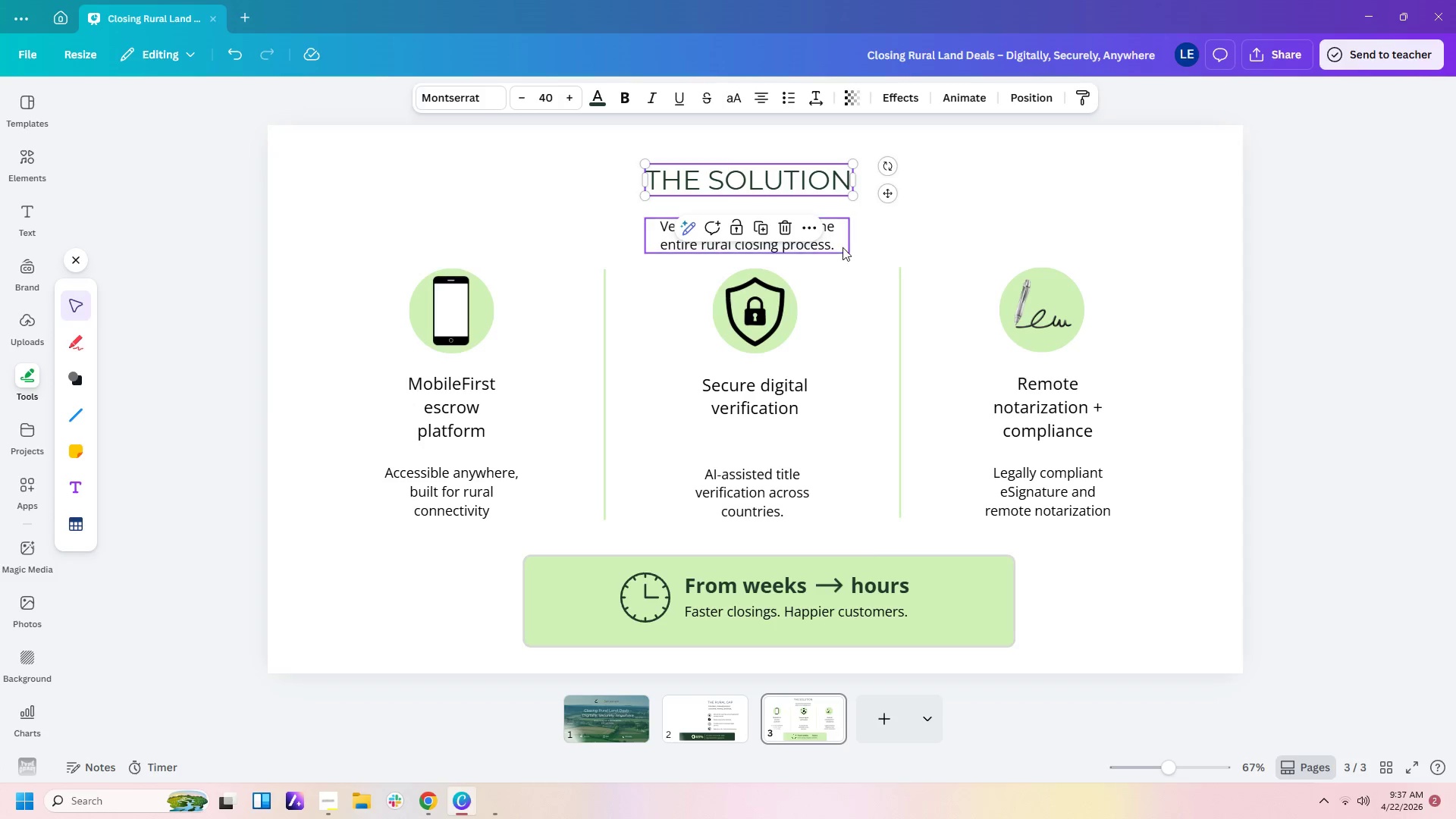 
left_click_drag(start_coordinate=[833, 243], to_coordinate=[830, 233])
 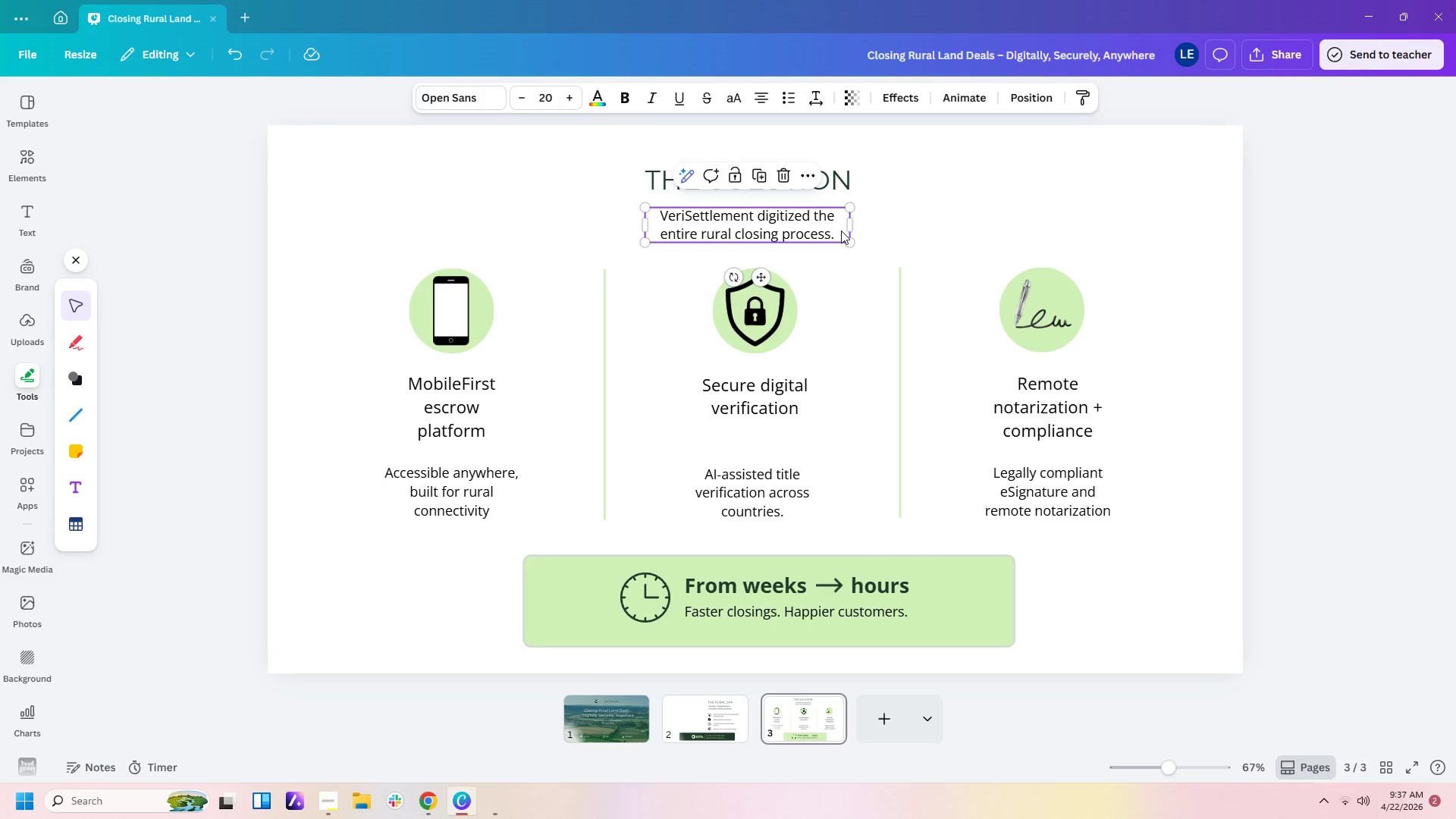 
left_click_drag(start_coordinate=[836, 231], to_coordinate=[840, 231])
 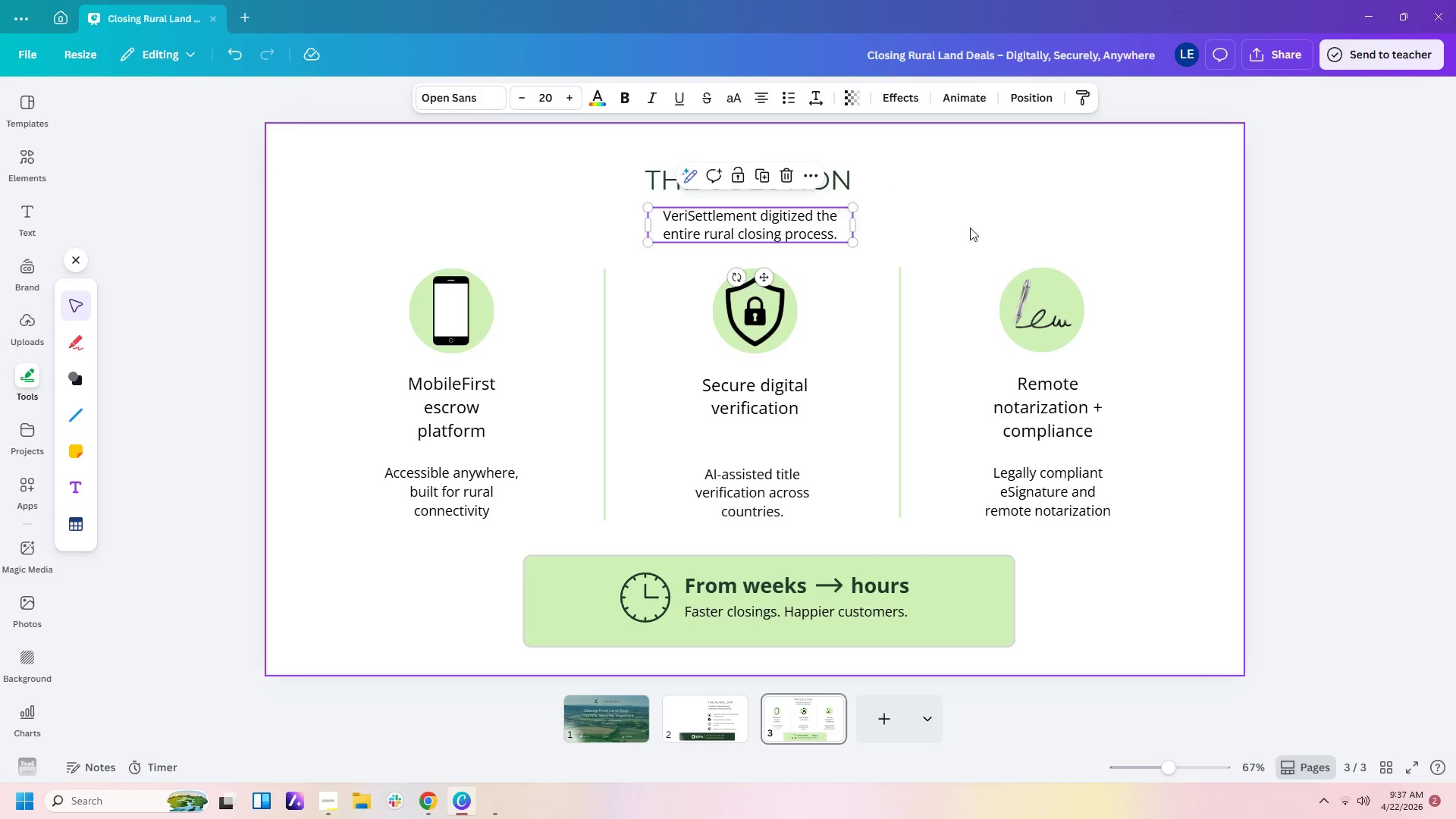 
left_click([970, 228])
 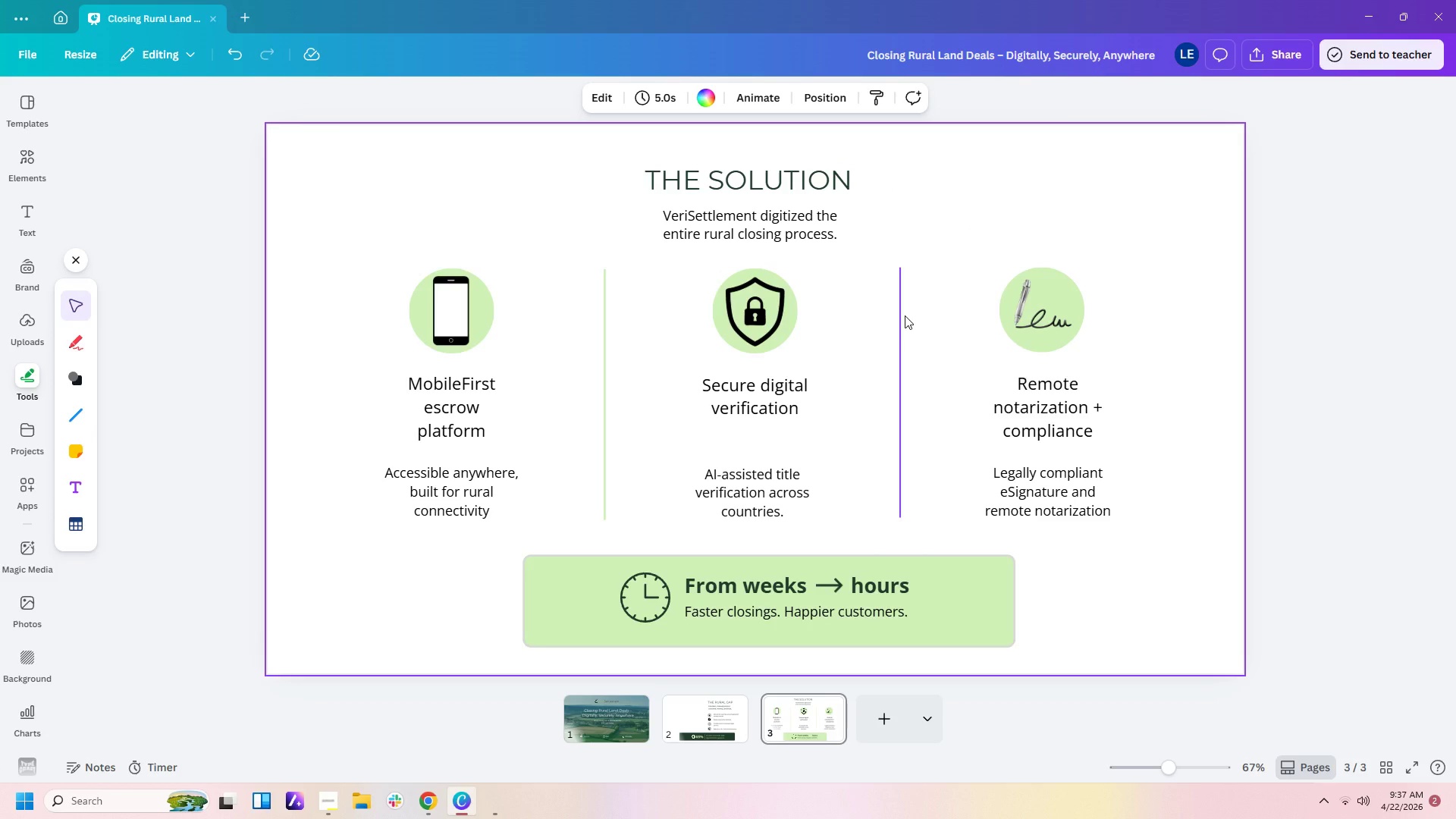 
left_click([1236, 318])
 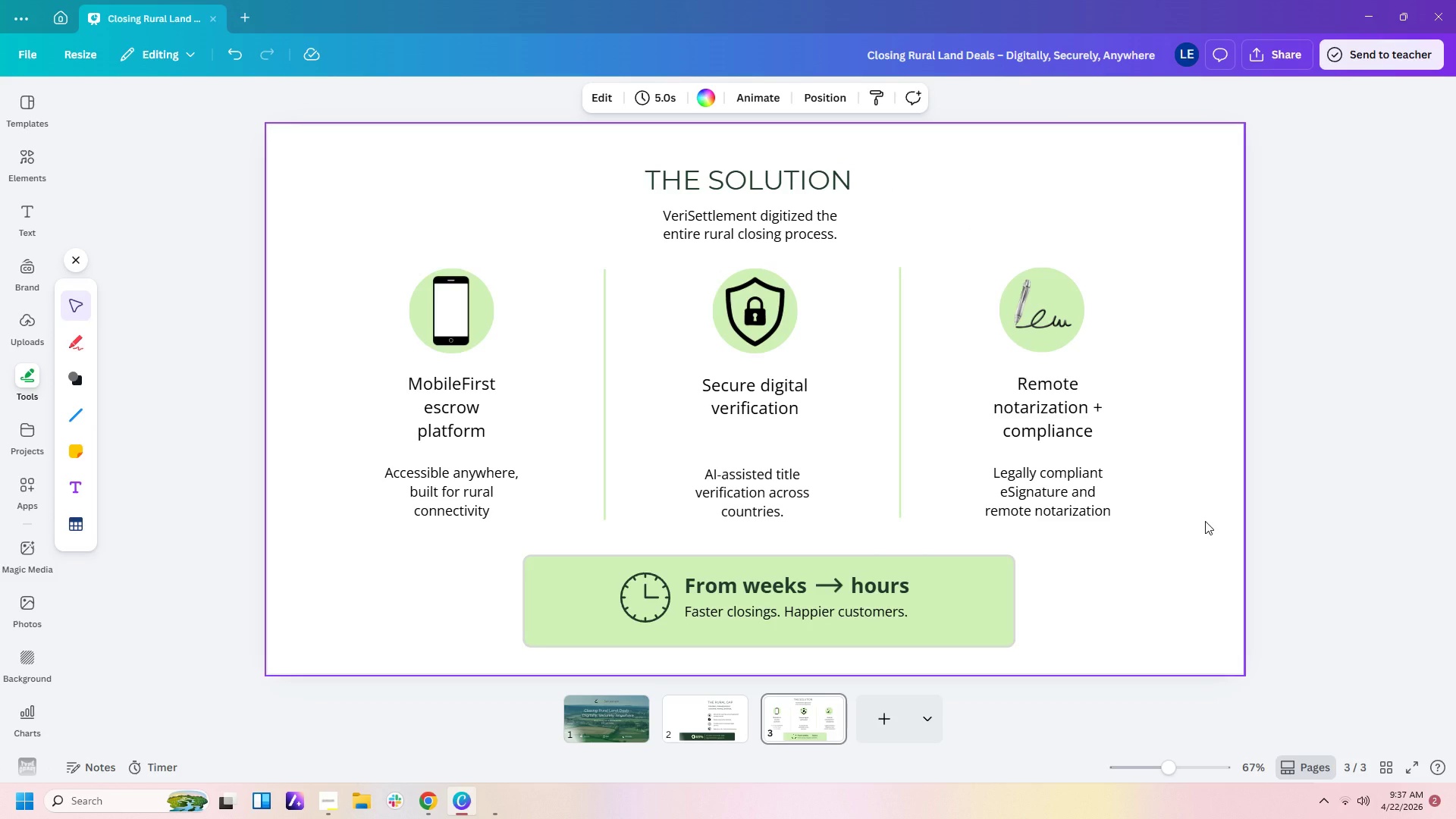 
wait(8.7)
 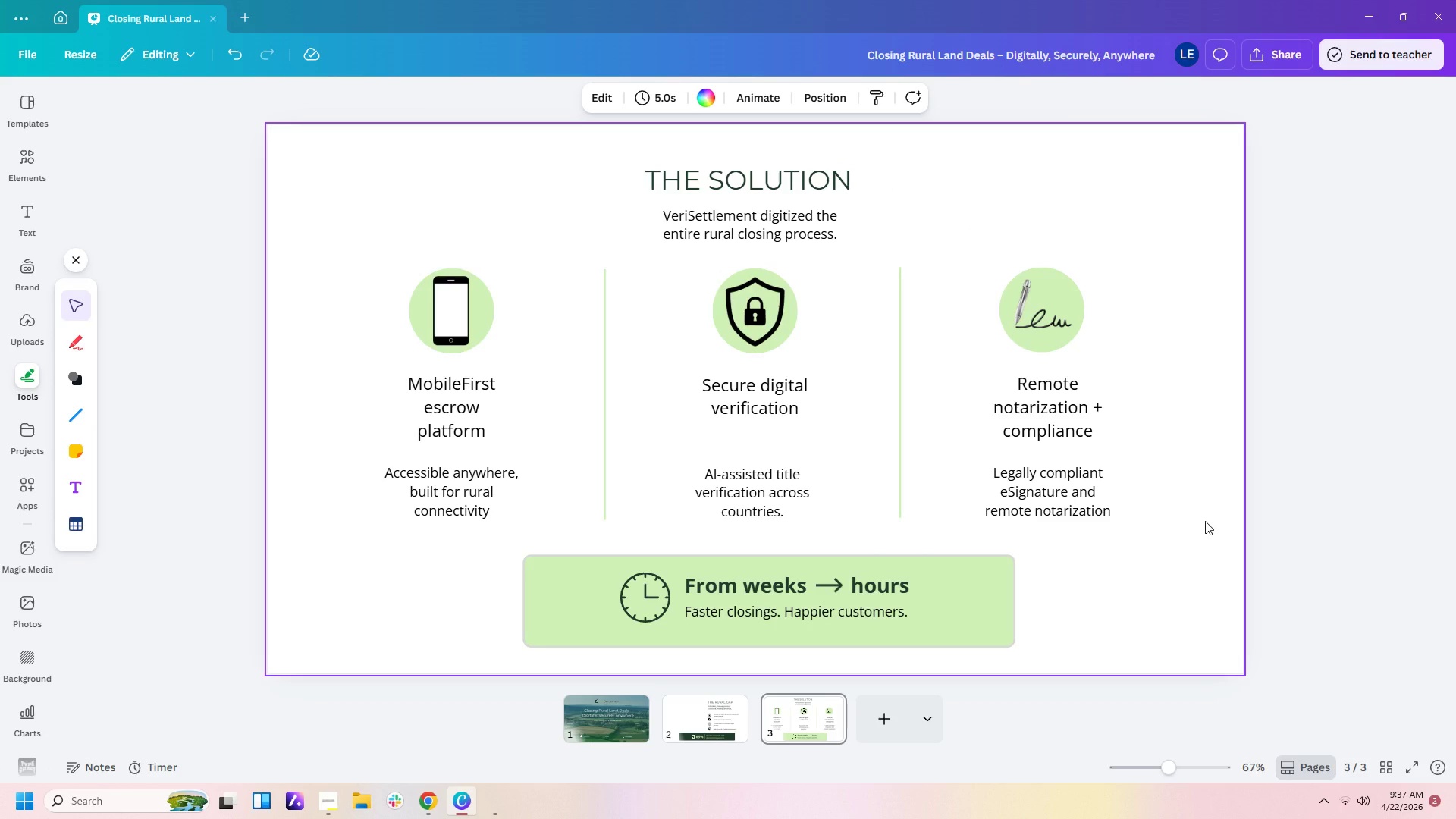 
left_click_drag(start_coordinate=[974, 235], to_coordinate=[1128, 515])
 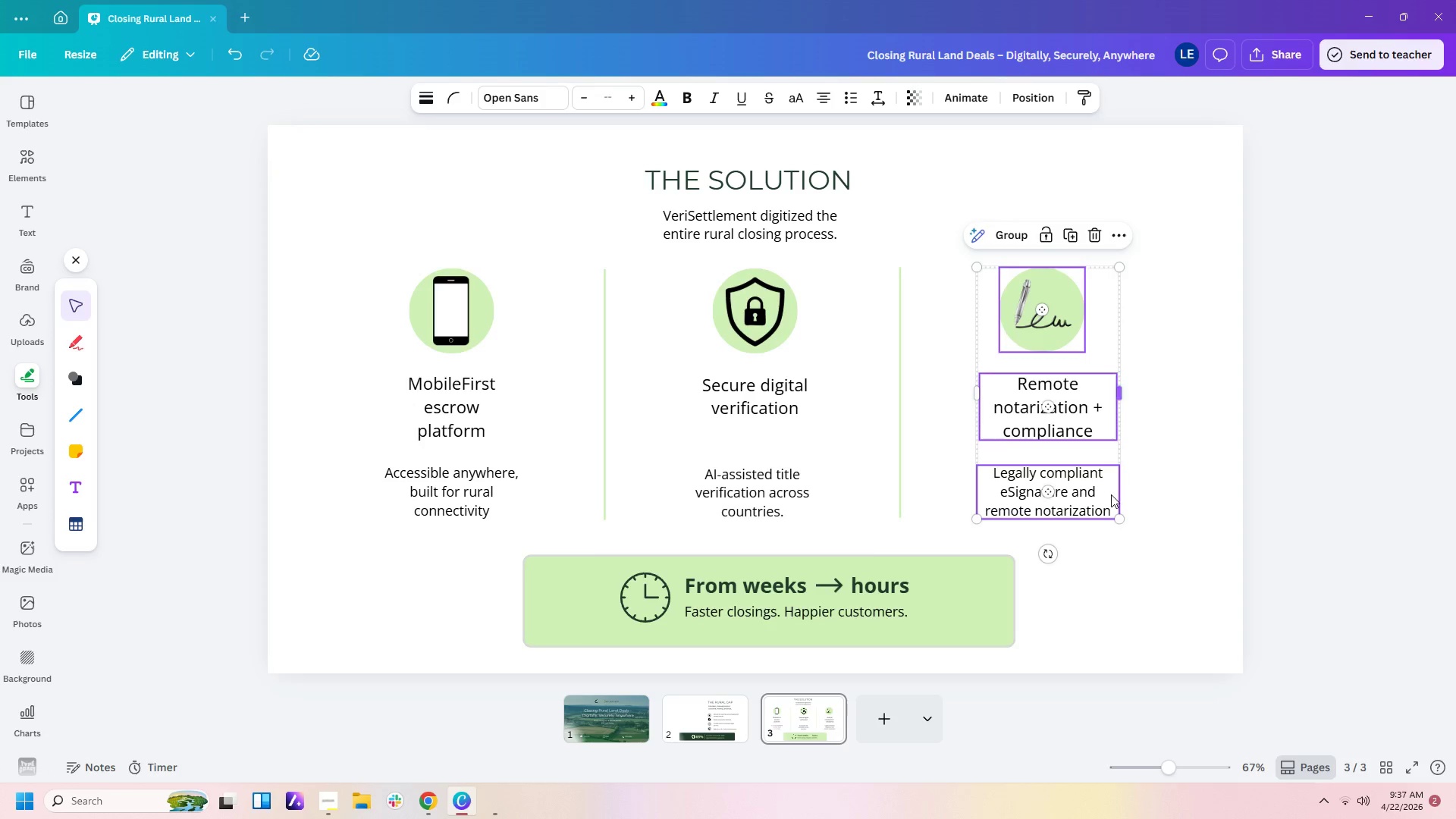 
left_click_drag(start_coordinate=[1109, 494], to_coordinate=[1116, 494])
 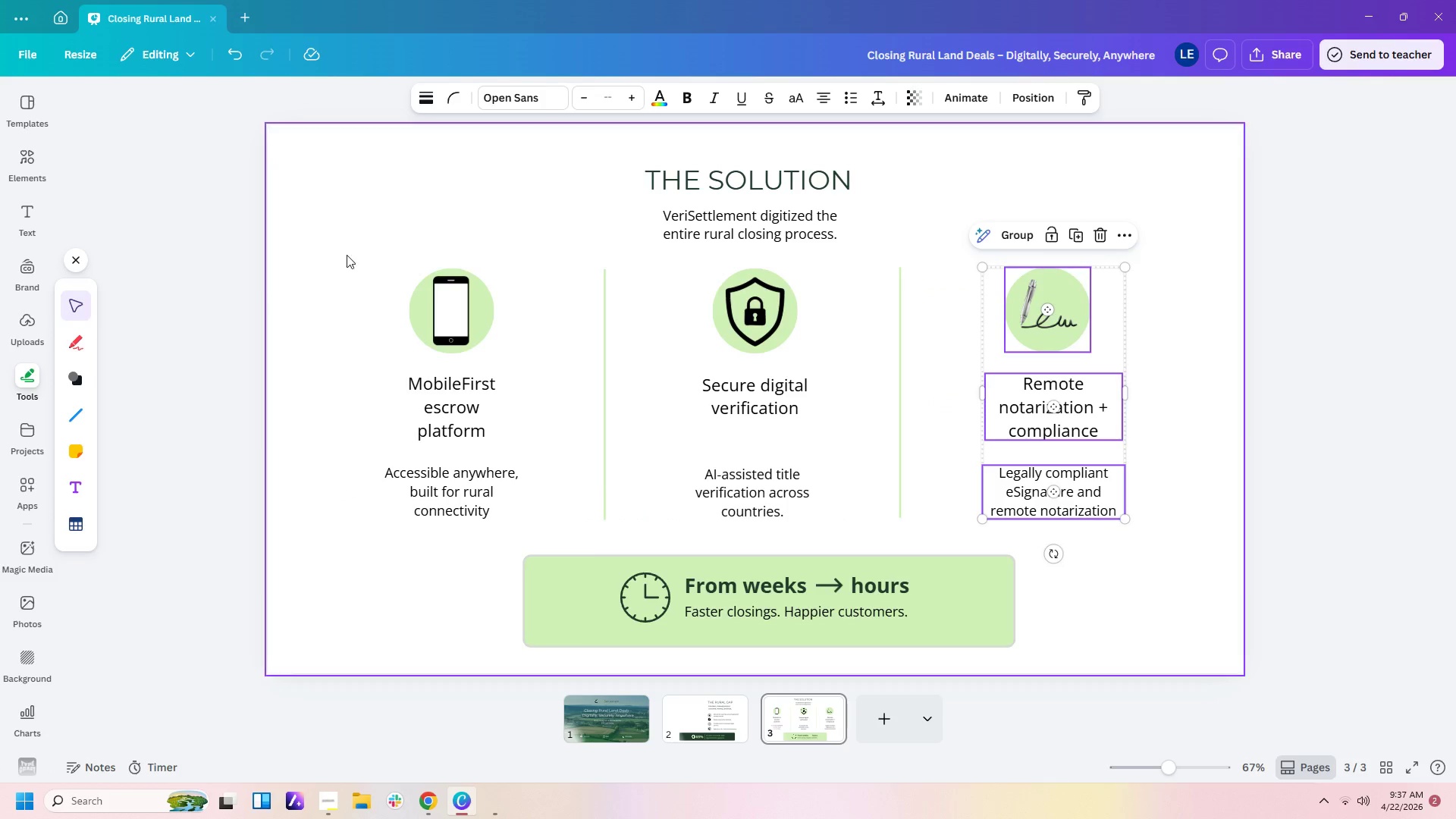 
left_click_drag(start_coordinate=[353, 231], to_coordinate=[541, 562])
 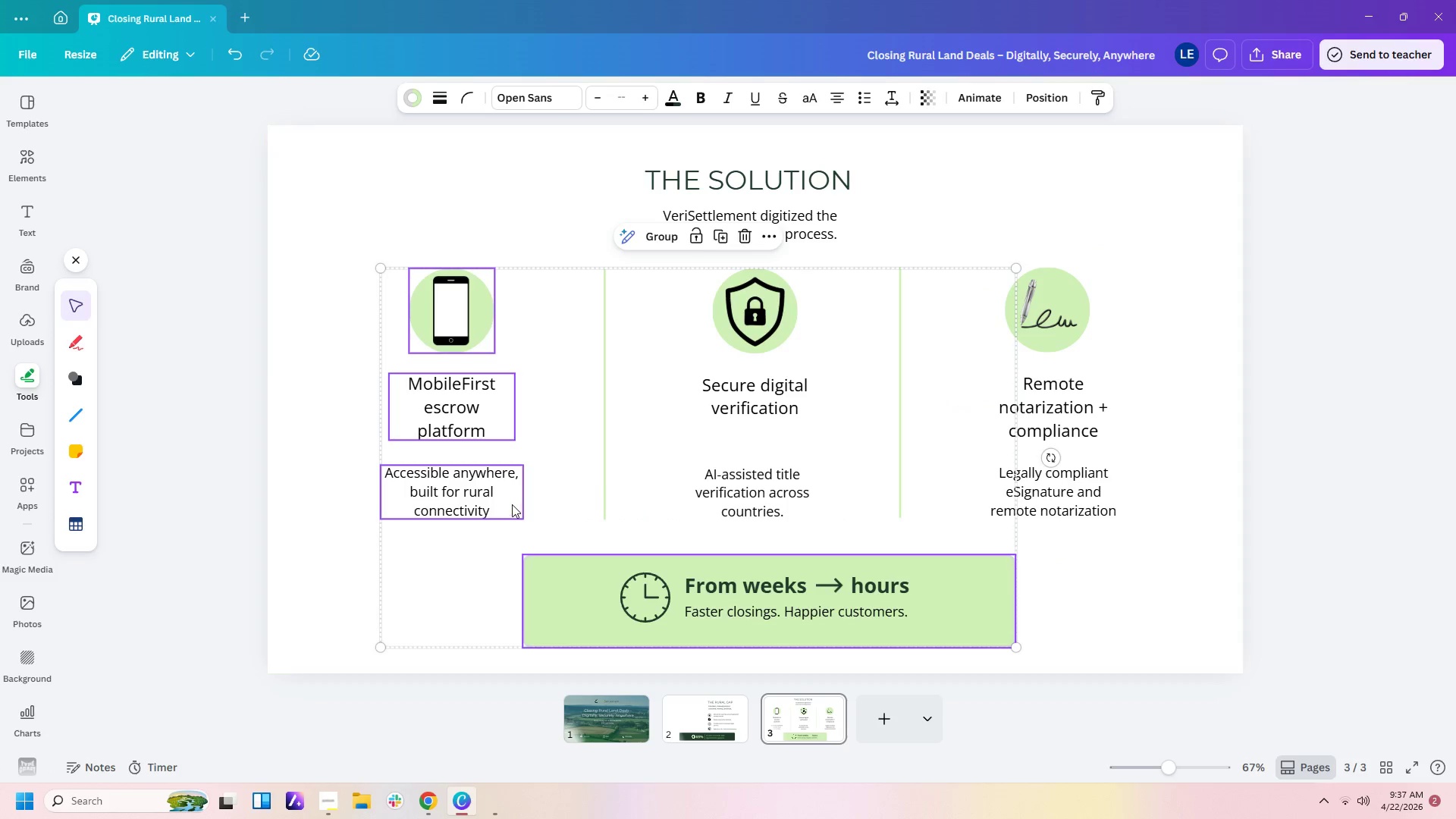 
left_click([512, 503])
 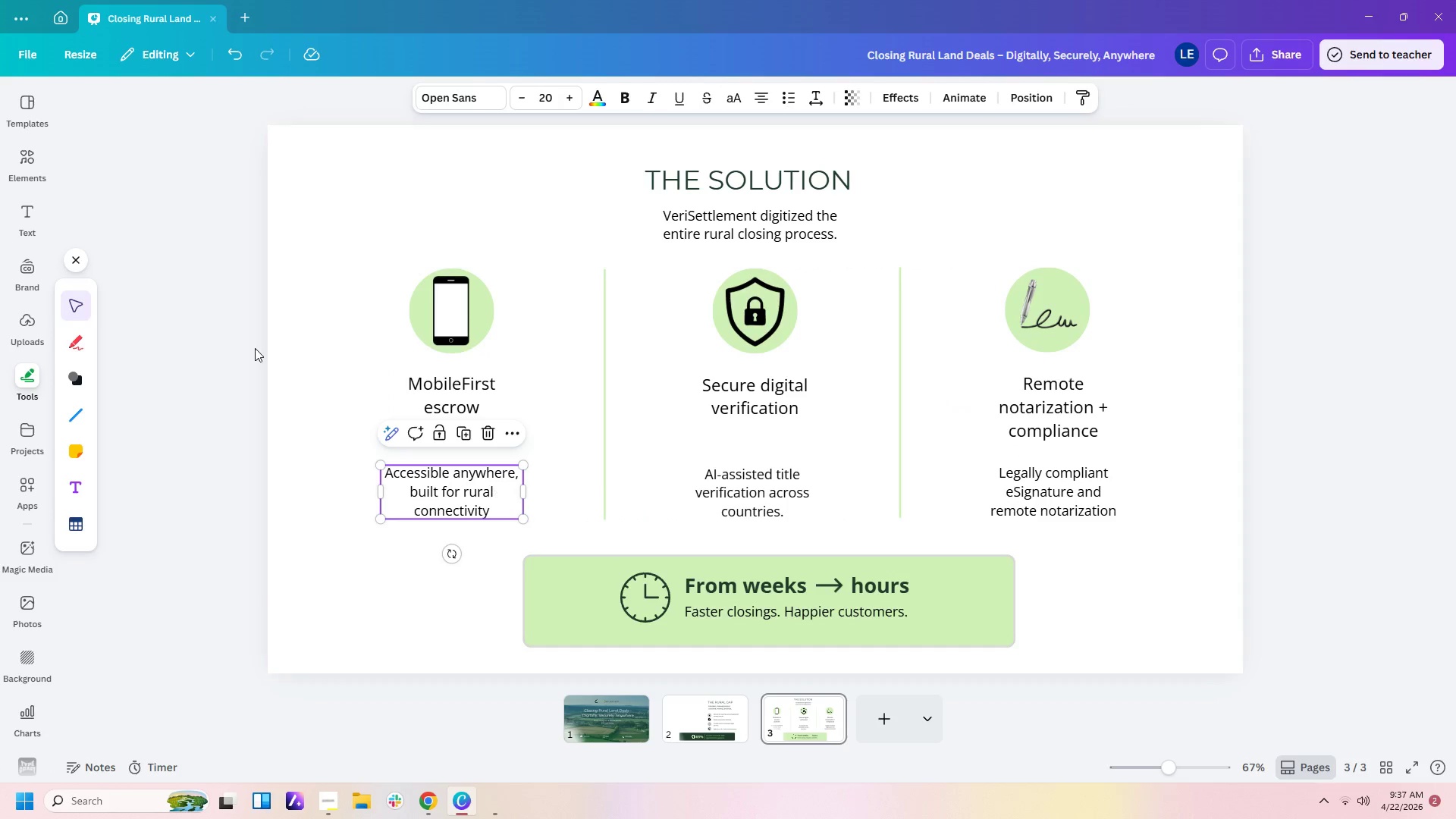 
left_click([255, 348])
 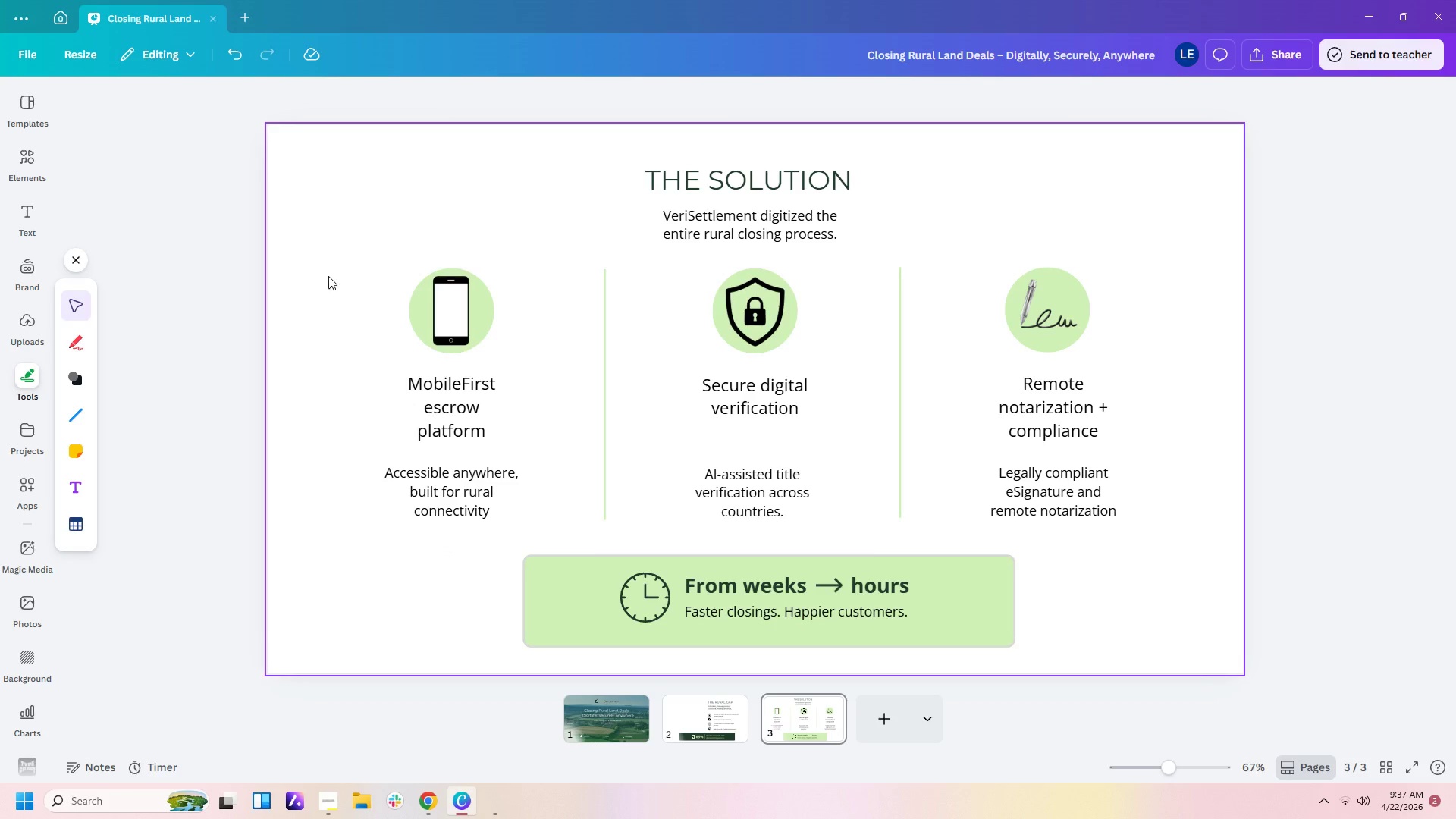 
left_click_drag(start_coordinate=[328, 271], to_coordinate=[484, 510])
 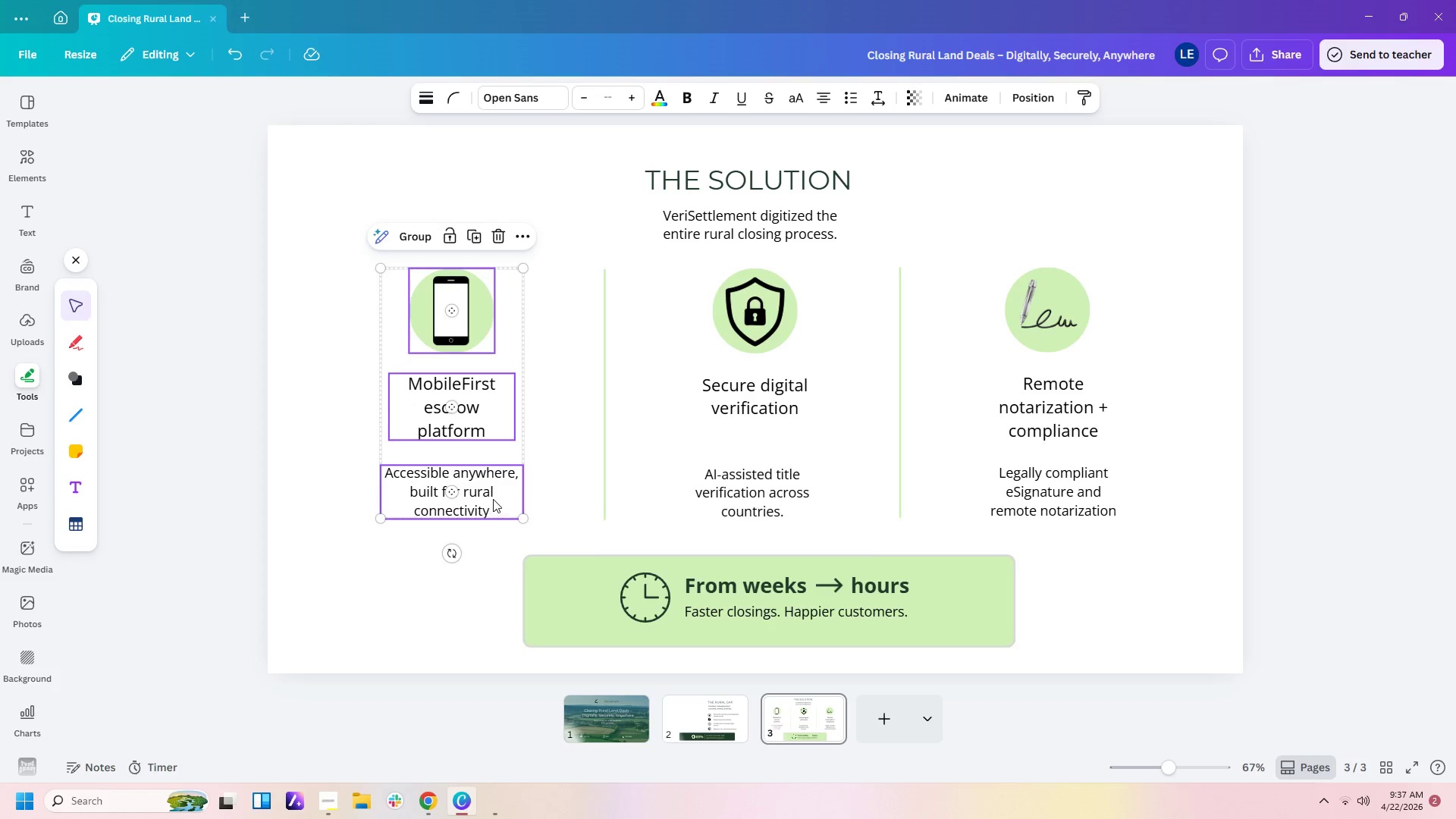 
left_click_drag(start_coordinate=[493, 499], to_coordinate=[487, 499])
 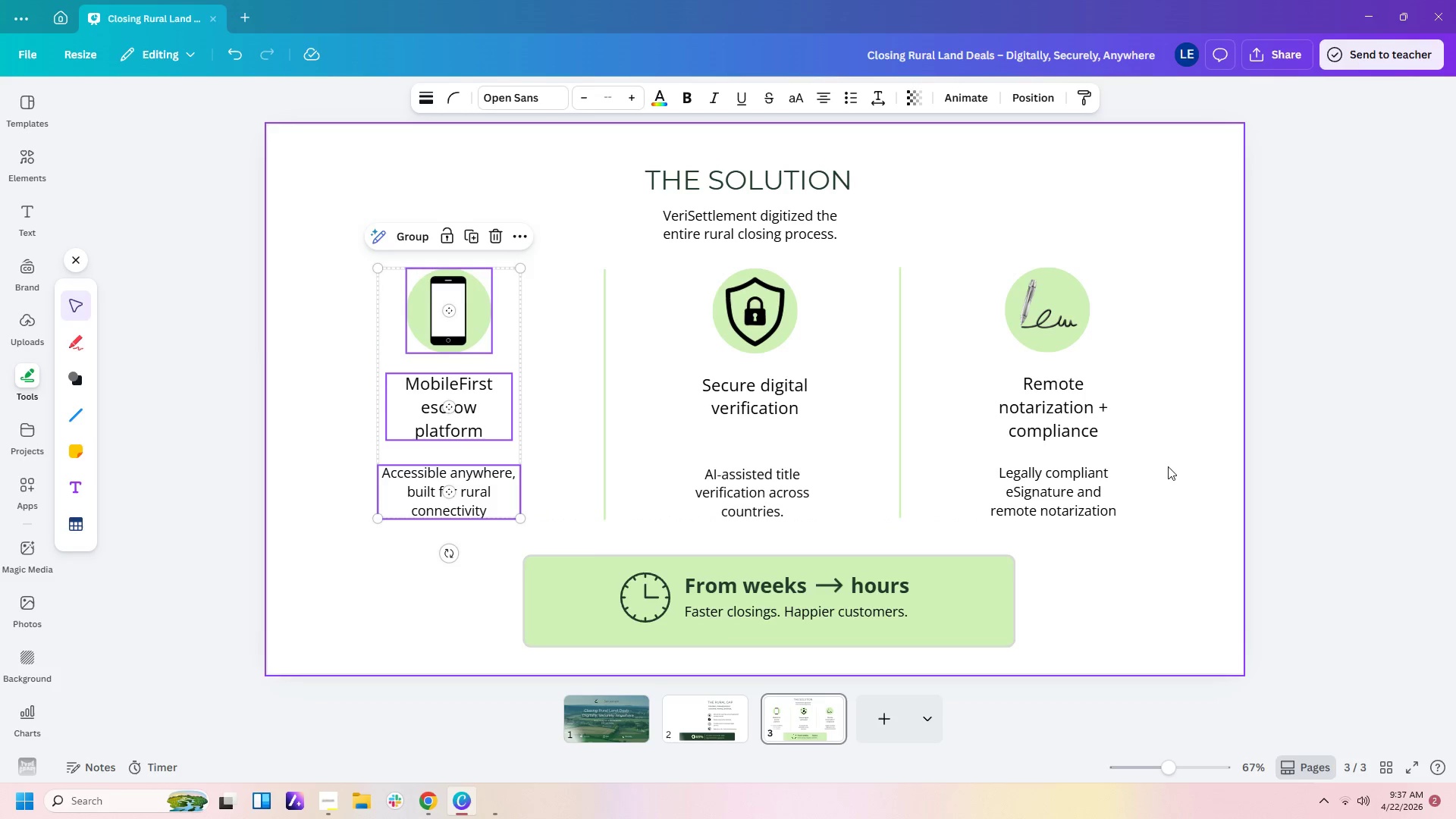 
left_click([1178, 466])
 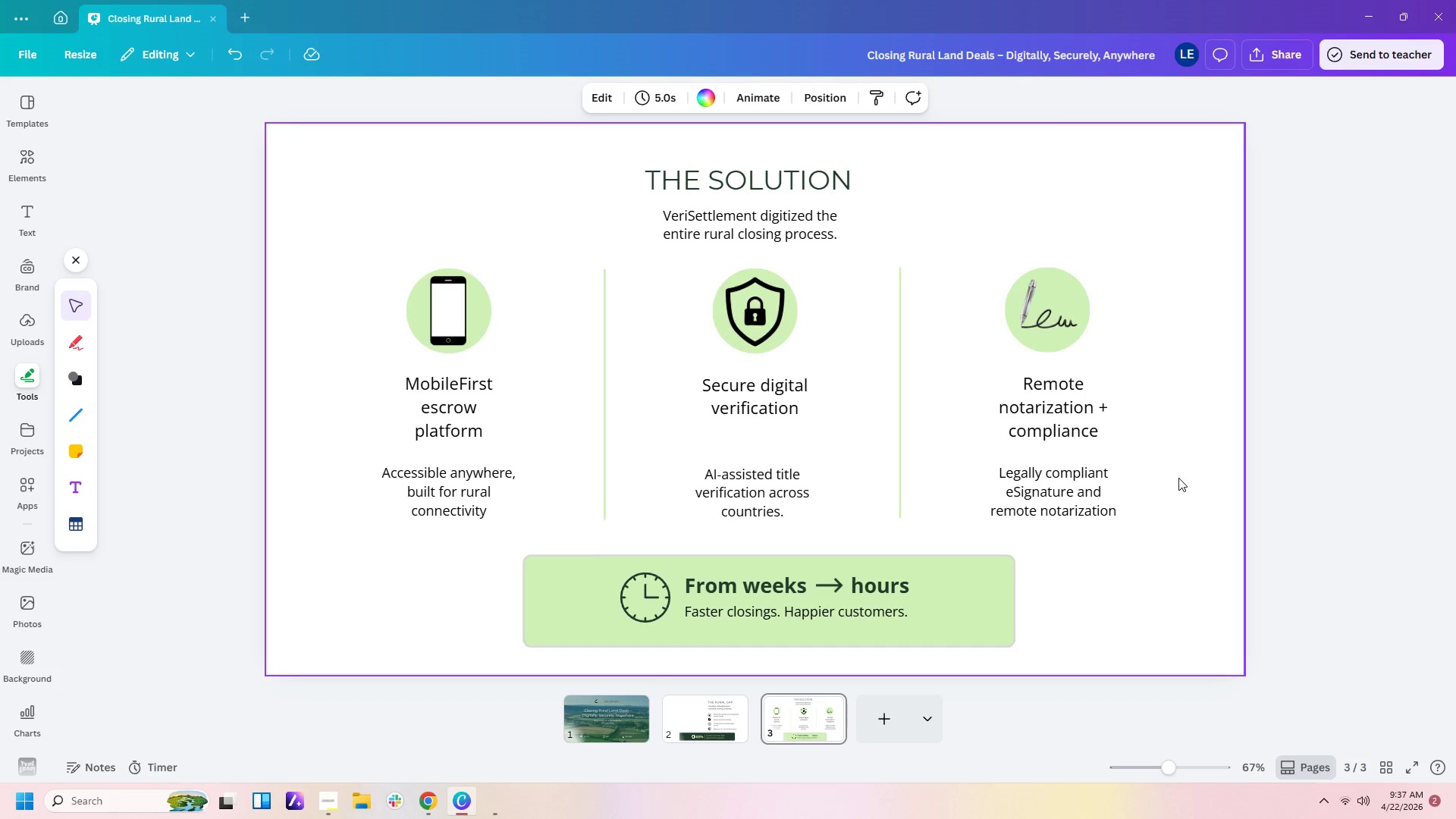 
wait(9.84)
 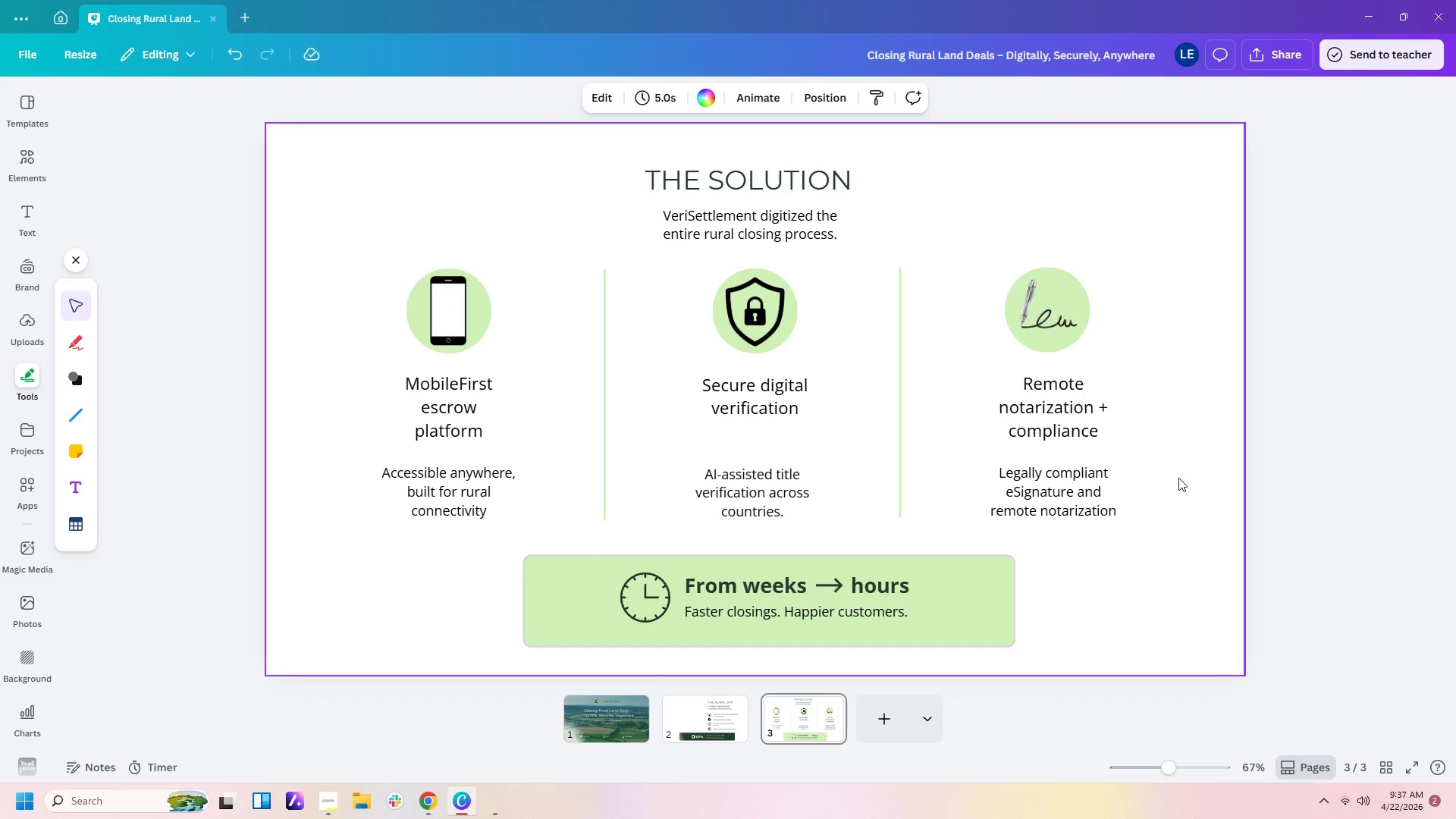 
left_click([1146, 629])
 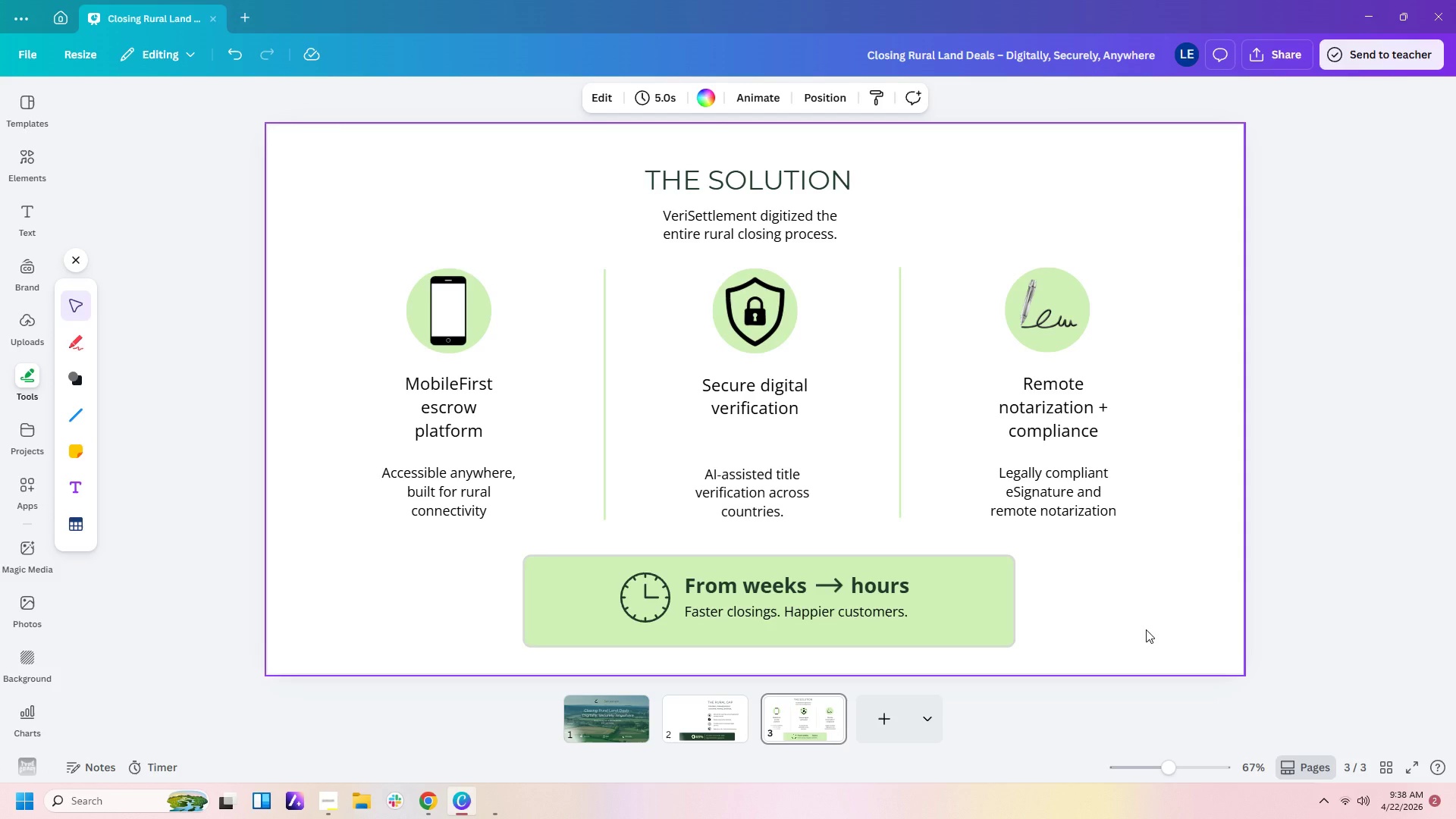 
left_click([1329, 592])
 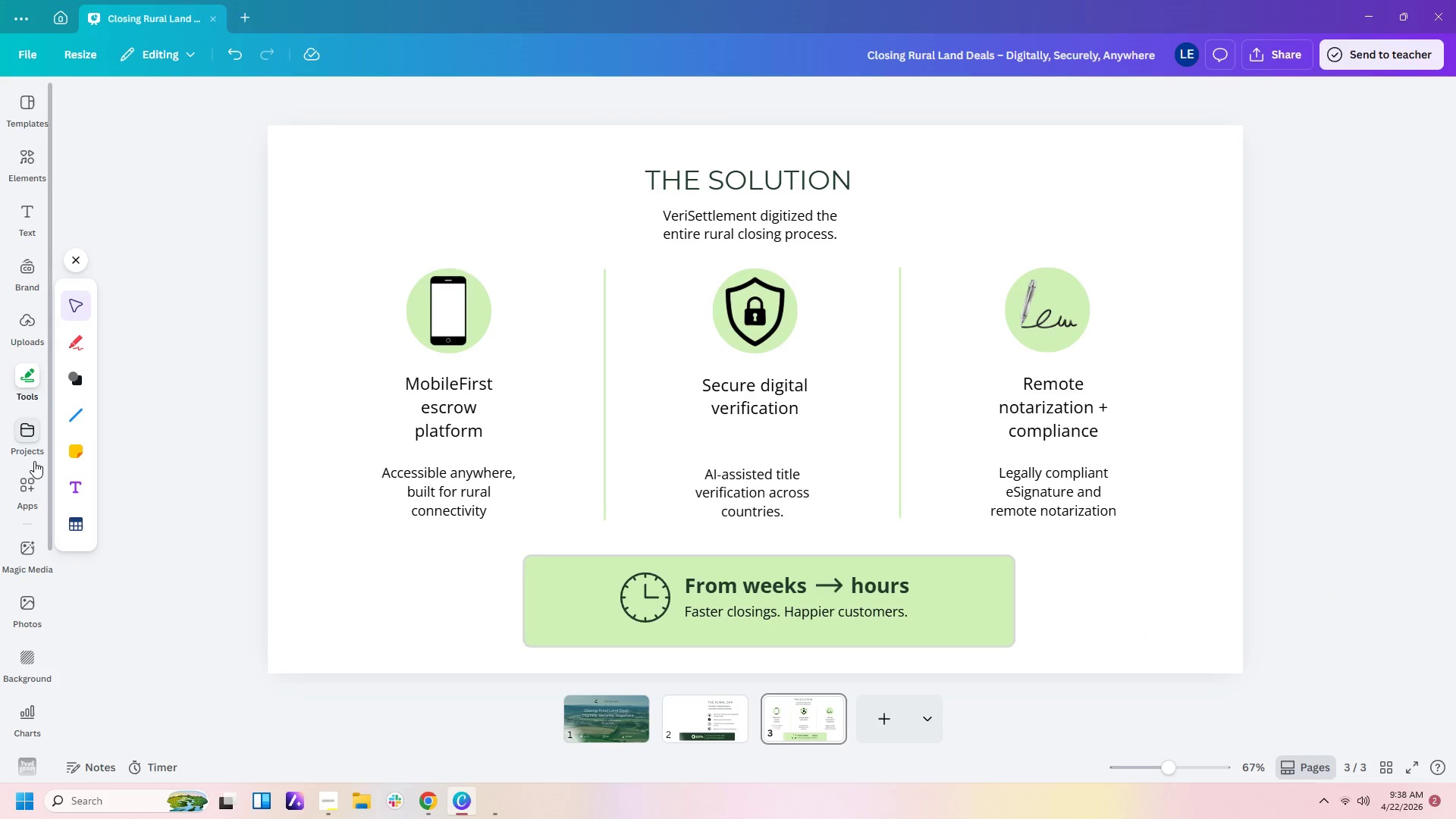 
left_click([33, 560])
 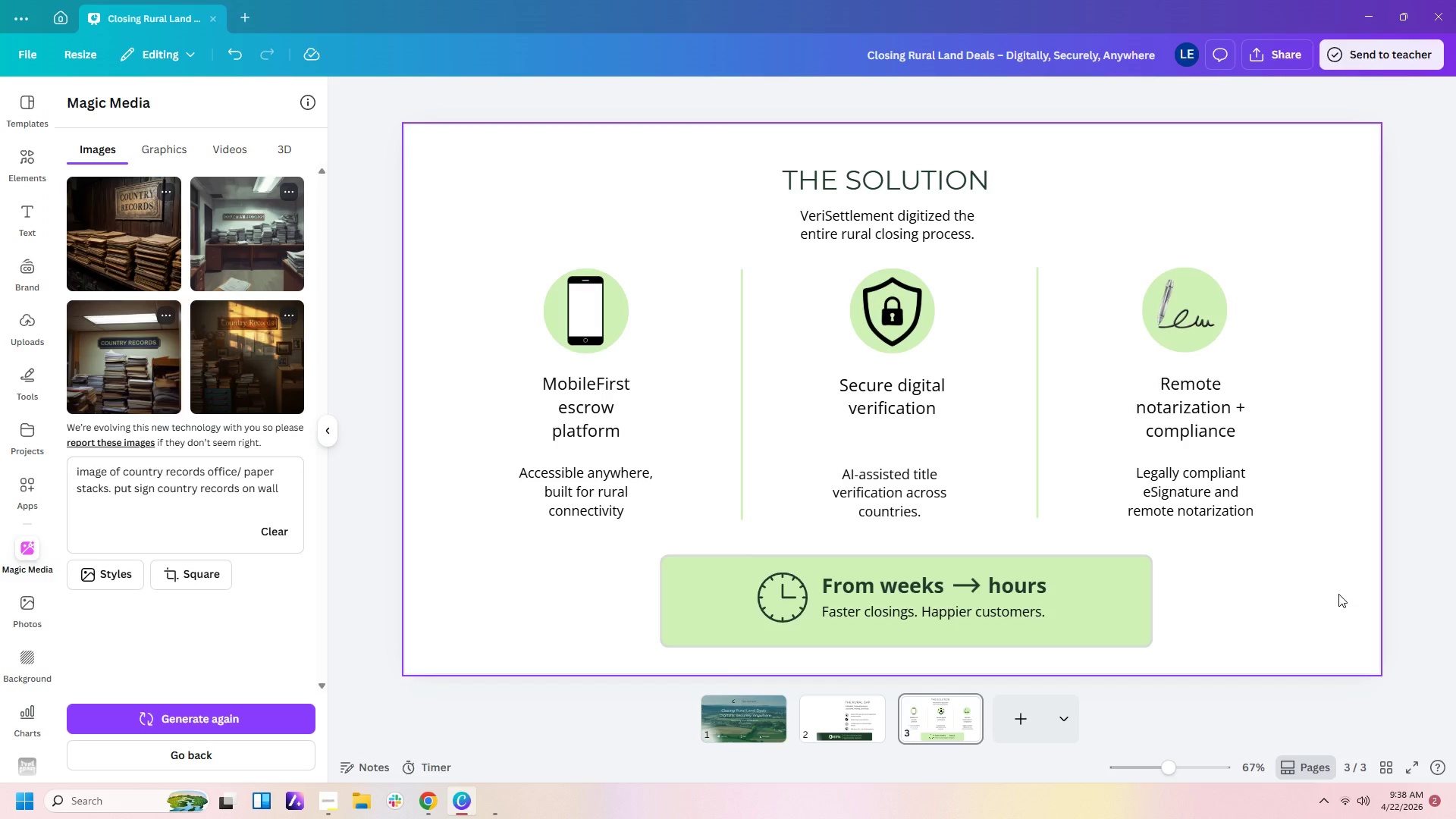 
wait(23.22)
 